 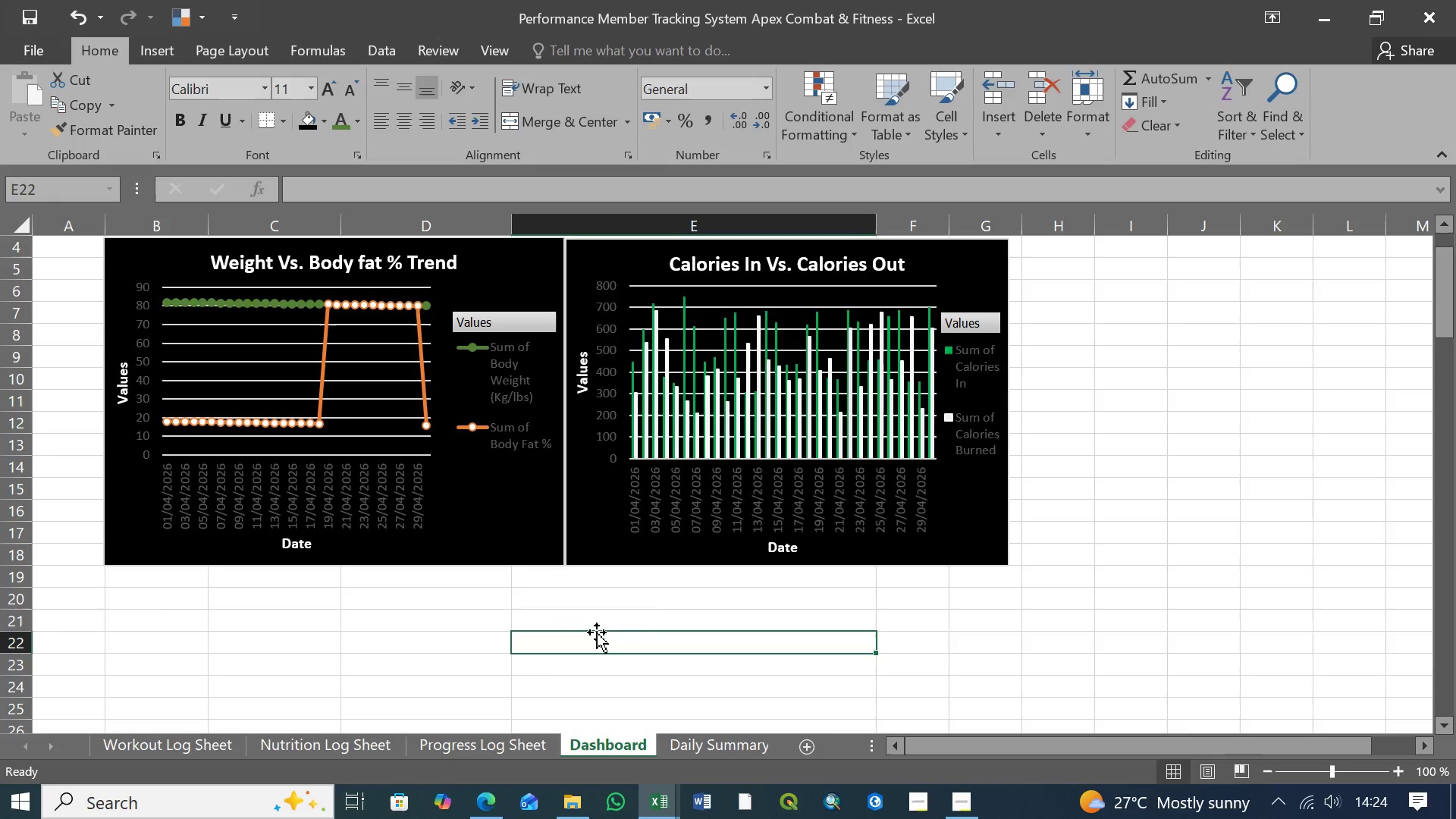 
scroll: coordinate [706, 611], scroll_direction: up, amount: 4.0
 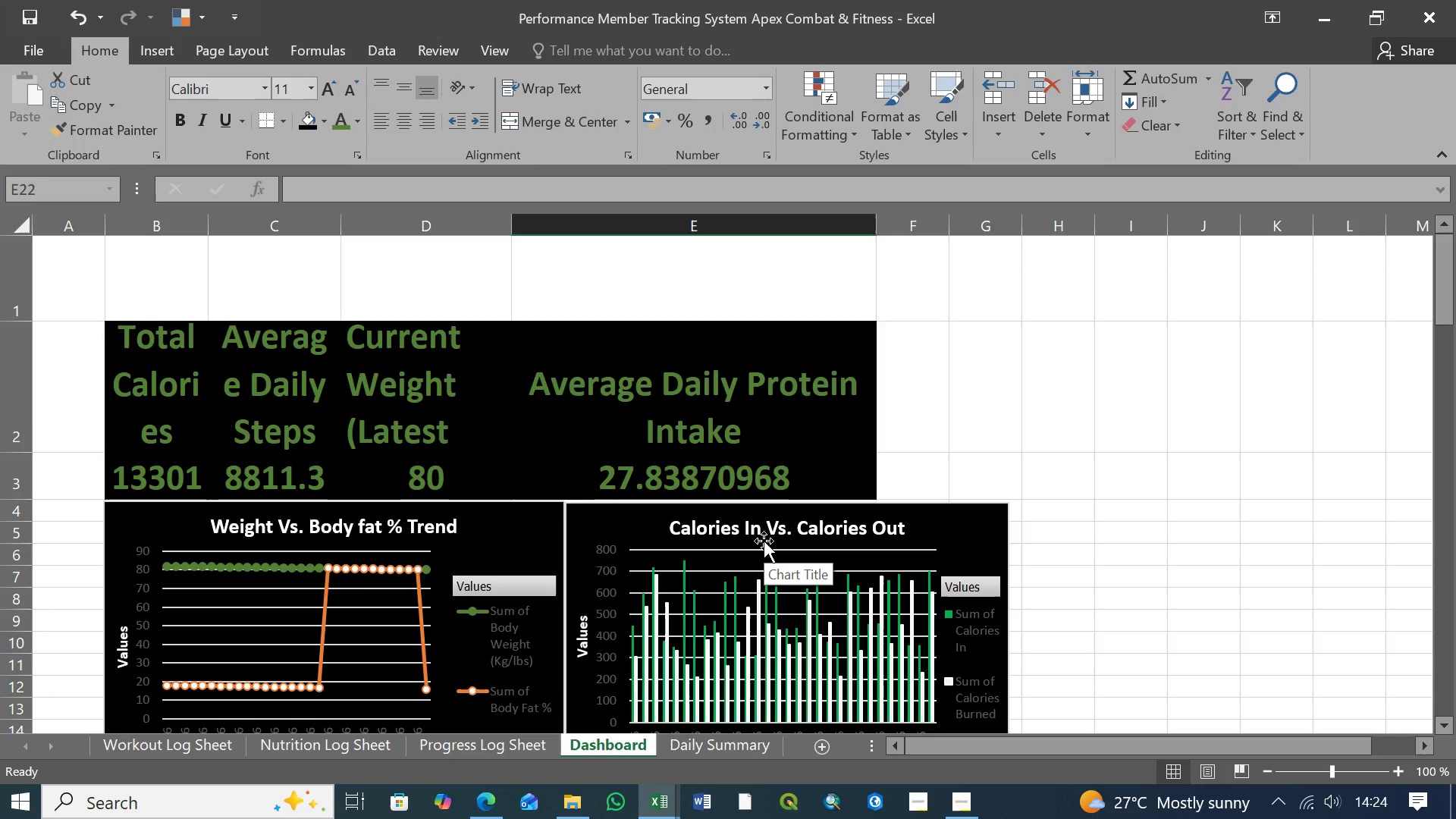 
scroll: coordinate [769, 537], scroll_direction: down, amount: 1.0
 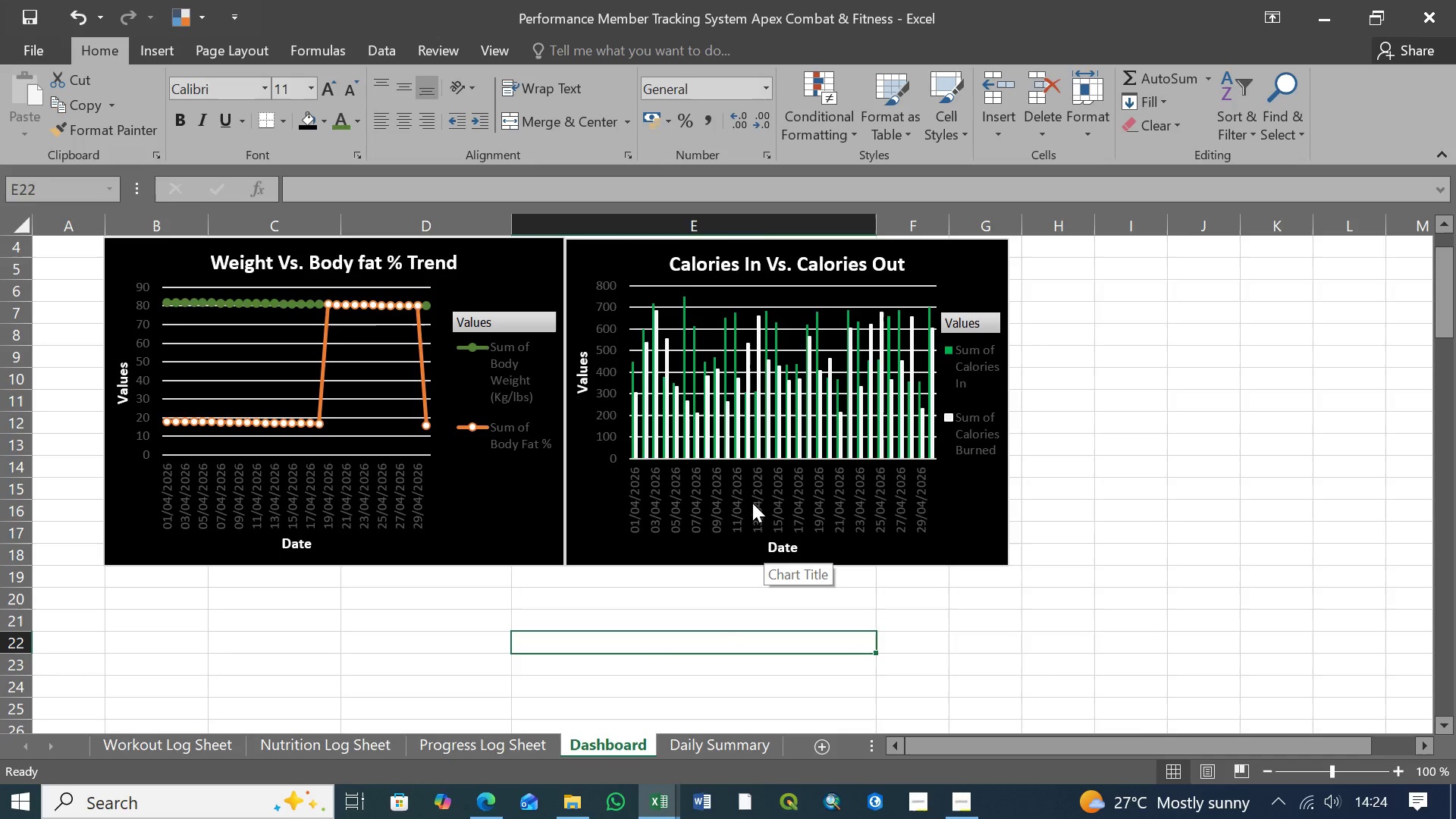 
mouse_move([672, 477])
 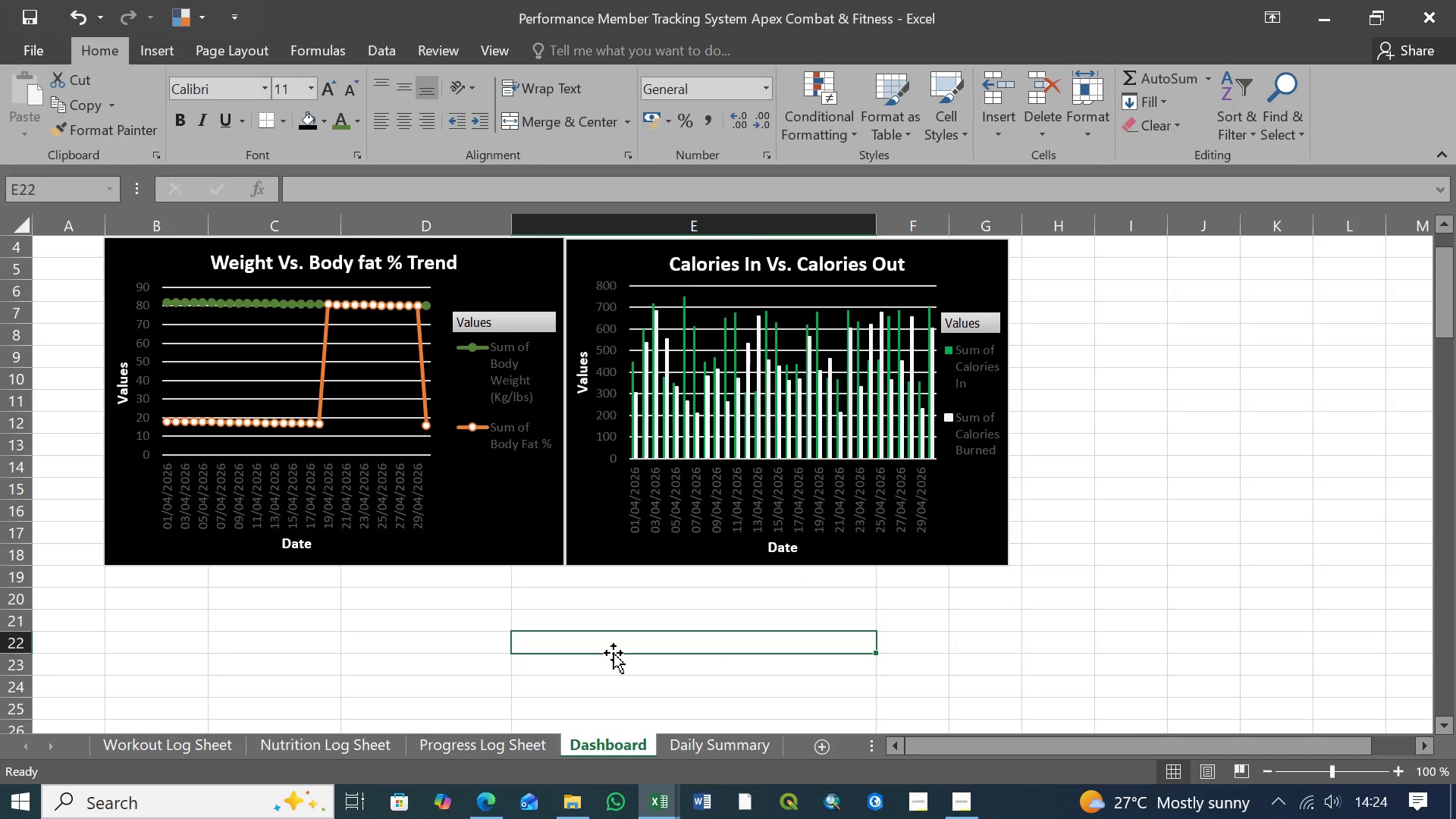 
scroll: coordinate [613, 653], scroll_direction: up, amount: 2.0
 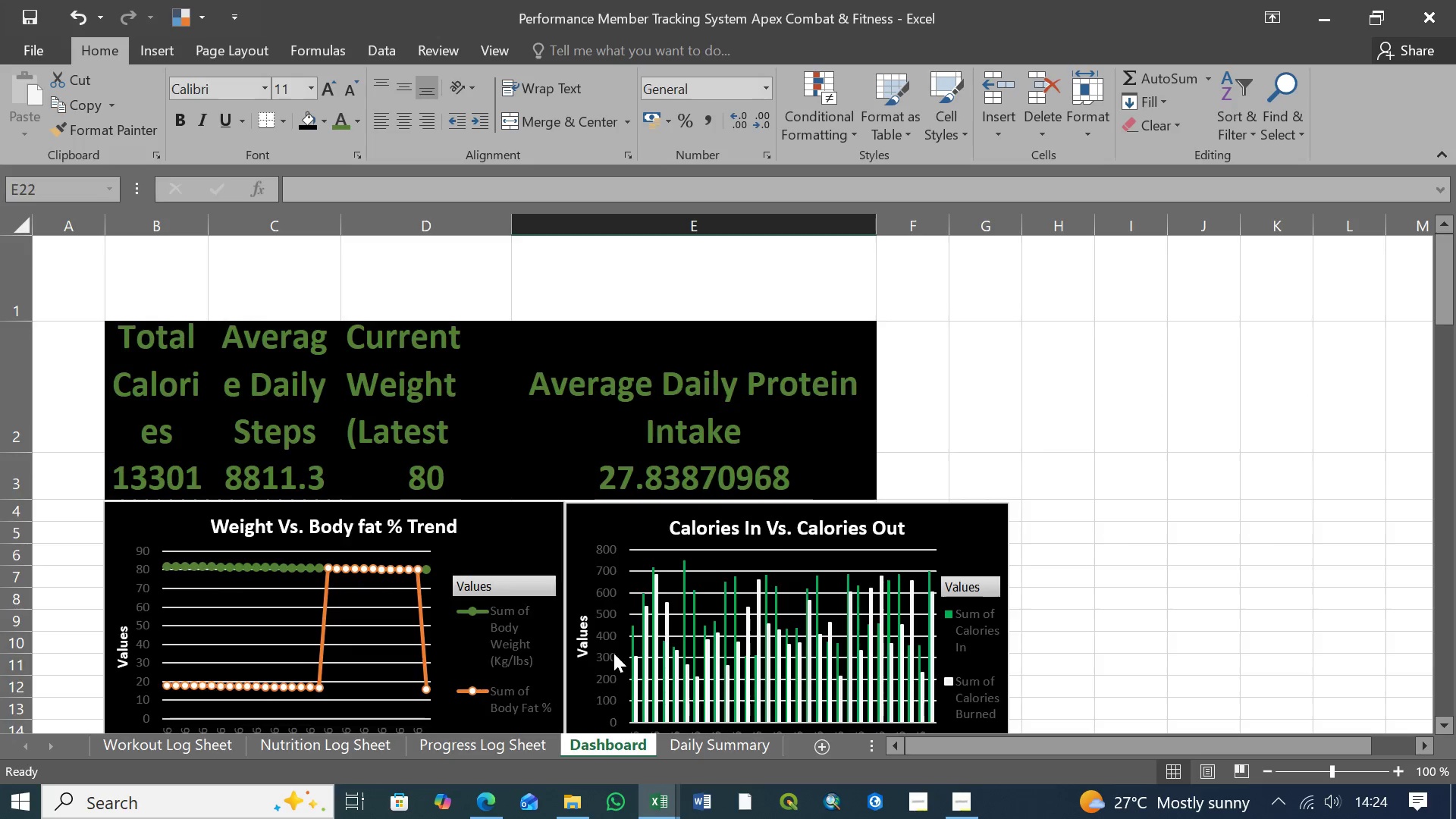 
scroll: coordinate [613, 653], scroll_direction: down, amount: 1.0
 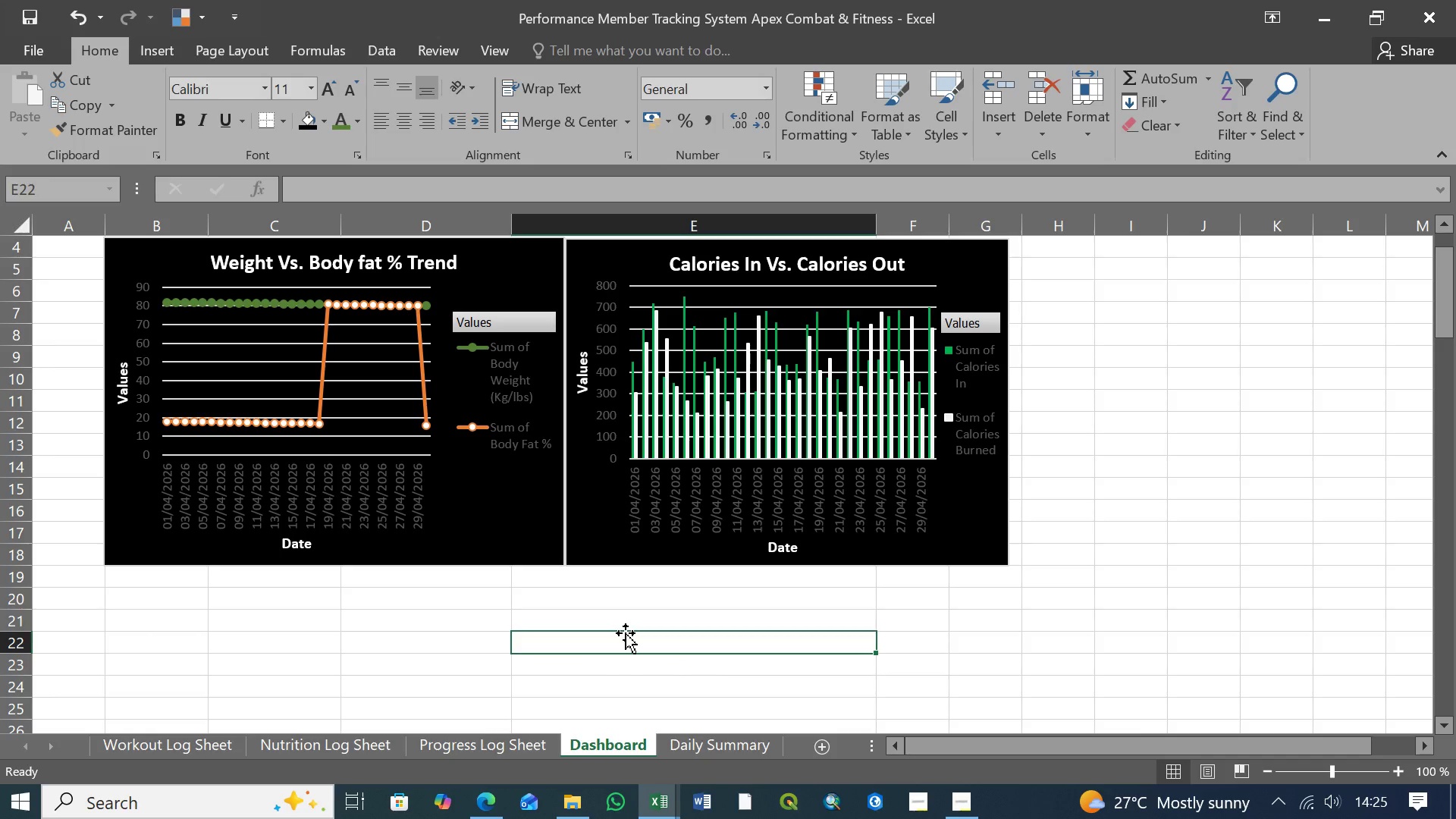 
wait(67.04)
 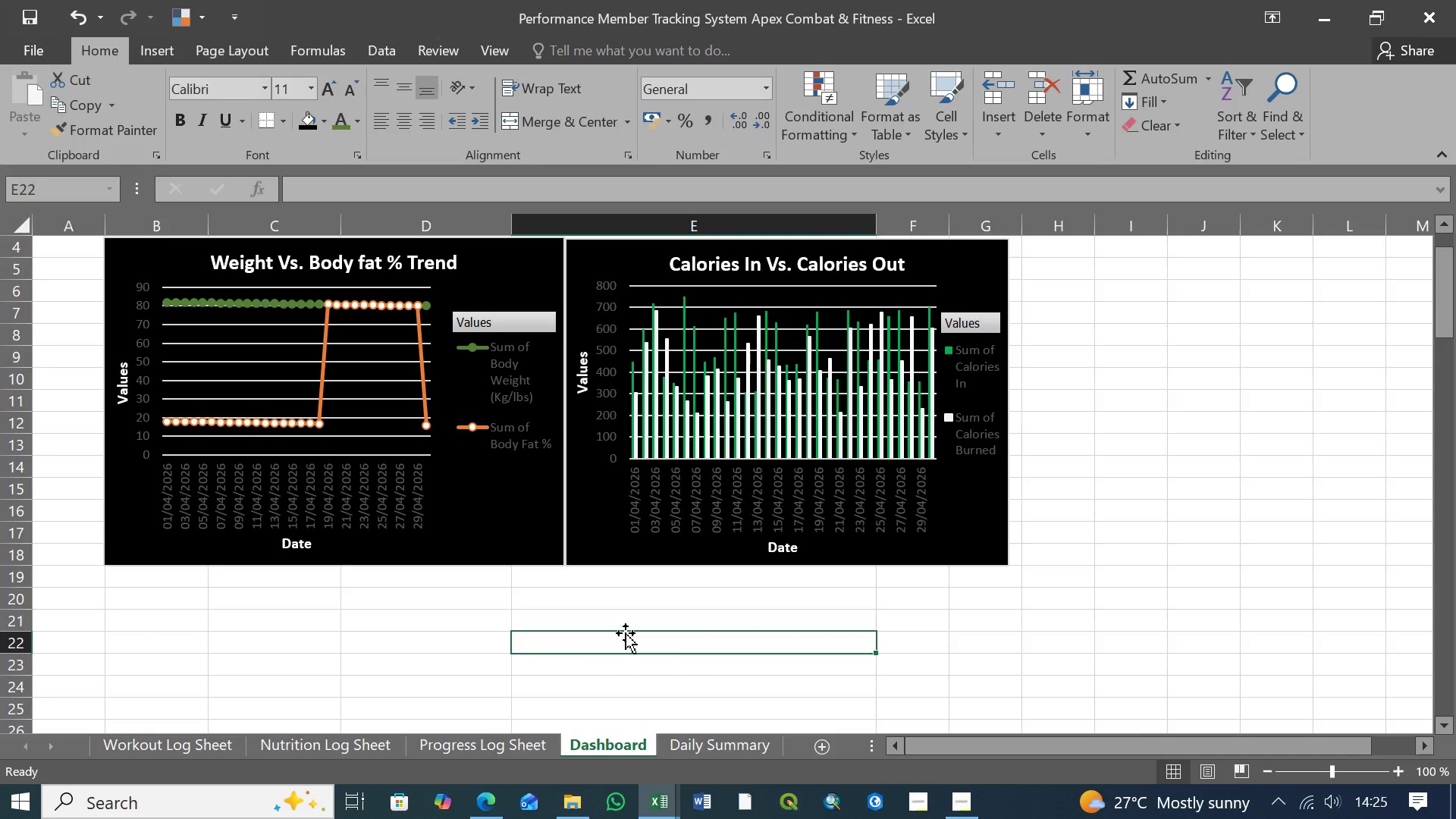 
scroll: coordinate [485, 585], scroll_direction: up, amount: 6.0
 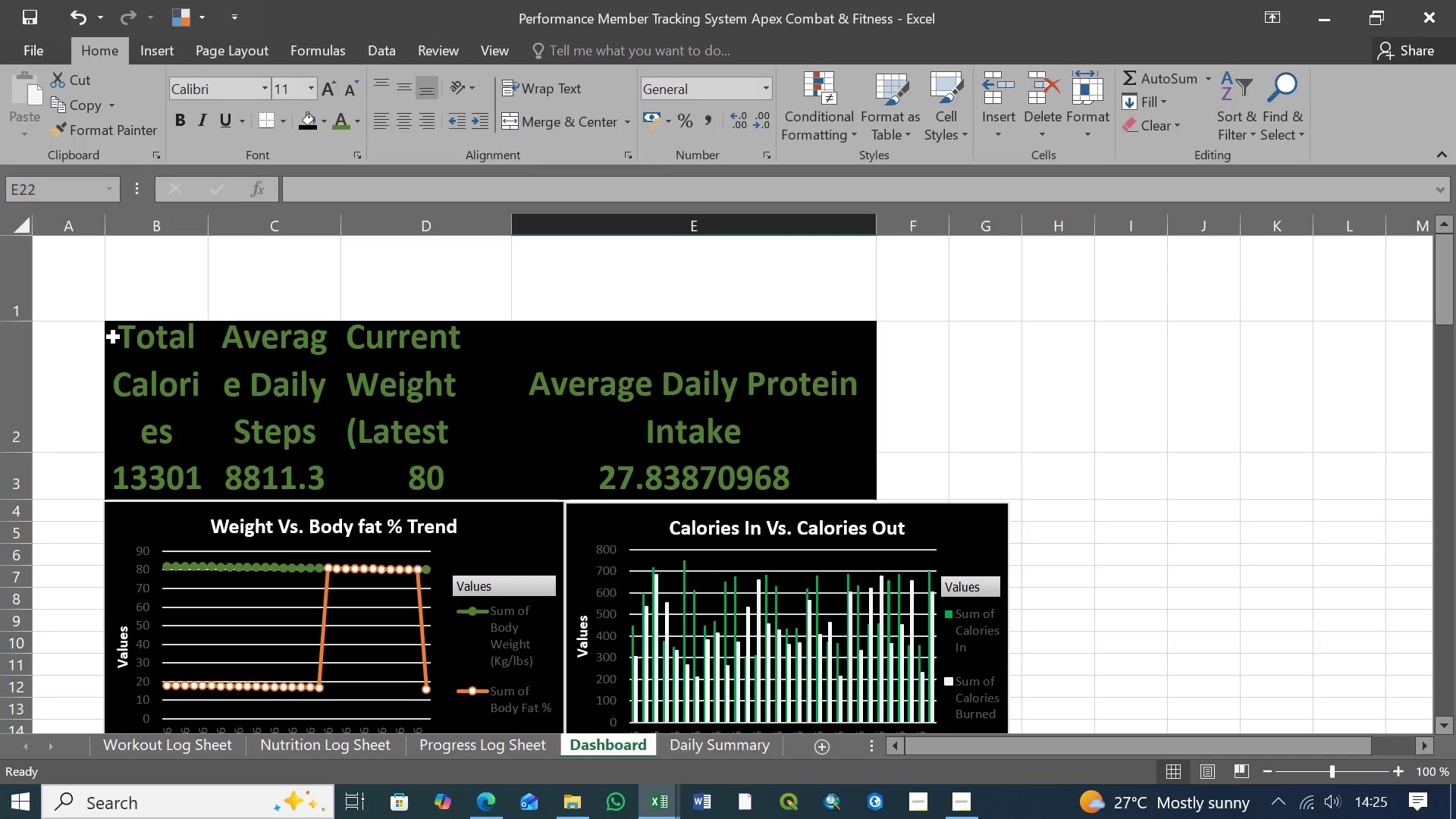 
left_click([118, 337])
 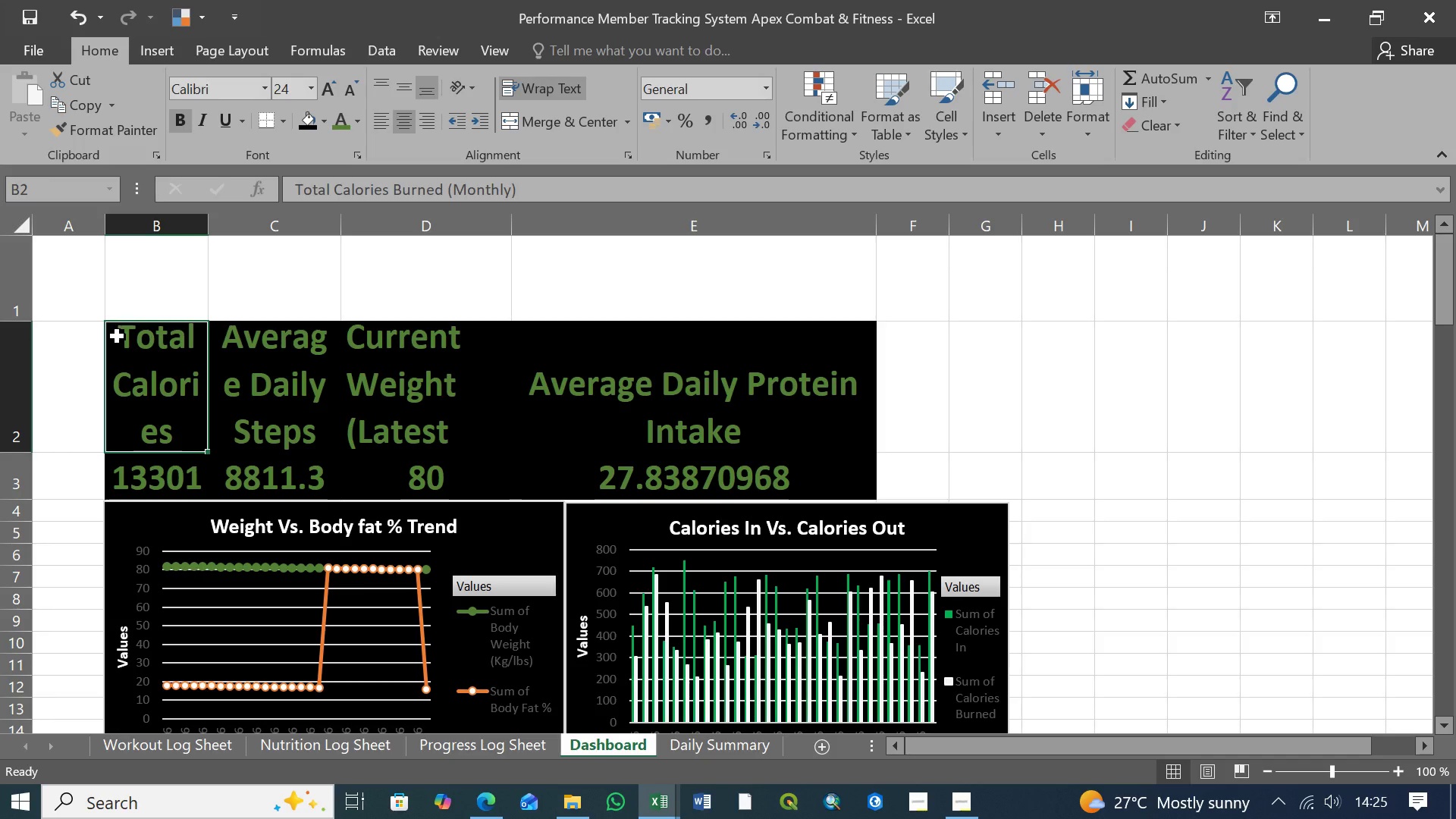 
hold_key(key=ShiftLeft, duration=1.5)
left_click([832, 487])
 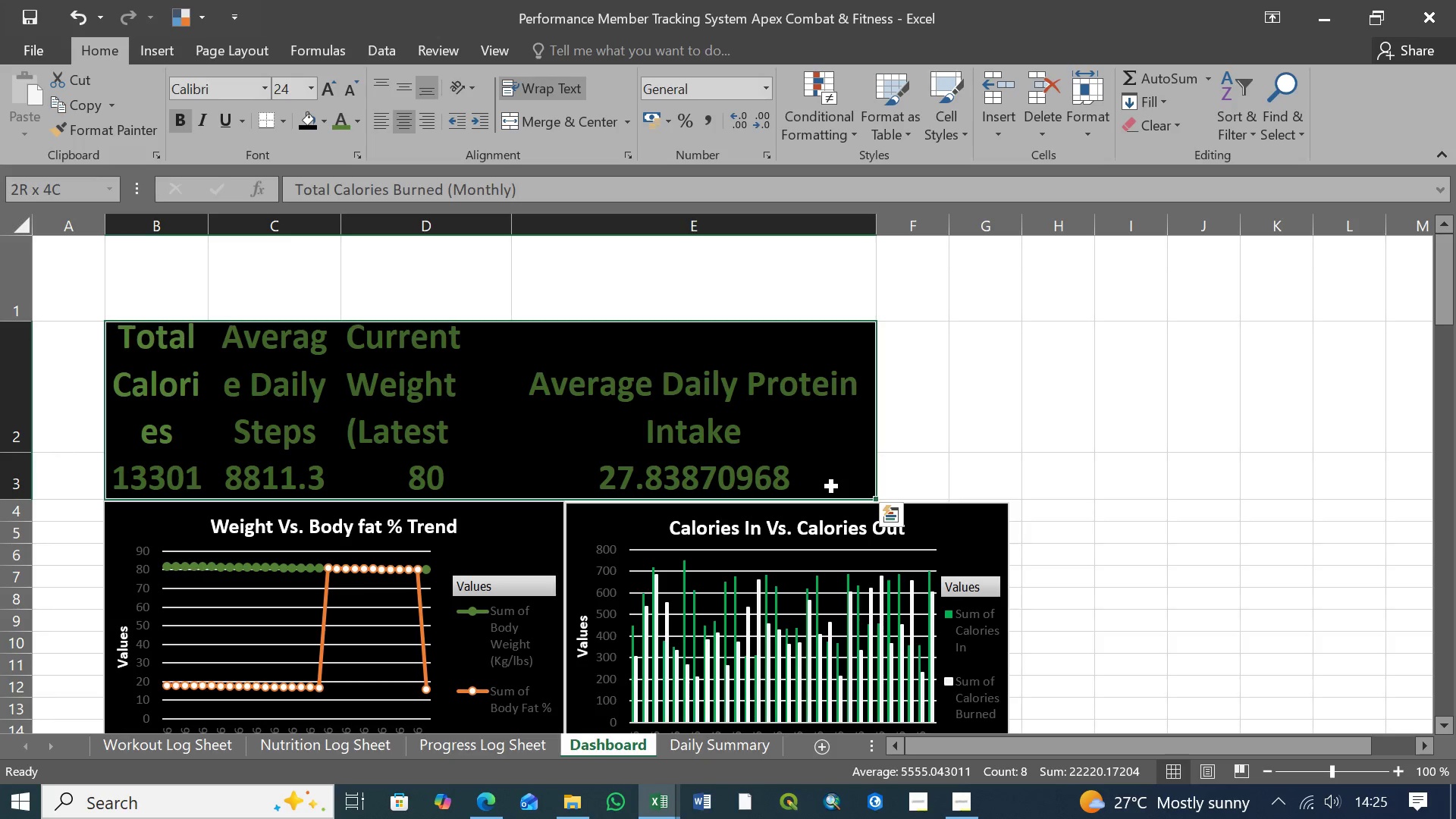 
hold_key(key=ShiftLeft, duration=0.64)
 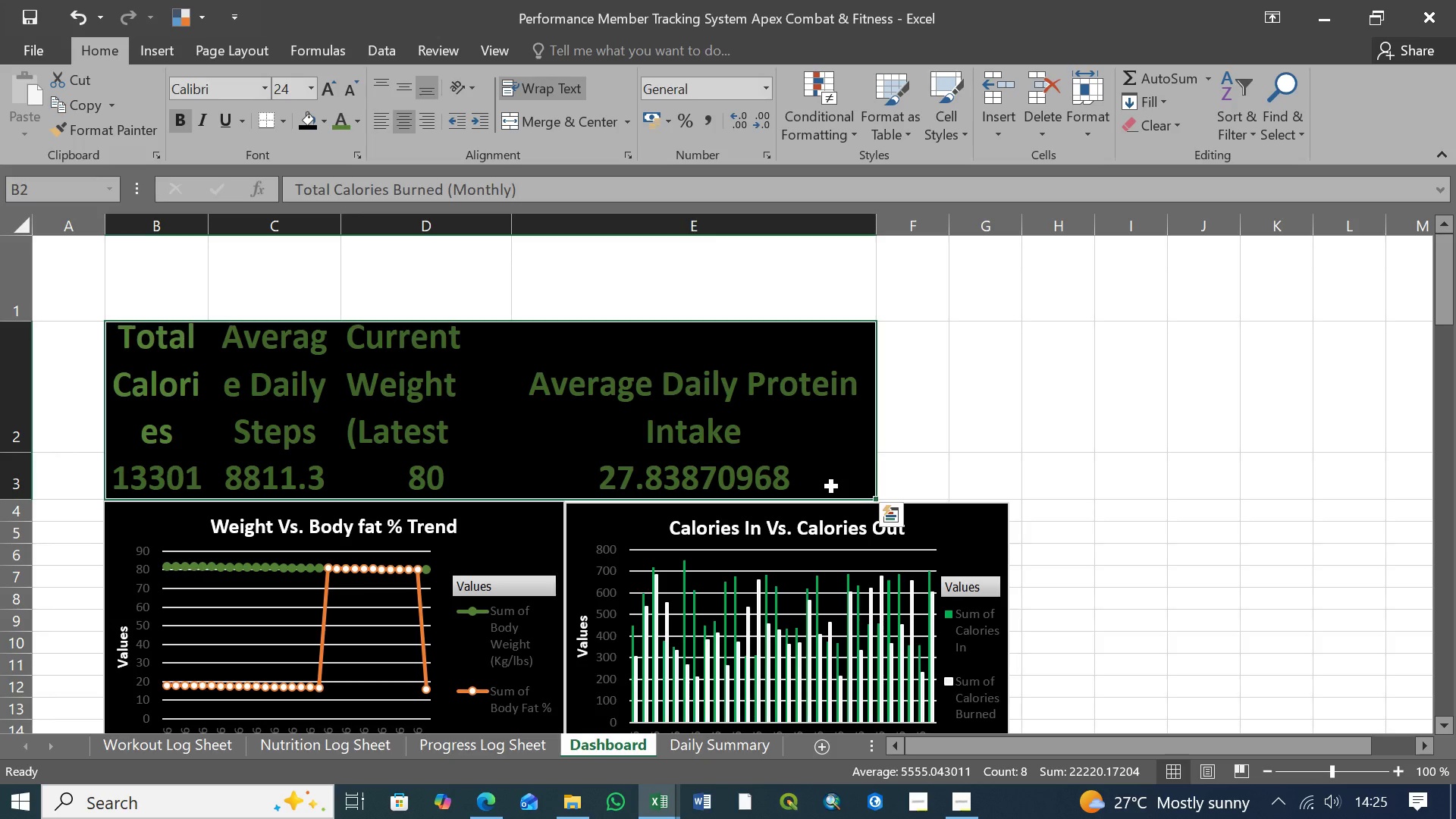 
wait(9.08)
 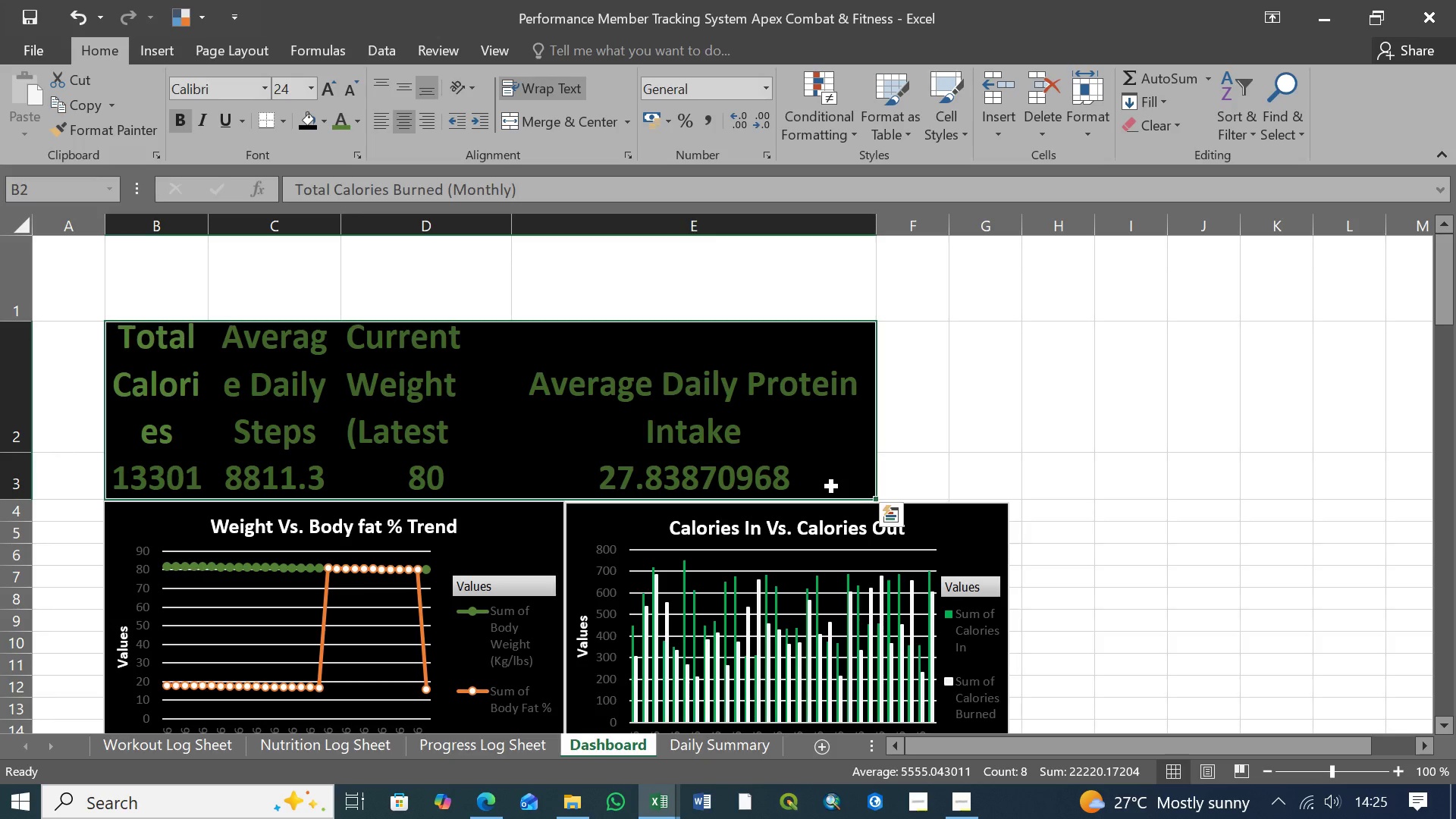 
left_click([324, 123])
 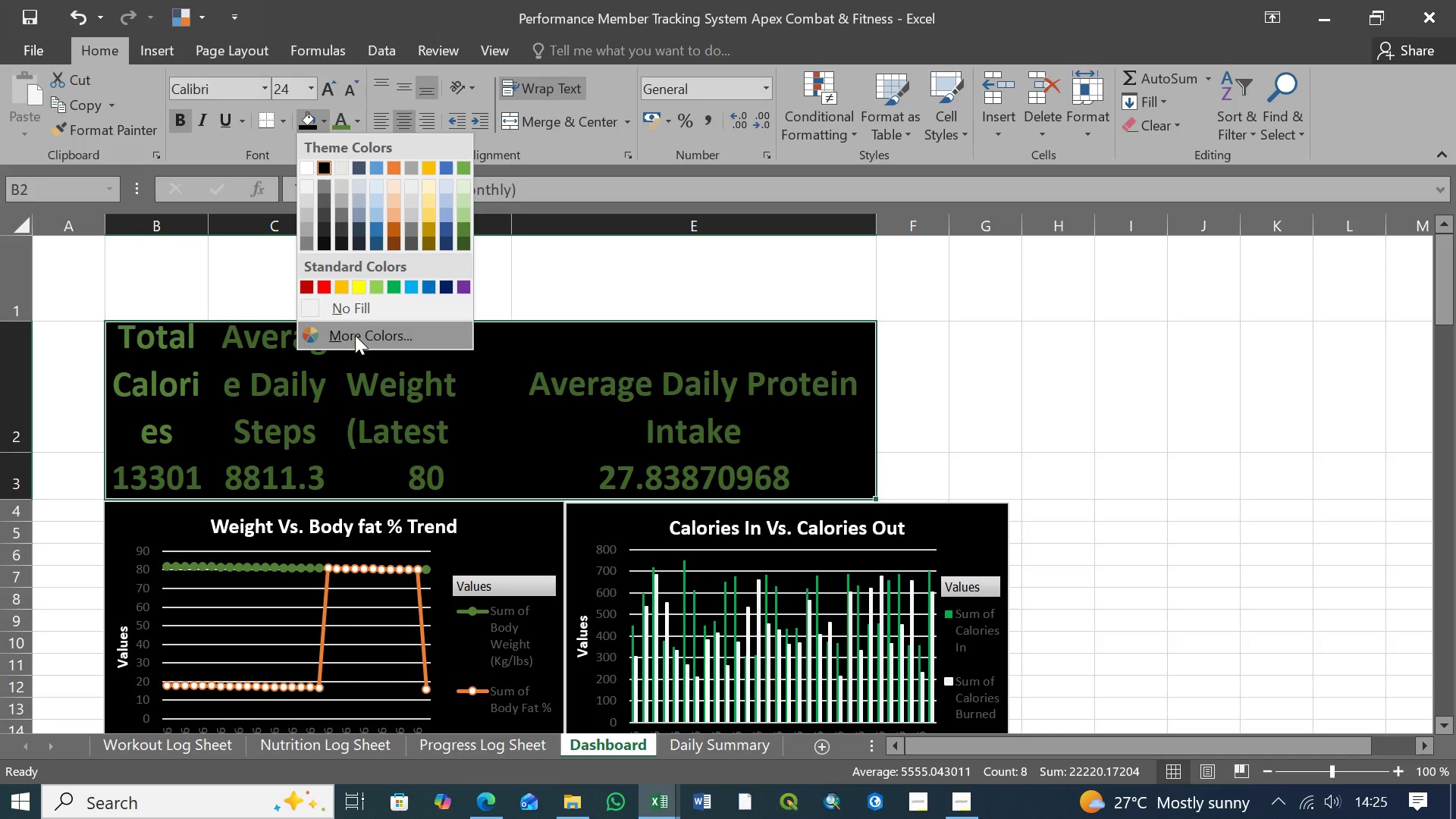 
left_click([356, 335])
 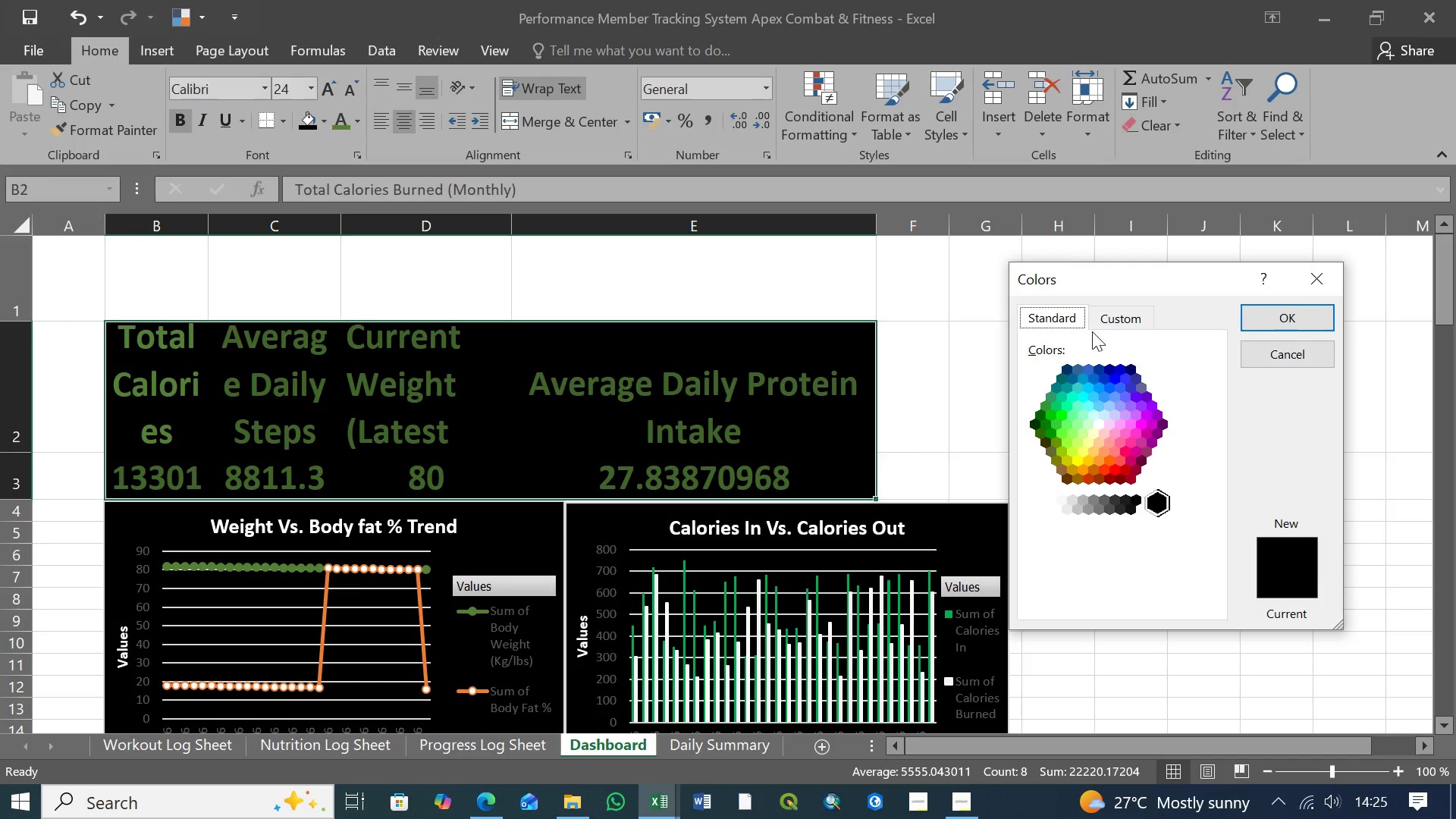 
left_click([1116, 319])
 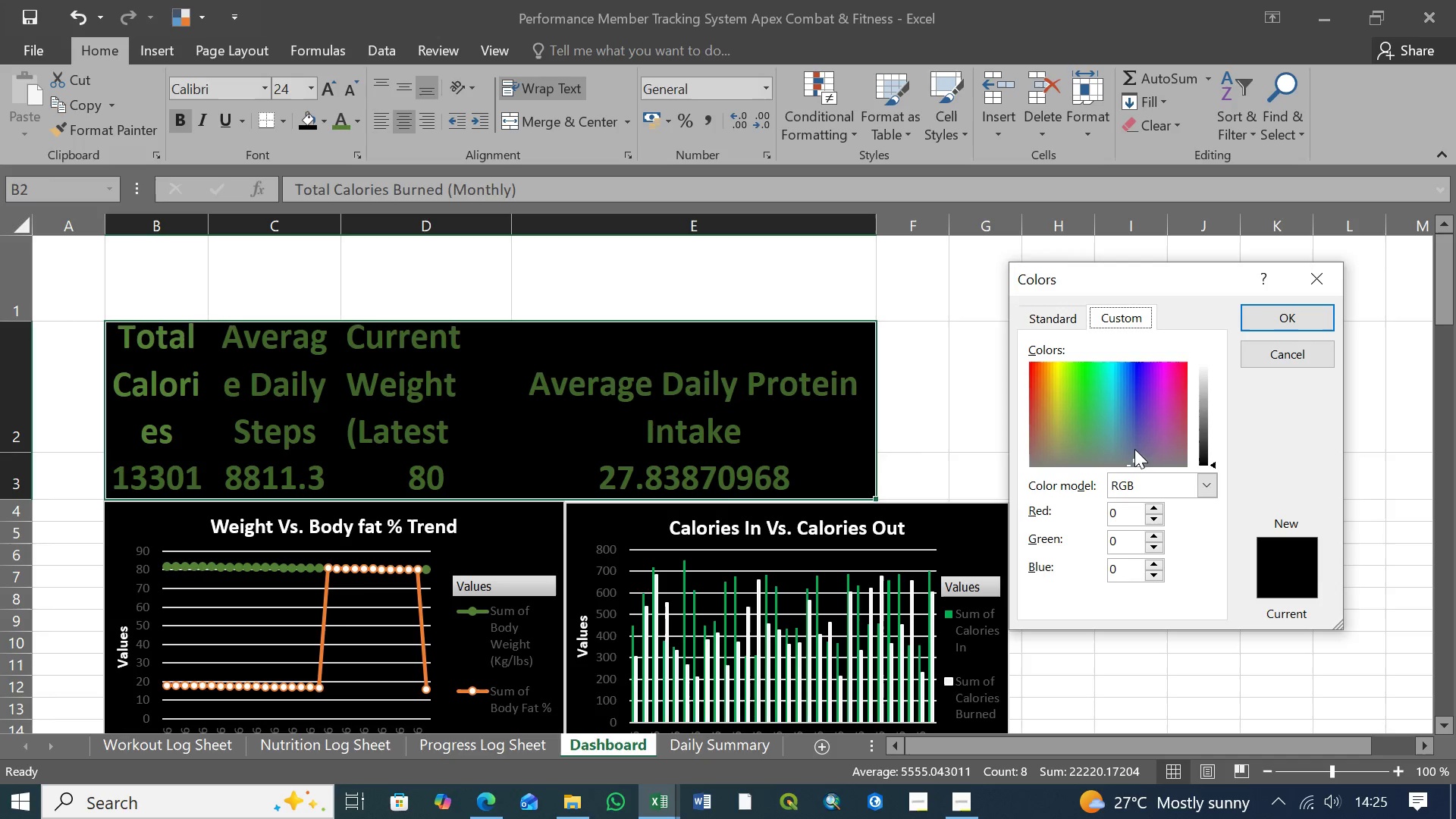 
mouse_move([1127, 469])
 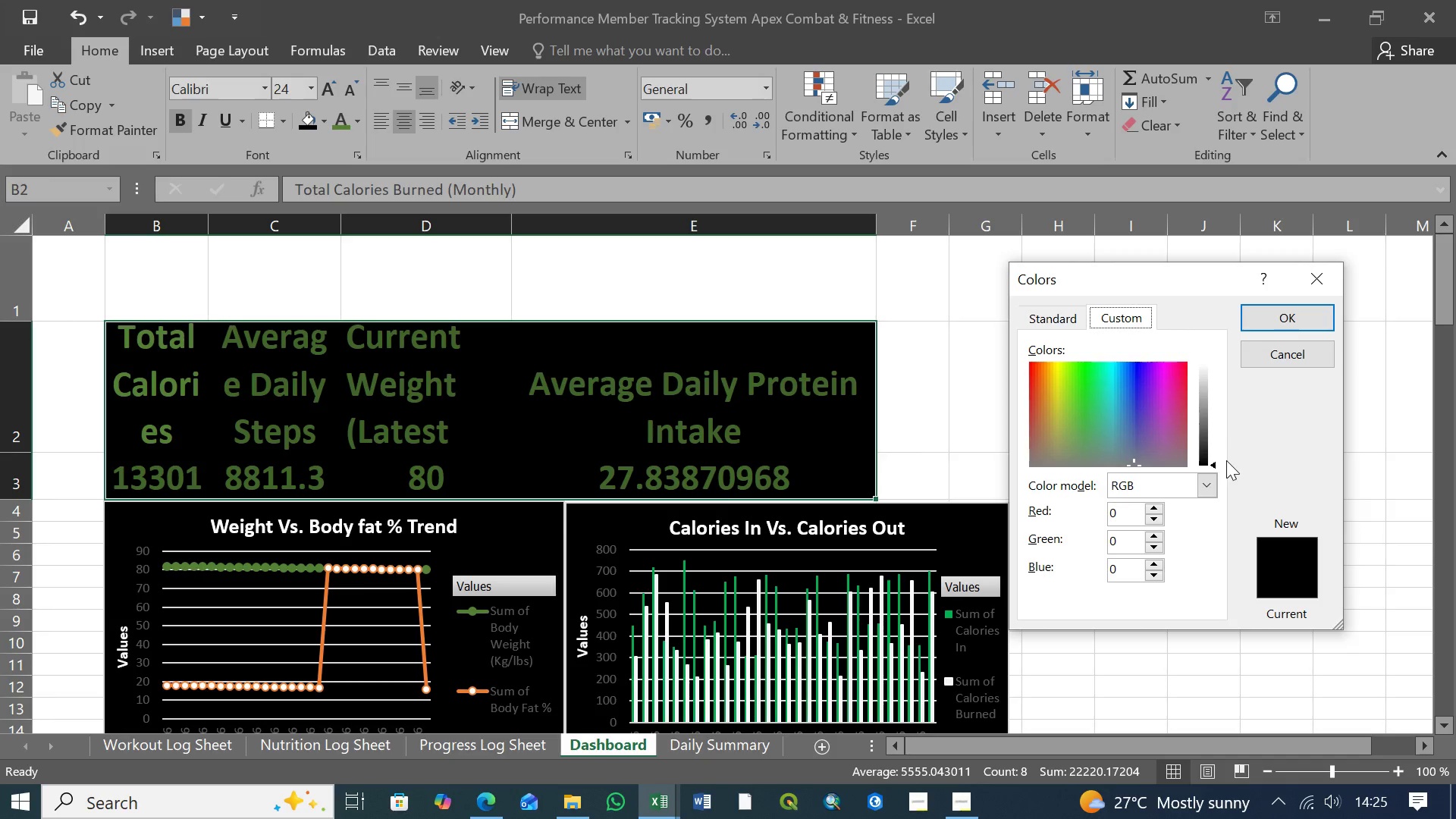 
left_click([1212, 486])
 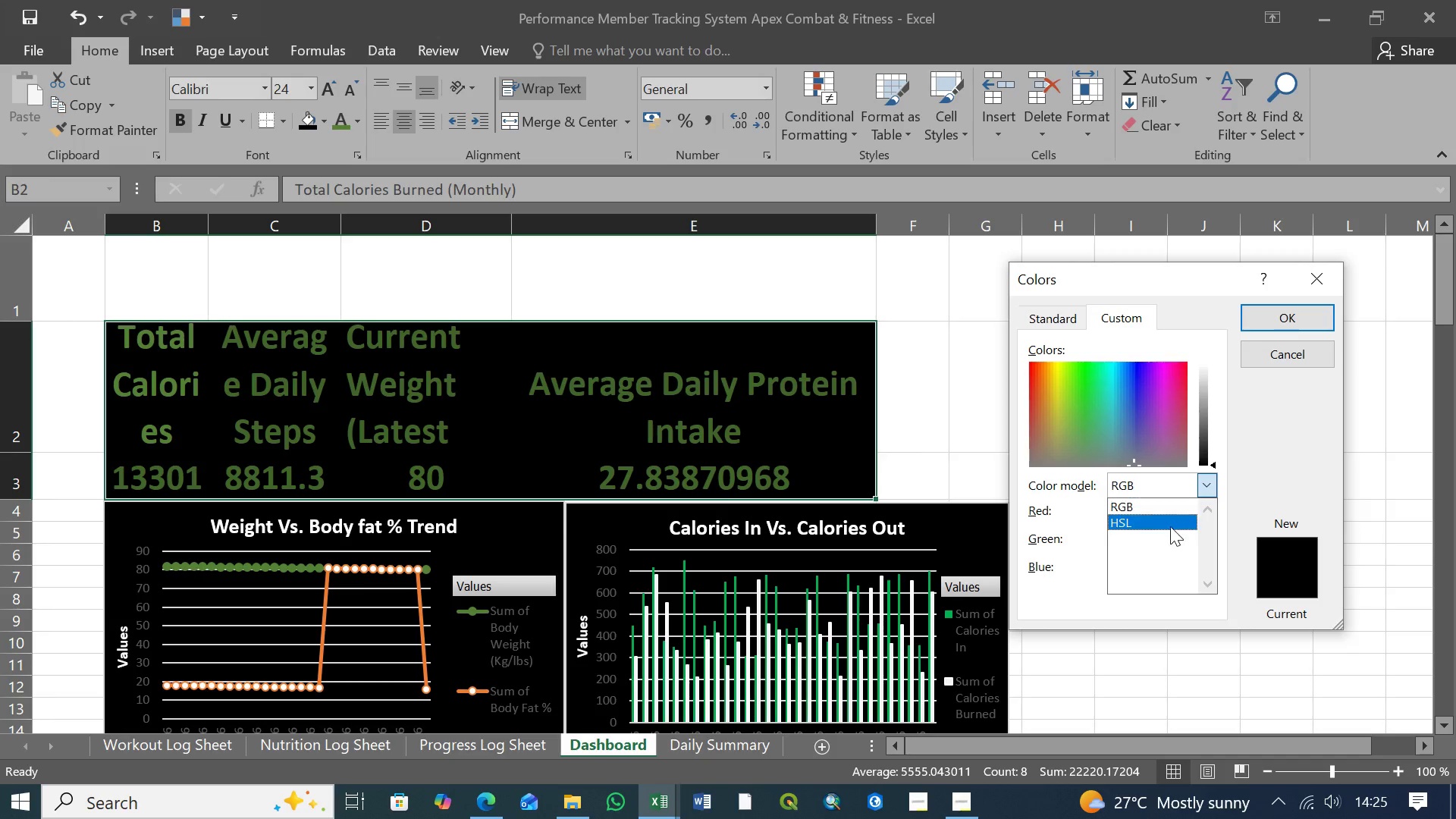 
left_click([1169, 526])
 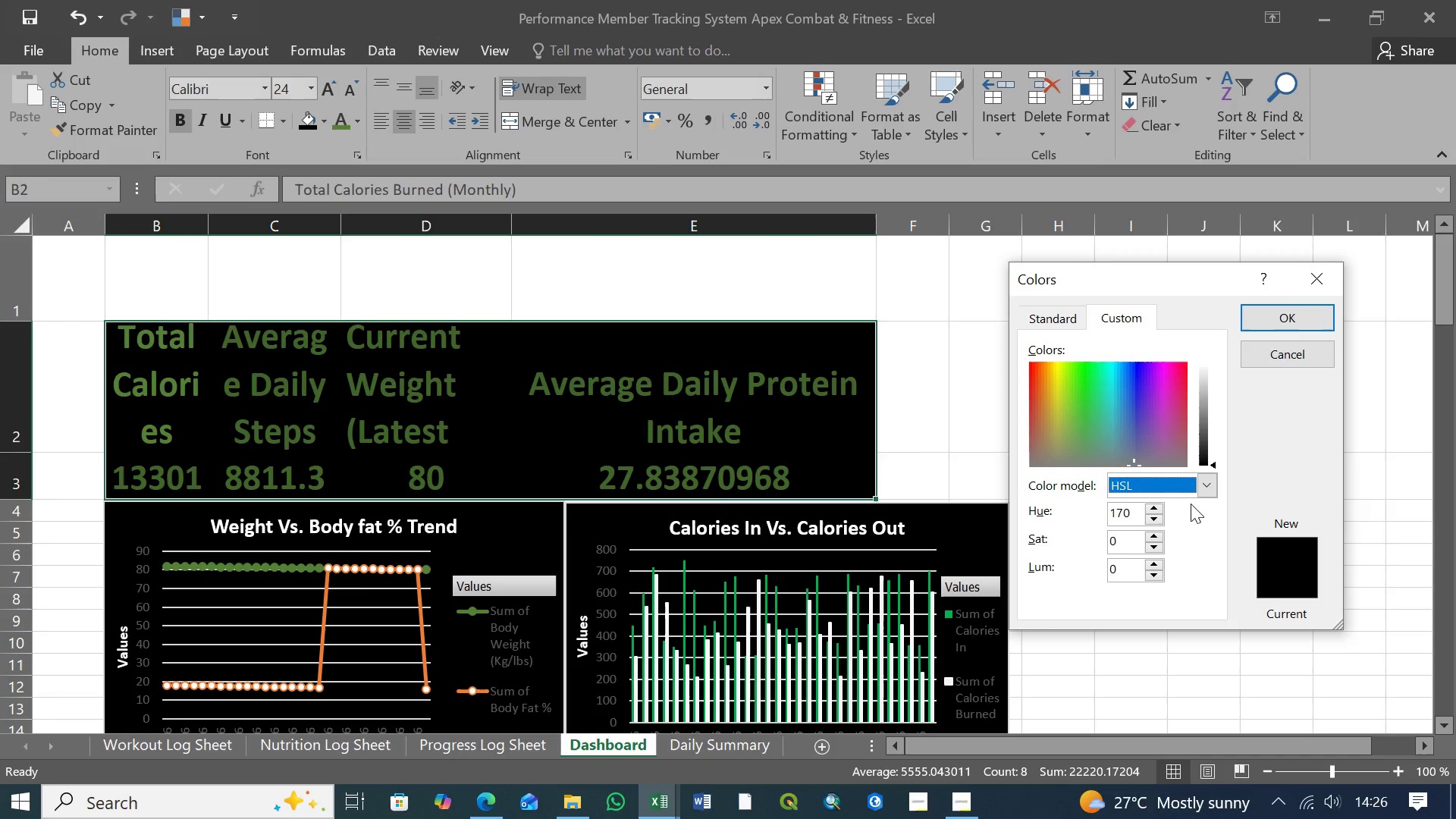 
left_click([1207, 486])
 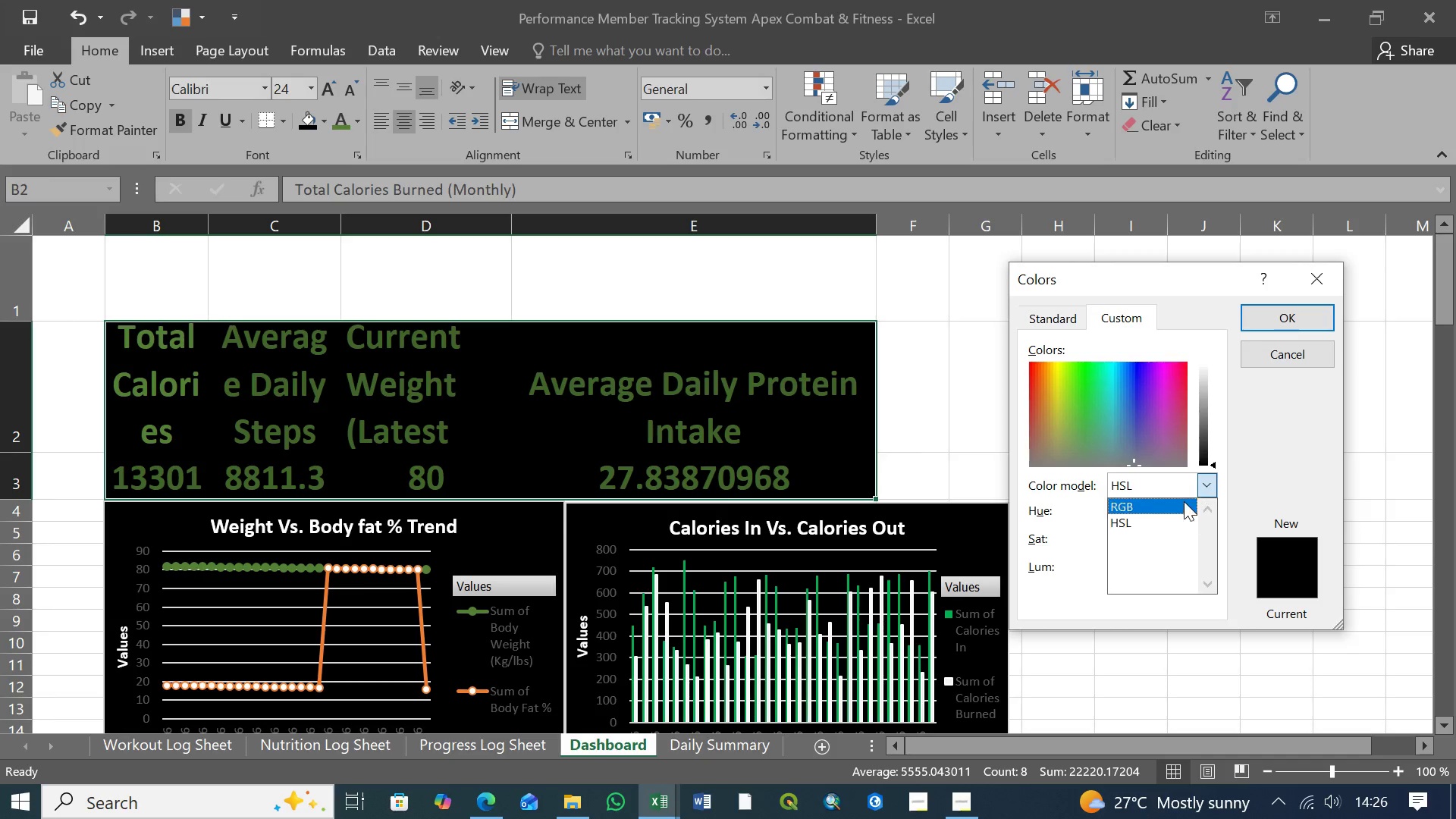 
left_click([1146, 507])
 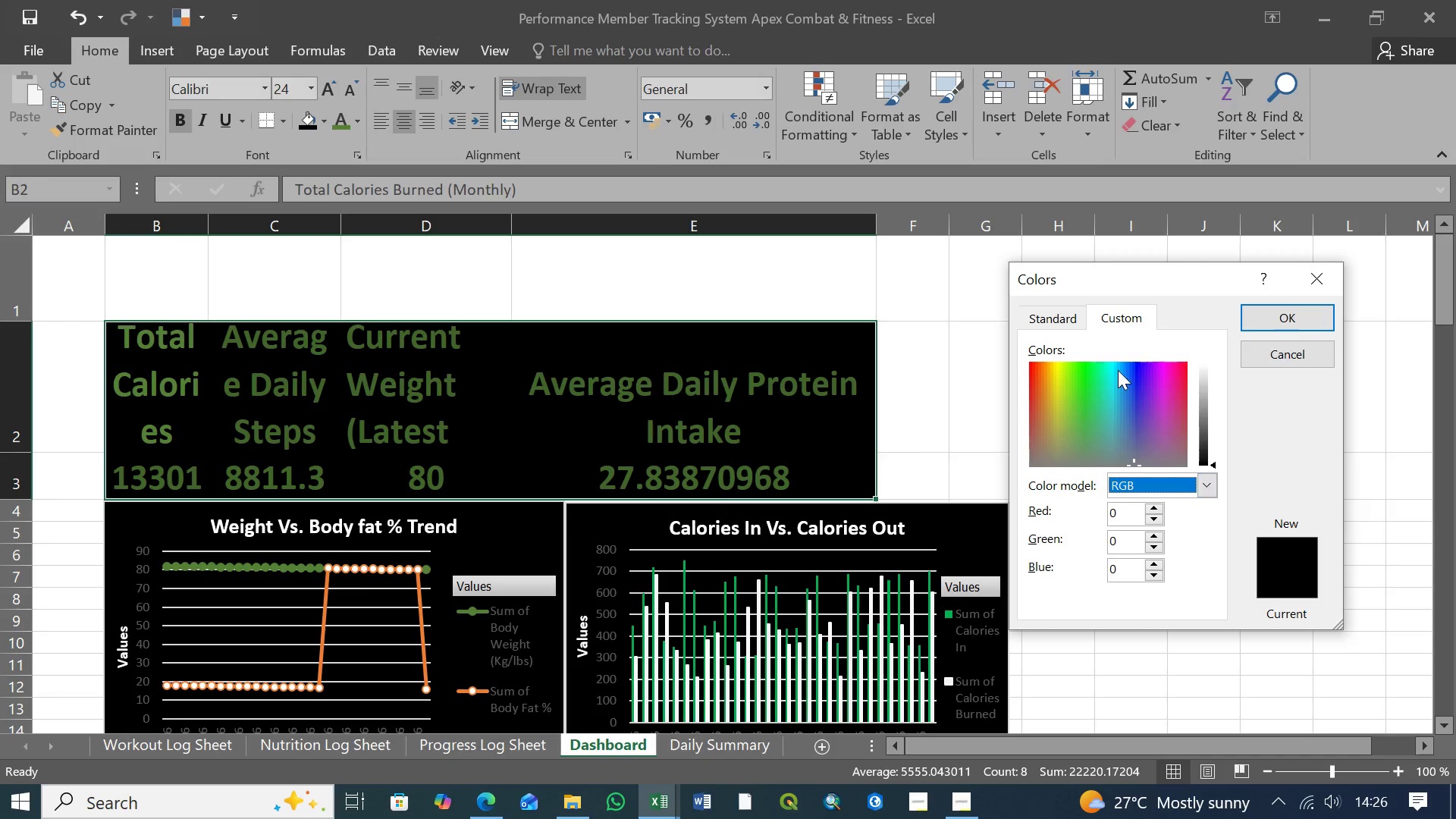 
left_click([1052, 319])
 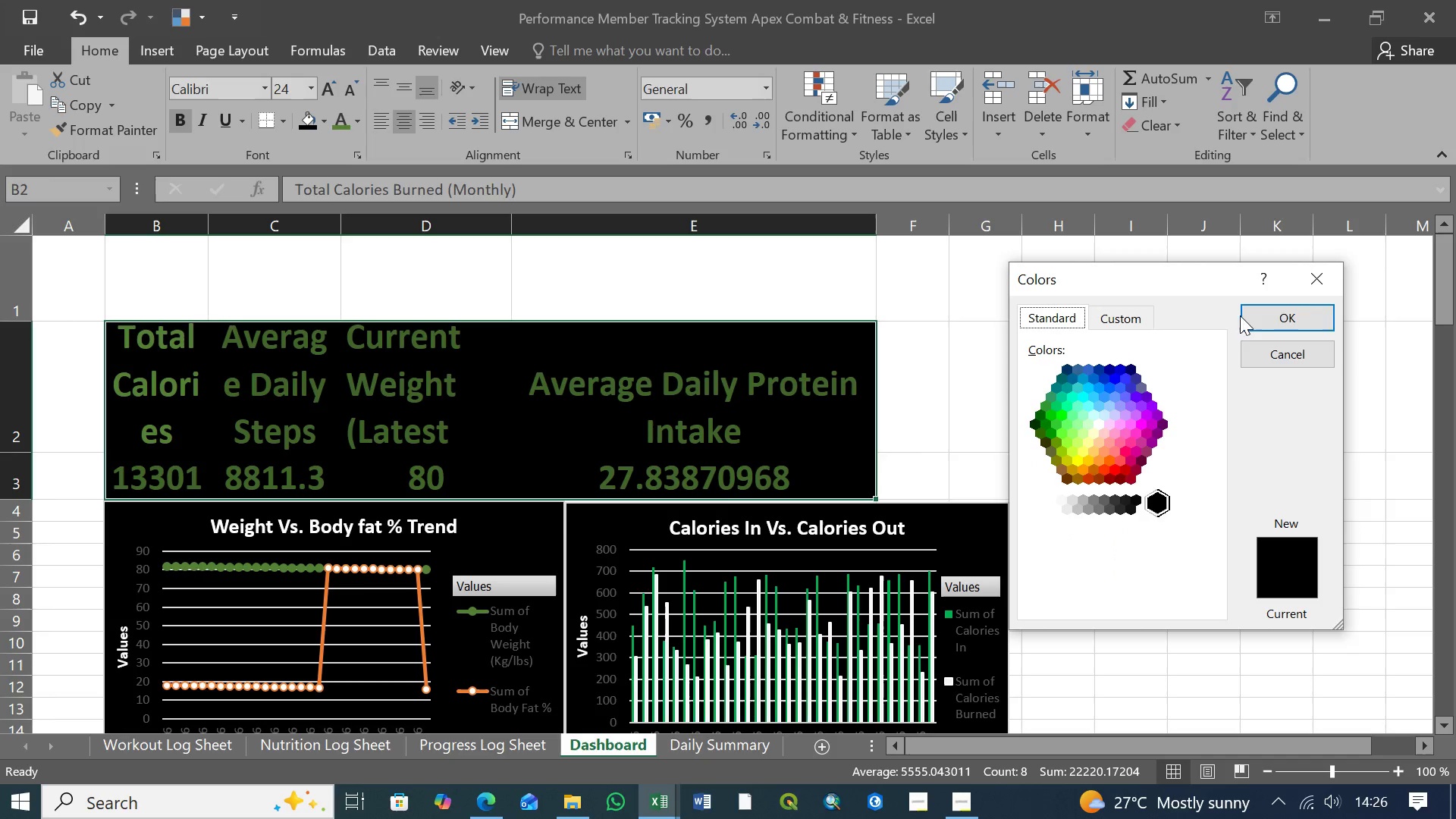 
left_click([1282, 353])
 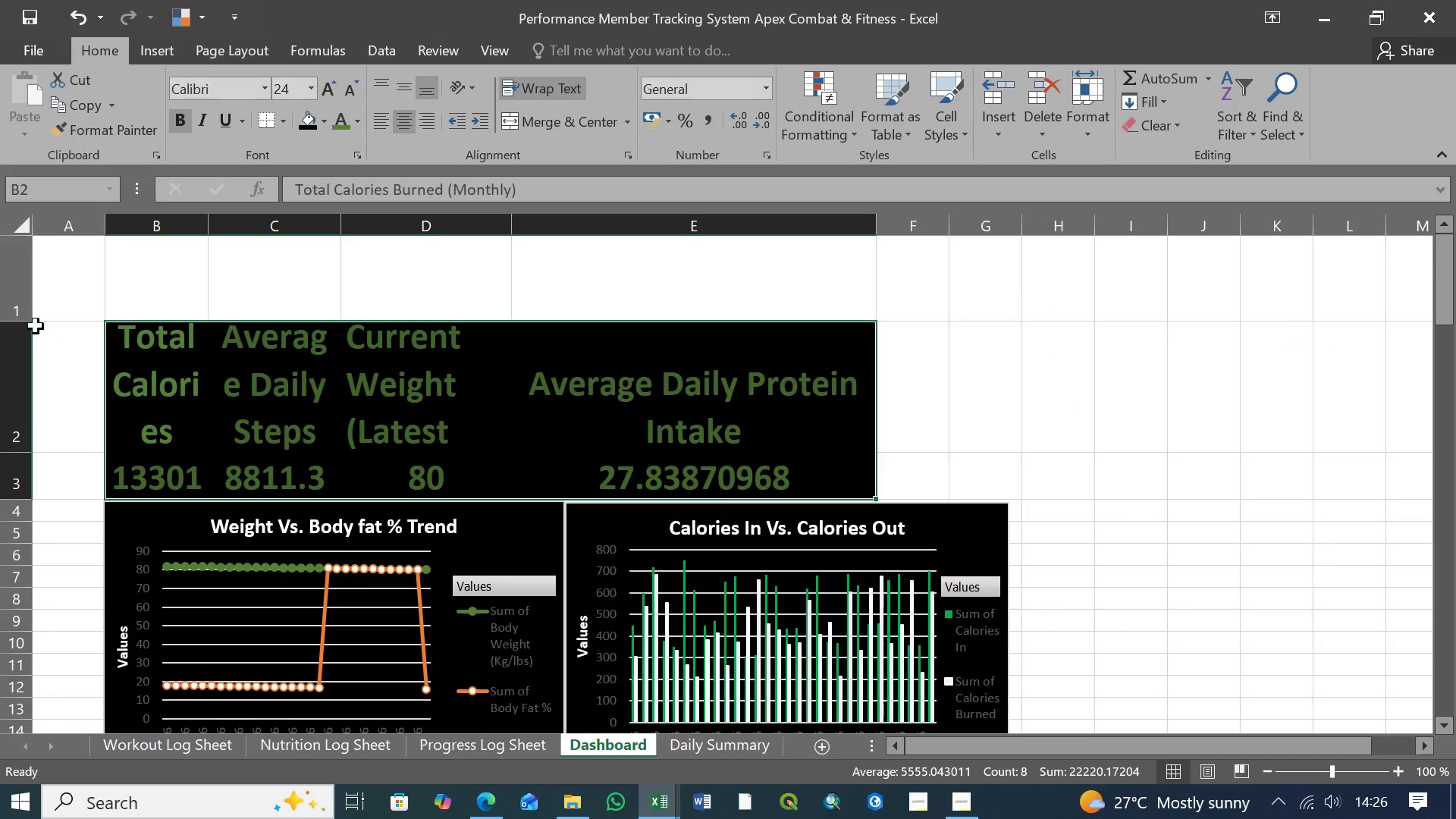 
wait(7.53)
 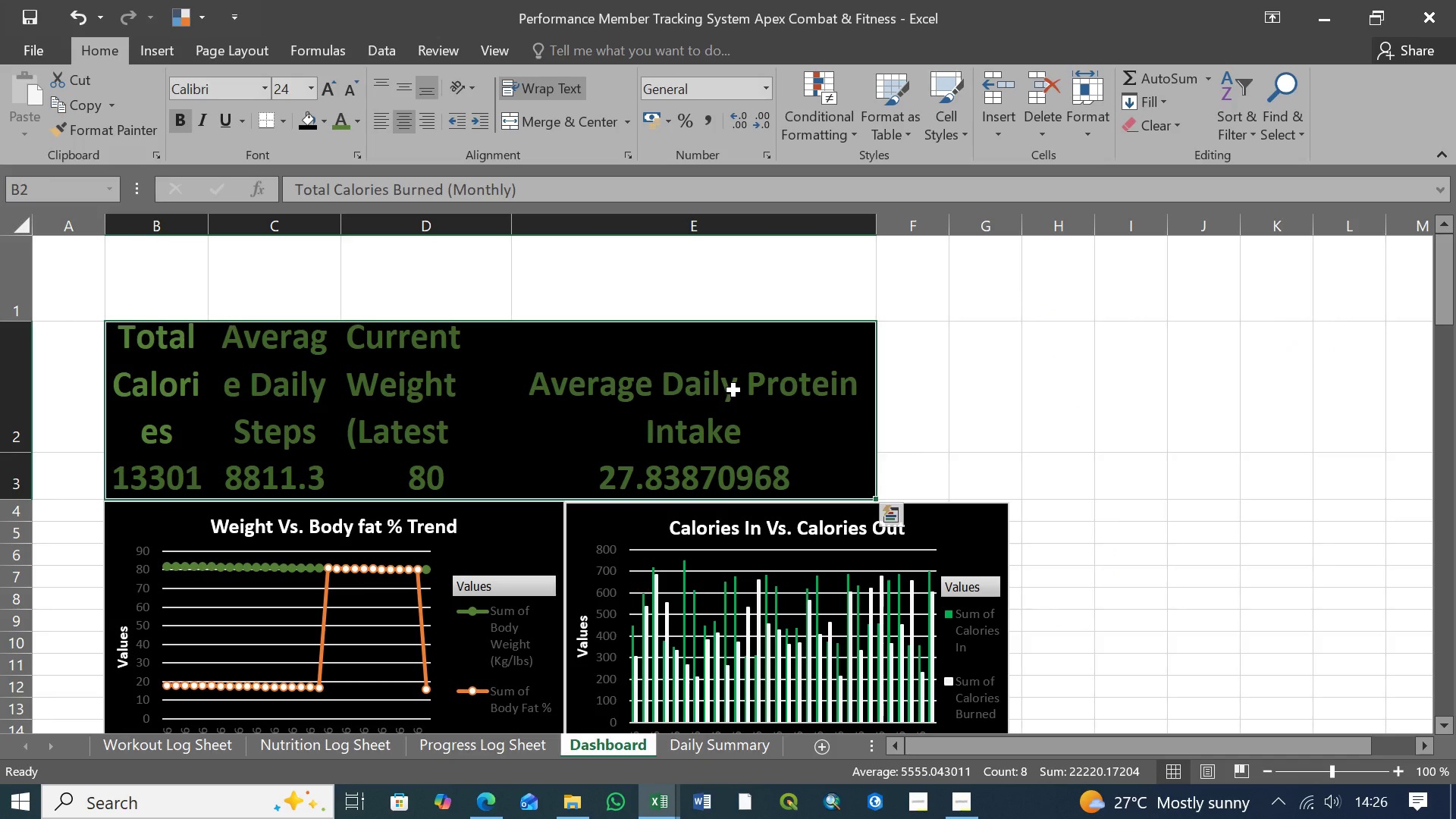 
scroll: coordinate [598, 457], scroll_direction: down, amount: 4.0
 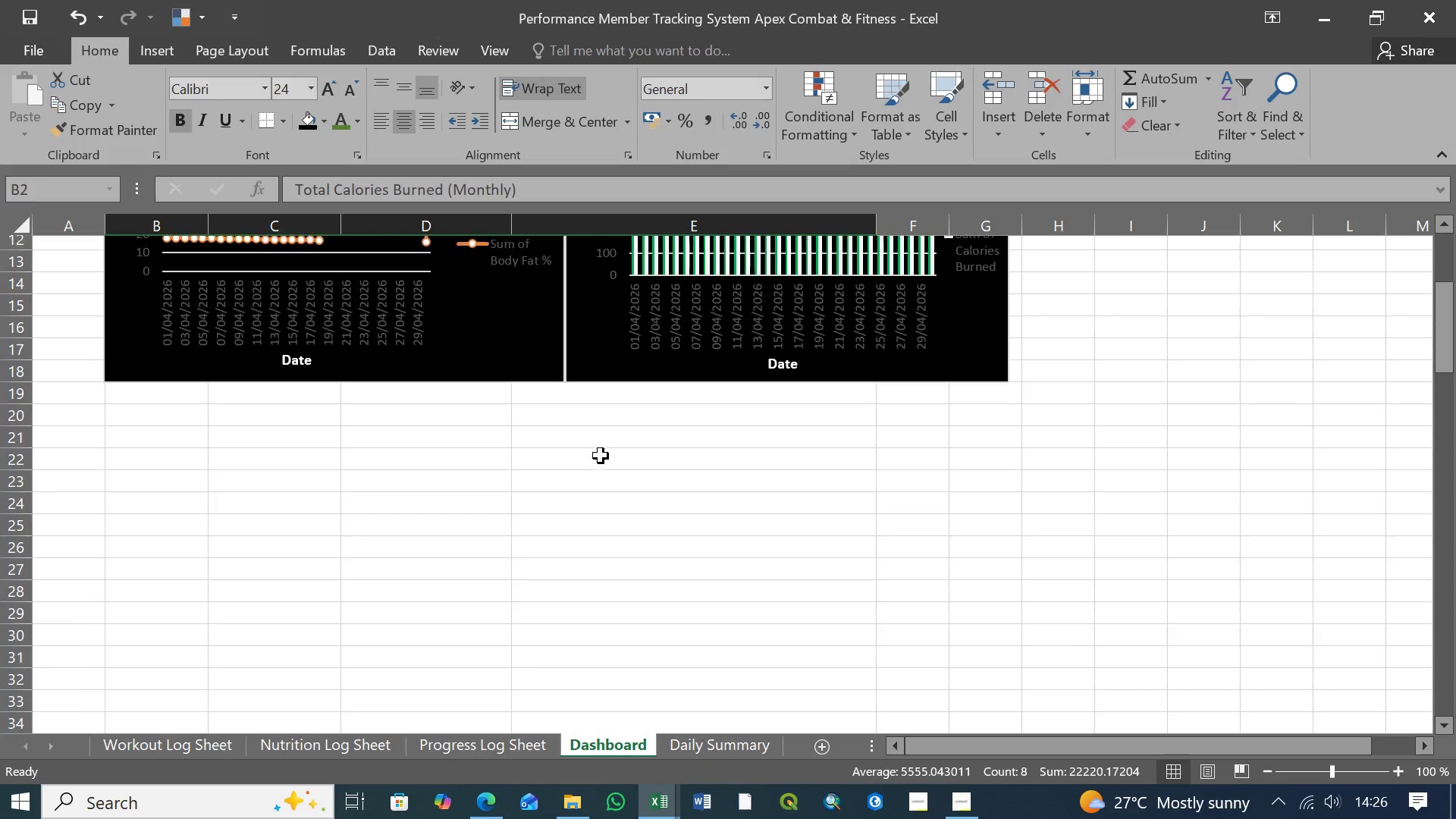 
scroll: coordinate [601, 456], scroll_direction: up, amount: 2.0
 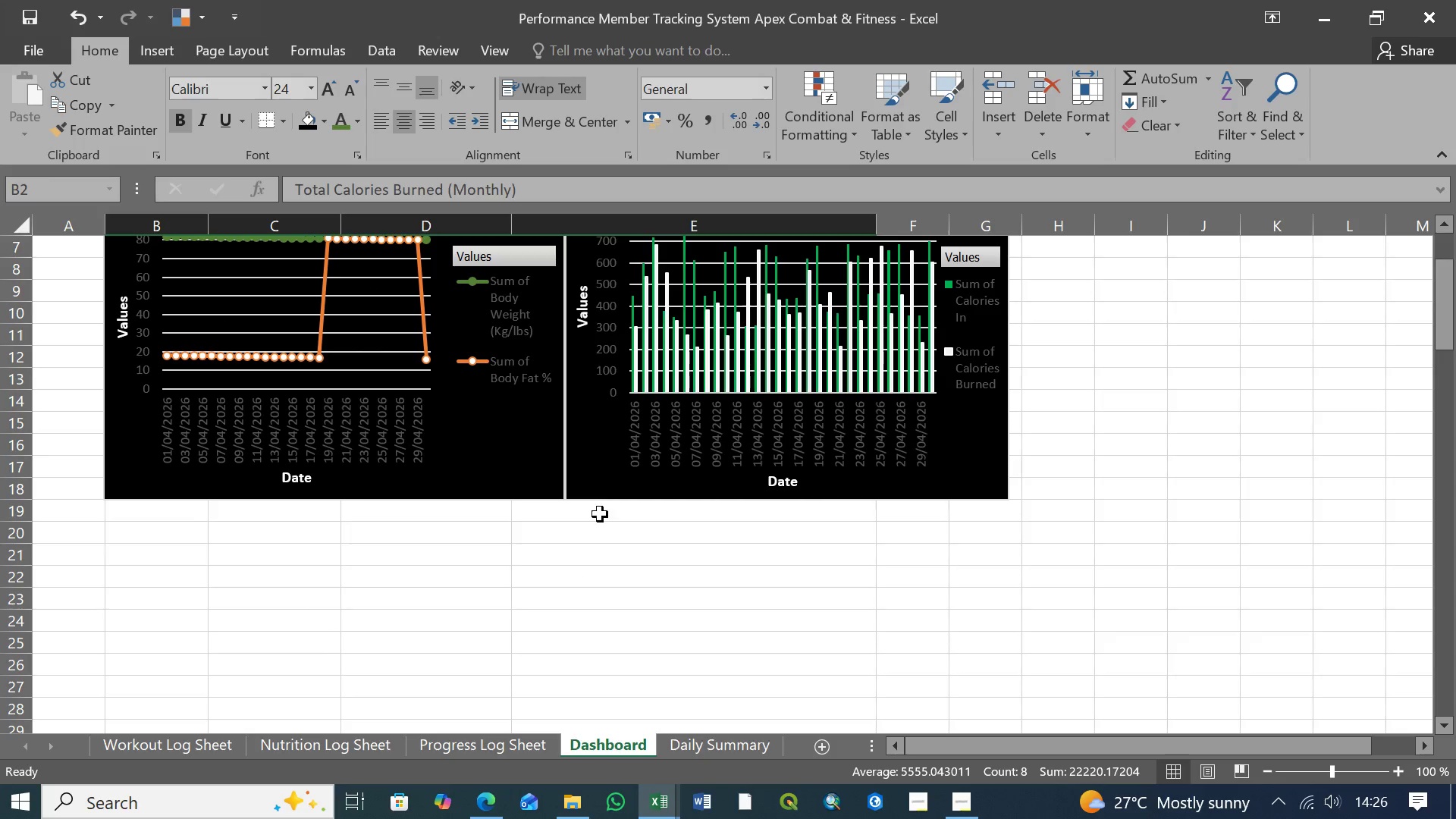 
scroll: coordinate [600, 516], scroll_direction: none, amount: 0.0
 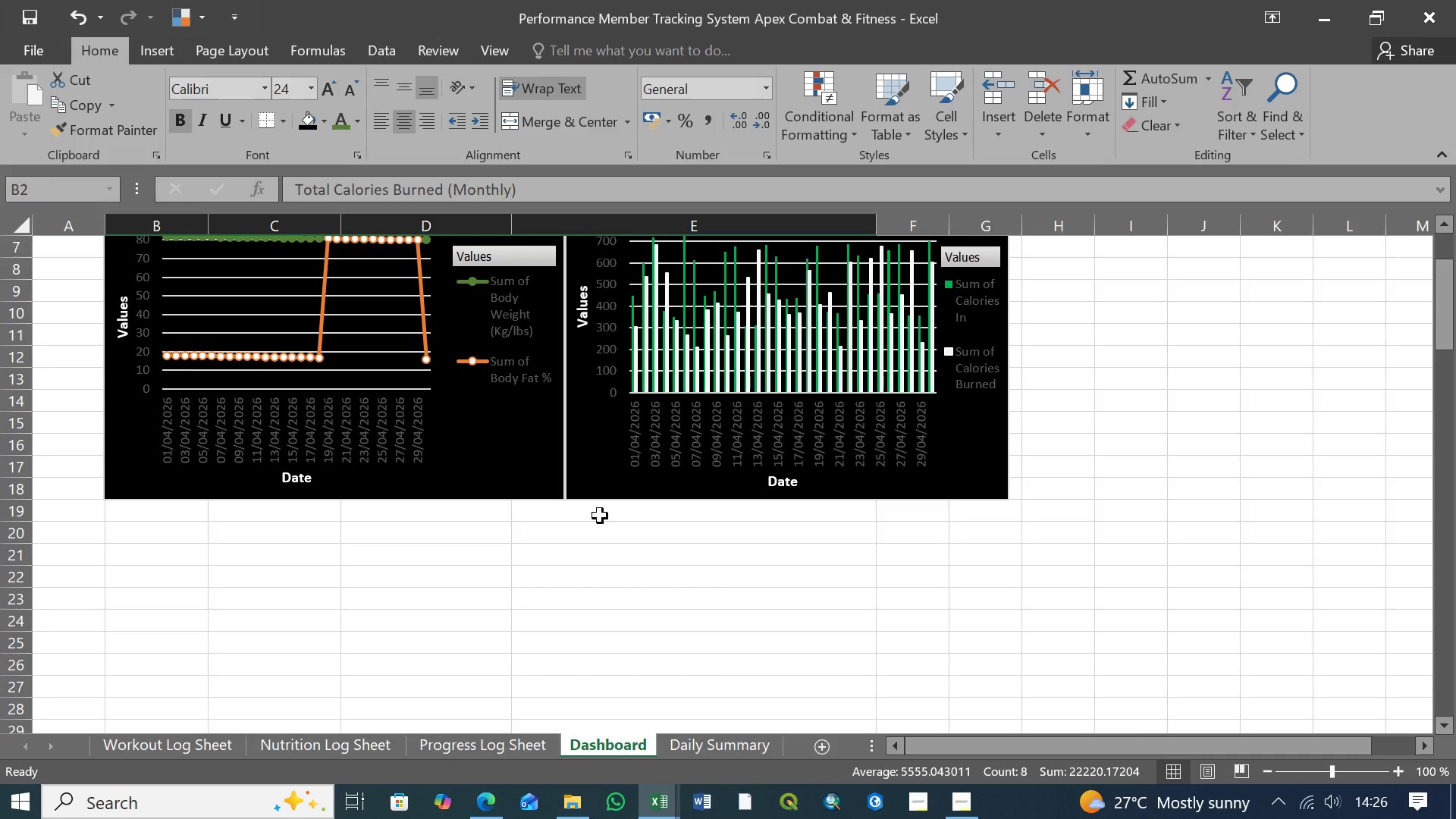 
wait(5.03)
 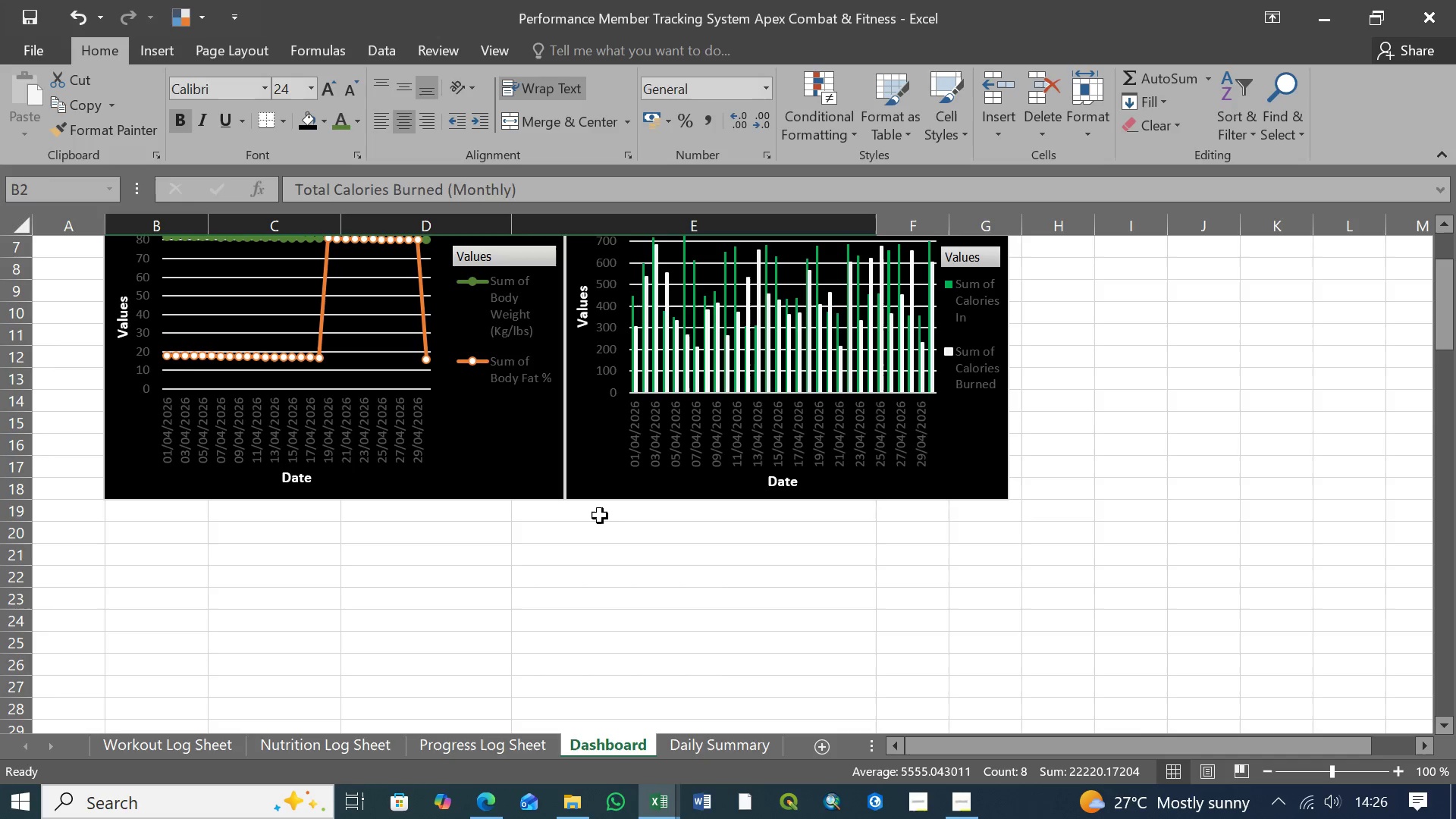 
scroll: coordinate [600, 516], scroll_direction: up, amount: 2.0
 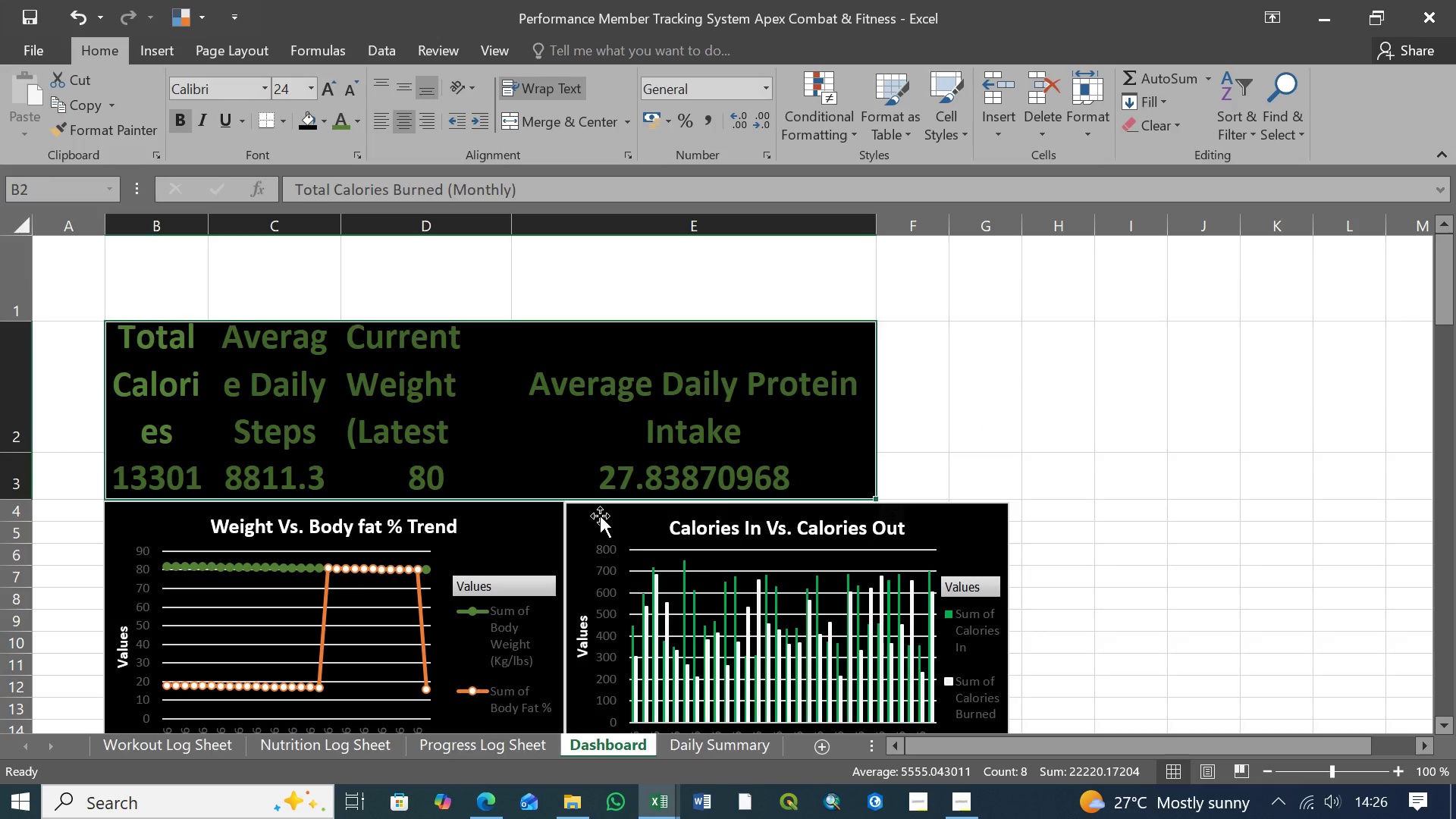 
wait(11.64)
 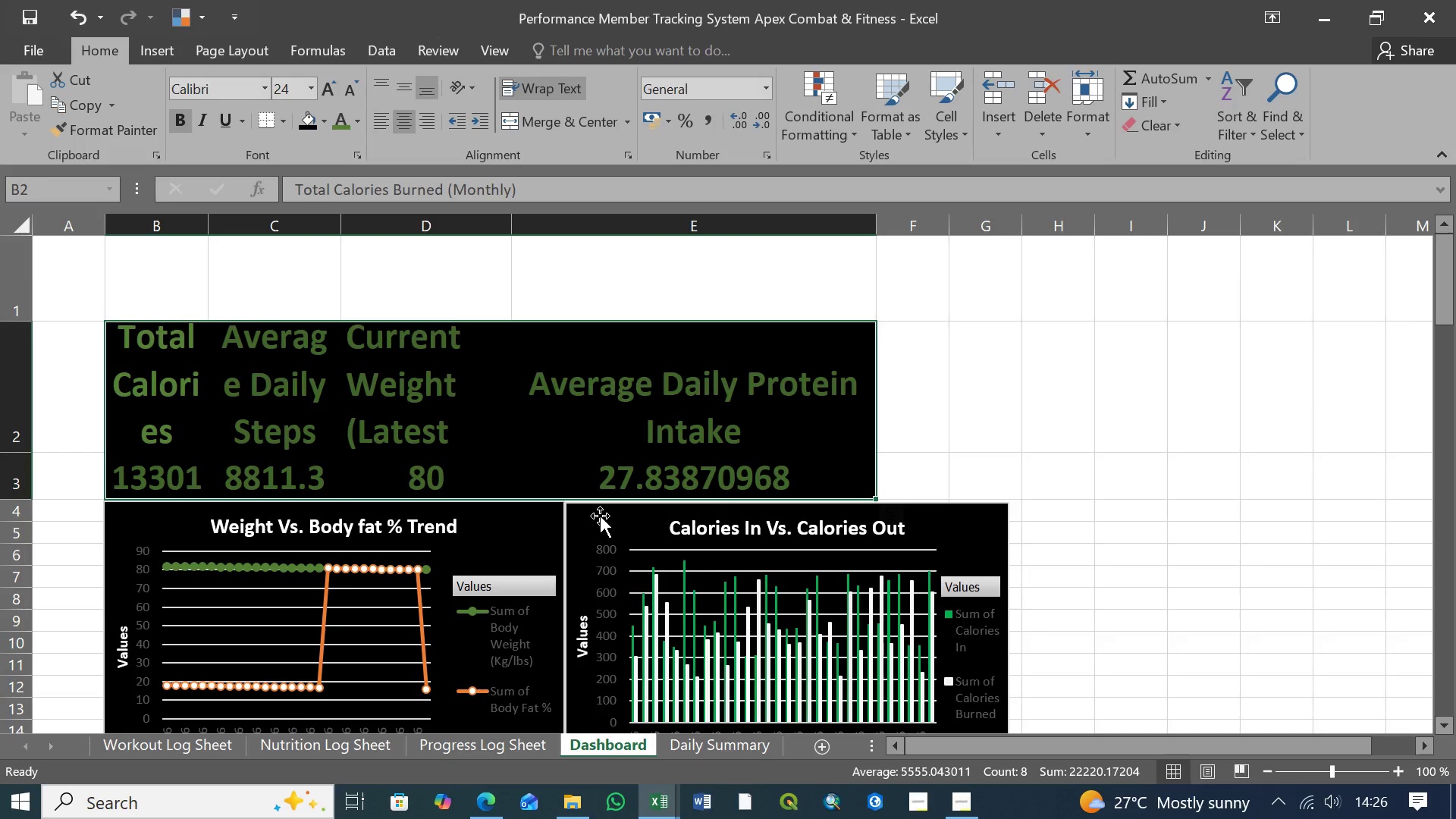 
scroll: coordinate [538, 529], scroll_direction: up, amount: 1.0
 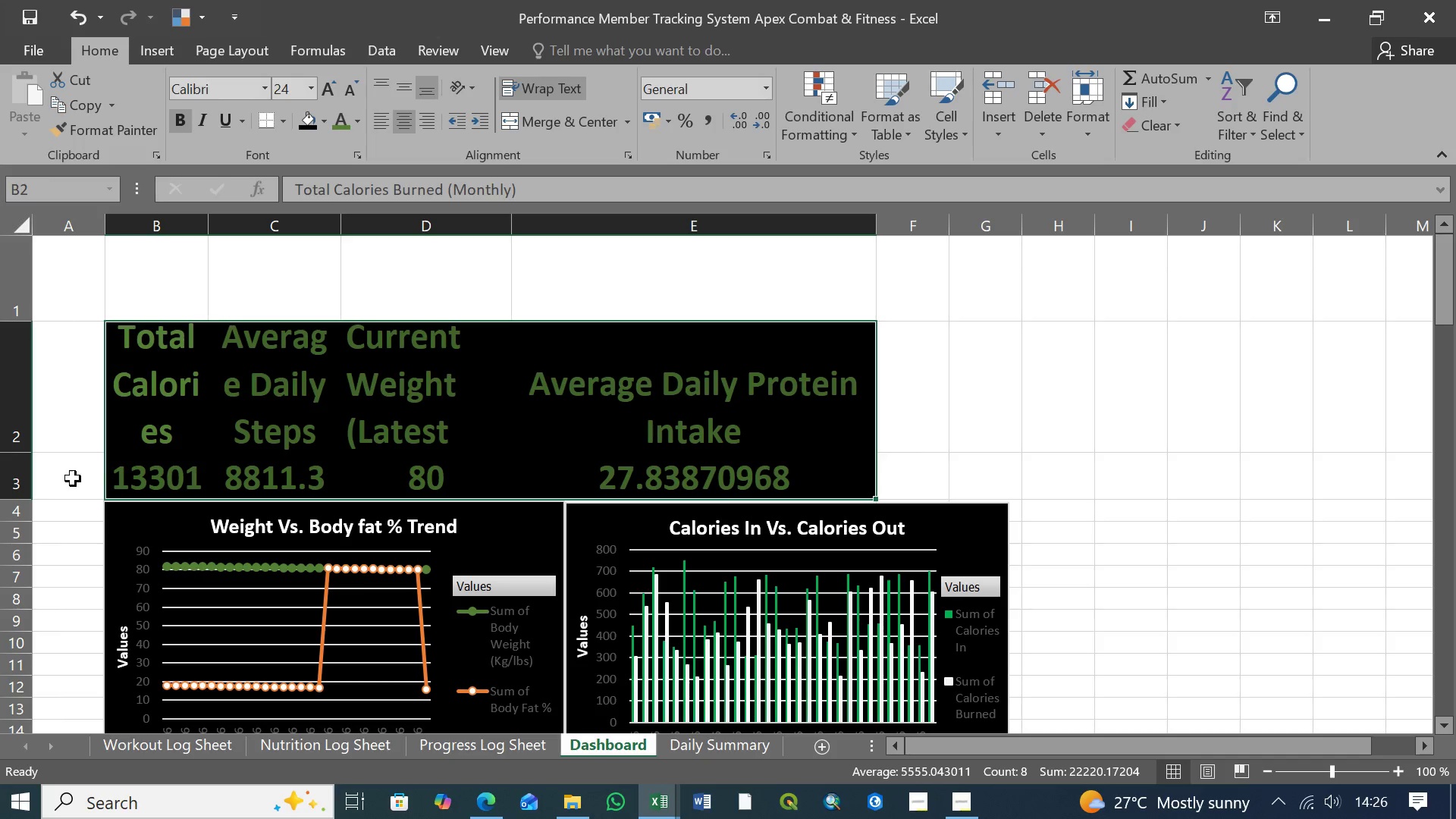 
wait(10.61)
 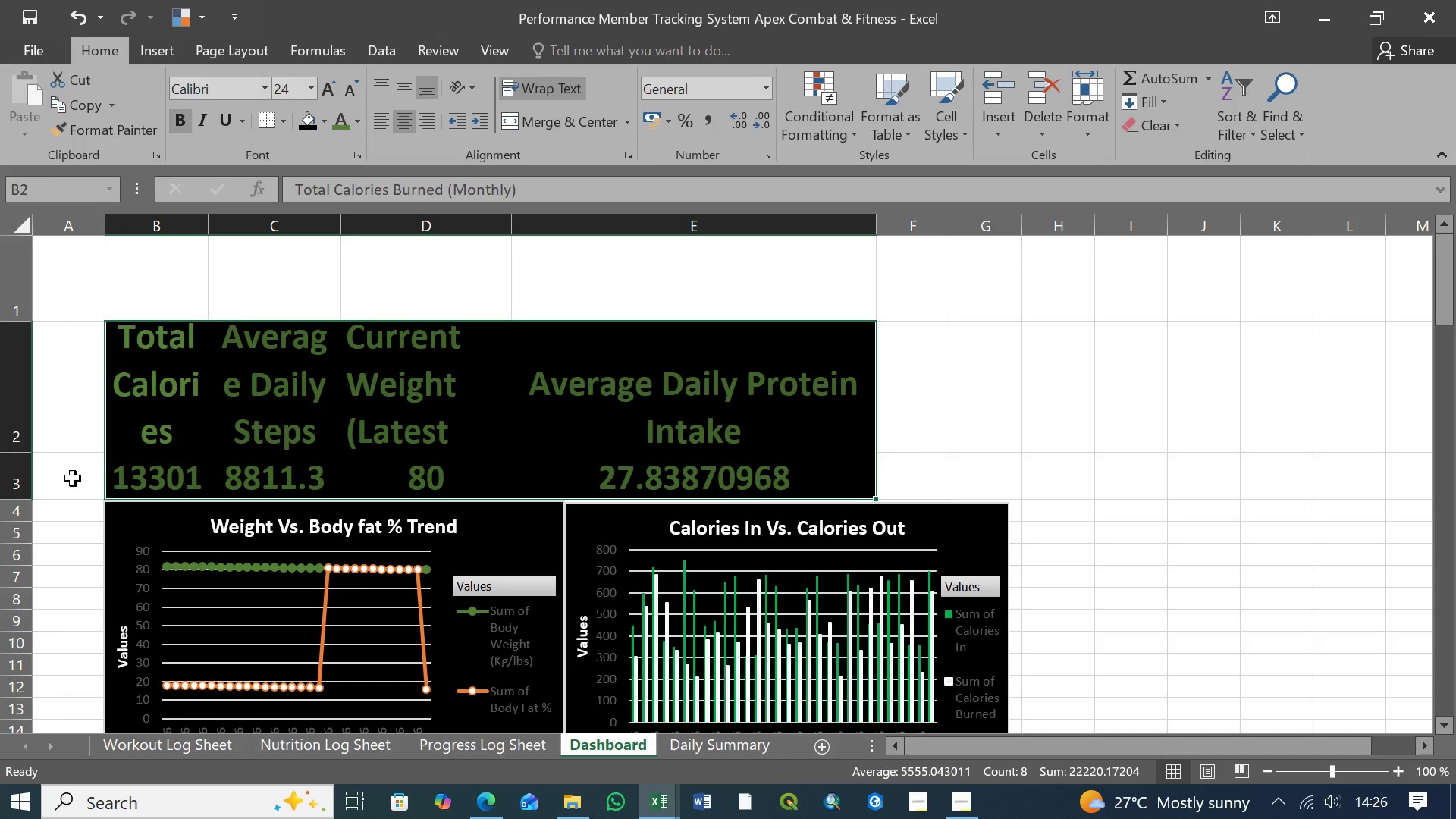 
left_click([176, 482])
 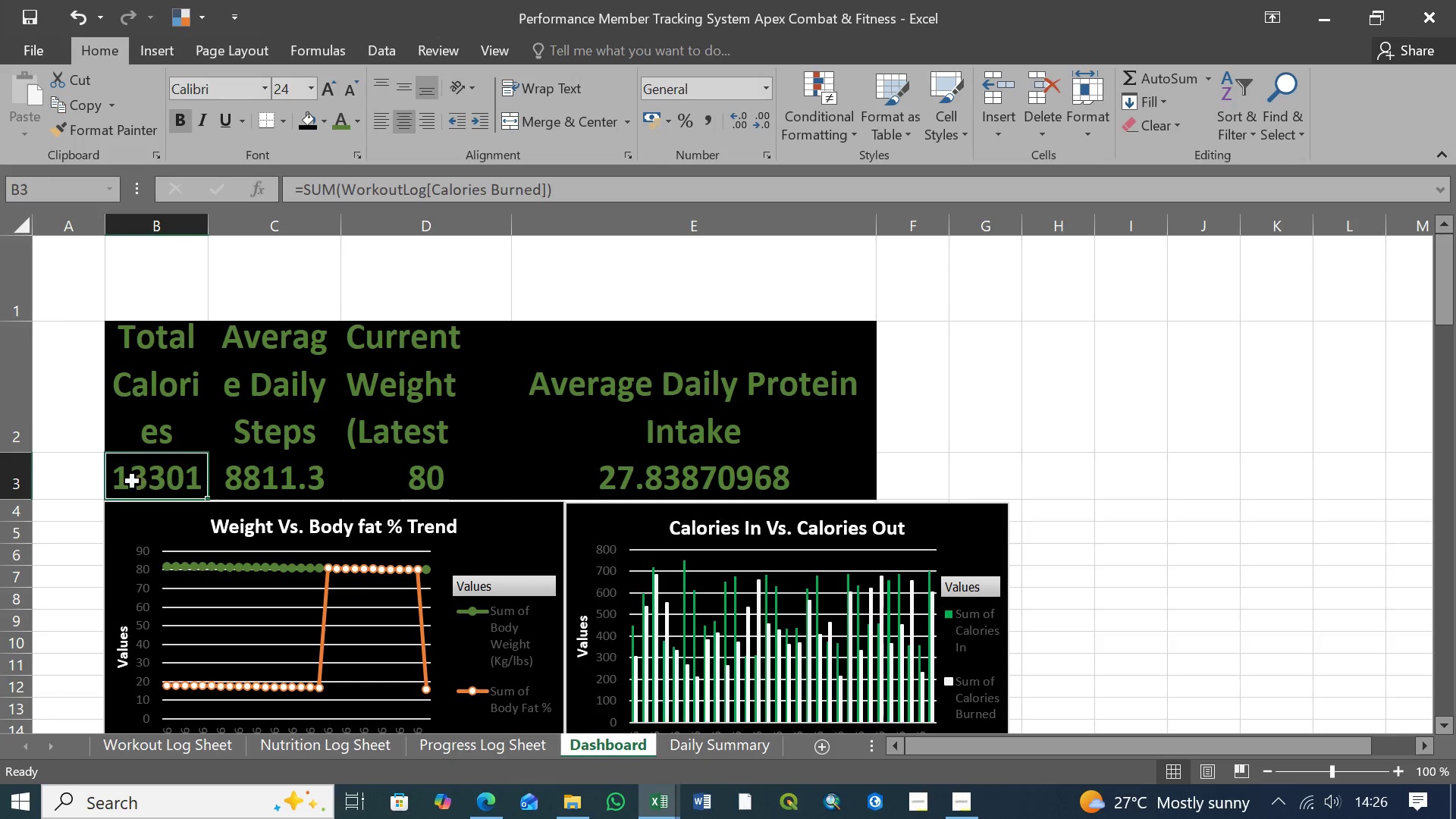 
left_click([149, 421])
 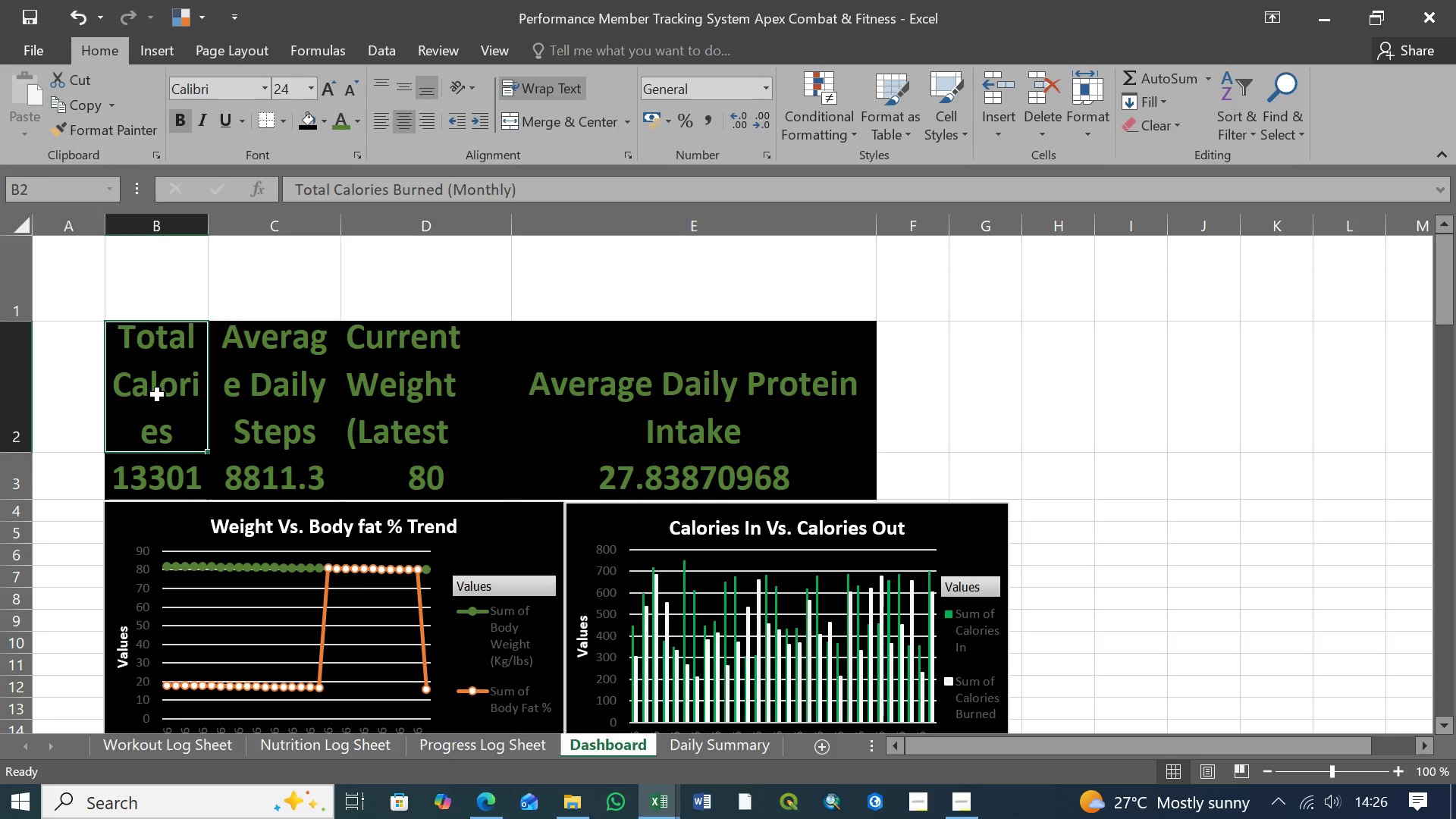 
left_click([158, 392])
 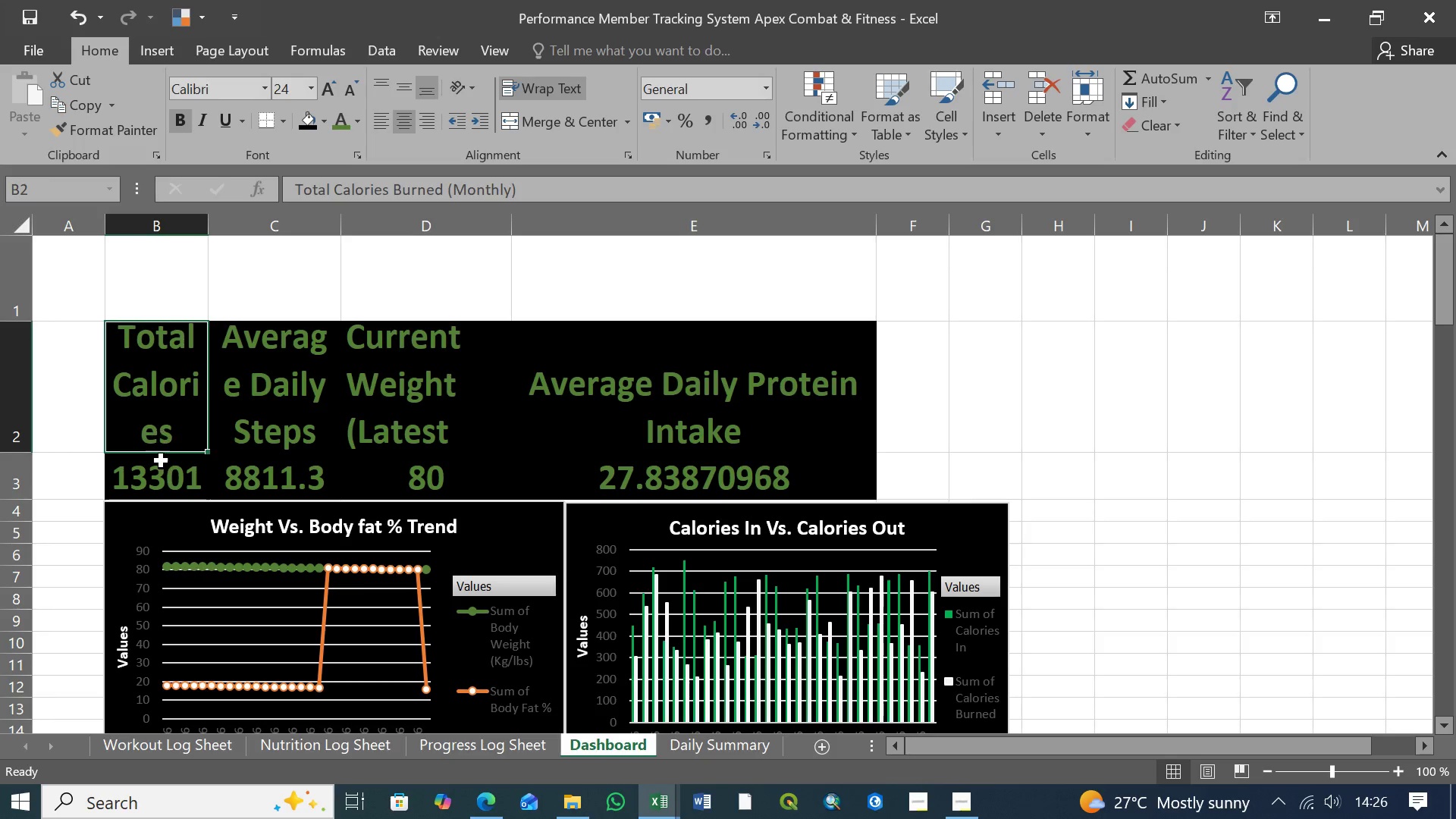 
left_click([162, 470])
 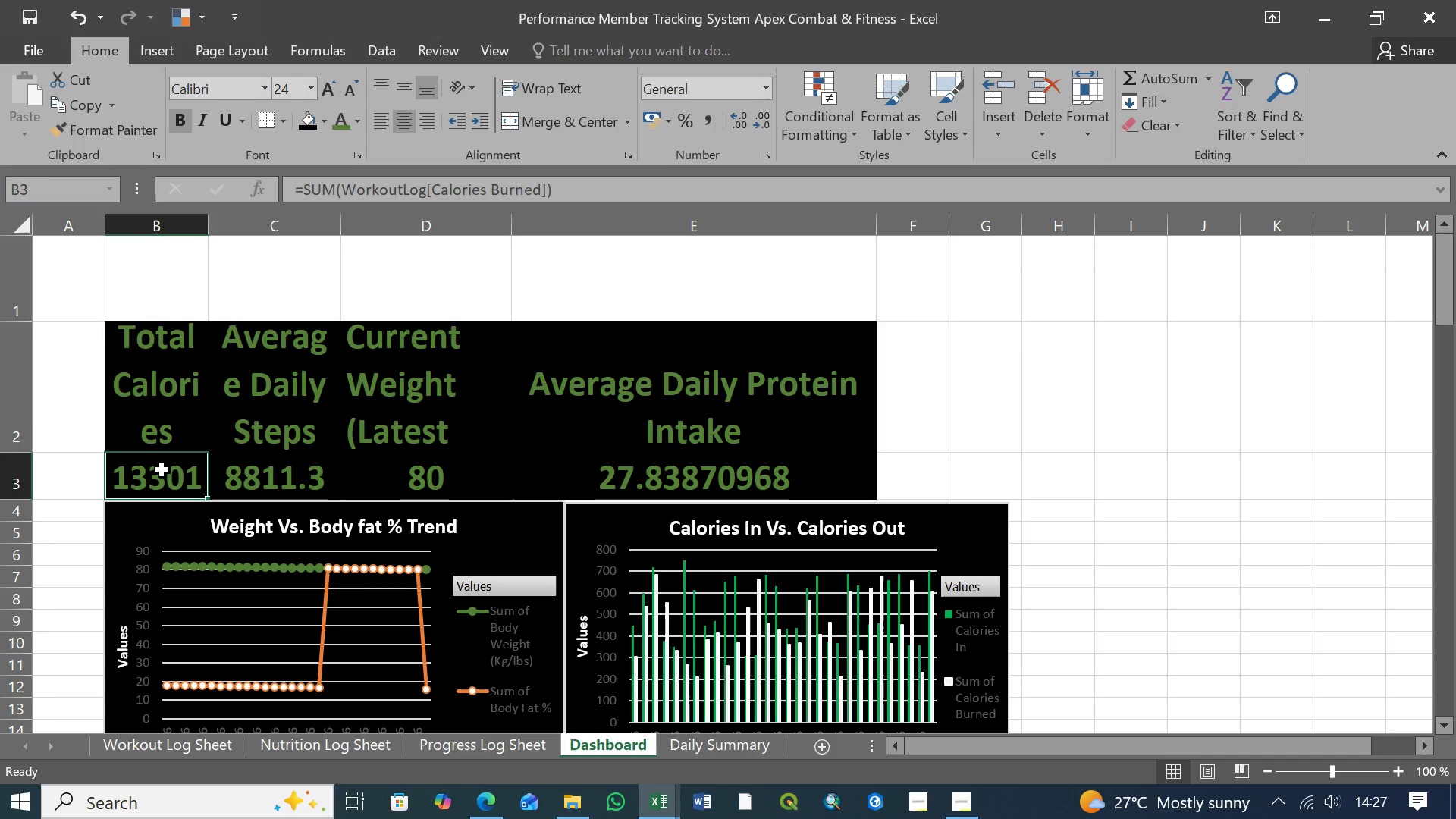 
wait(7.59)
 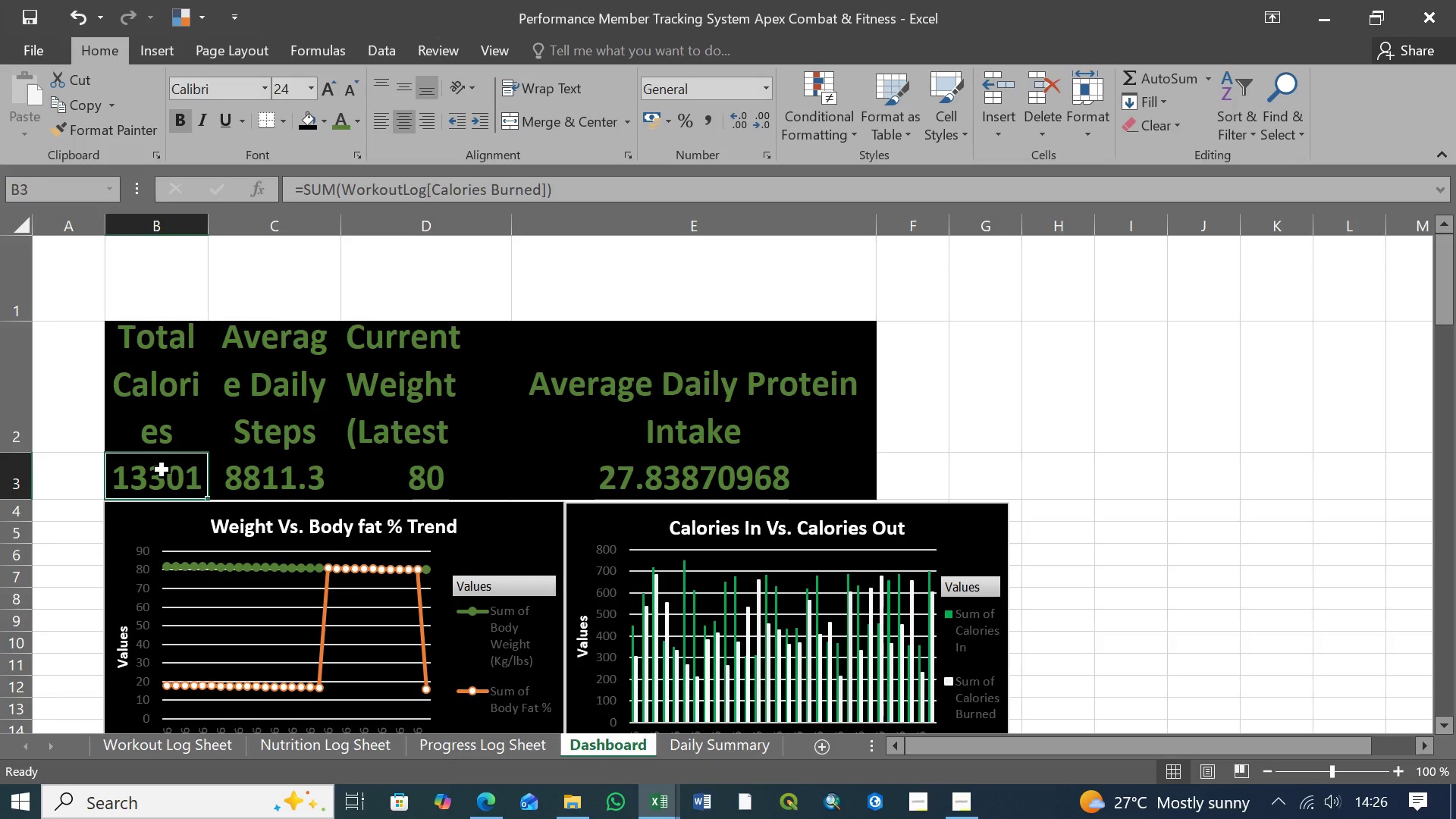 
left_click([157, 289])
 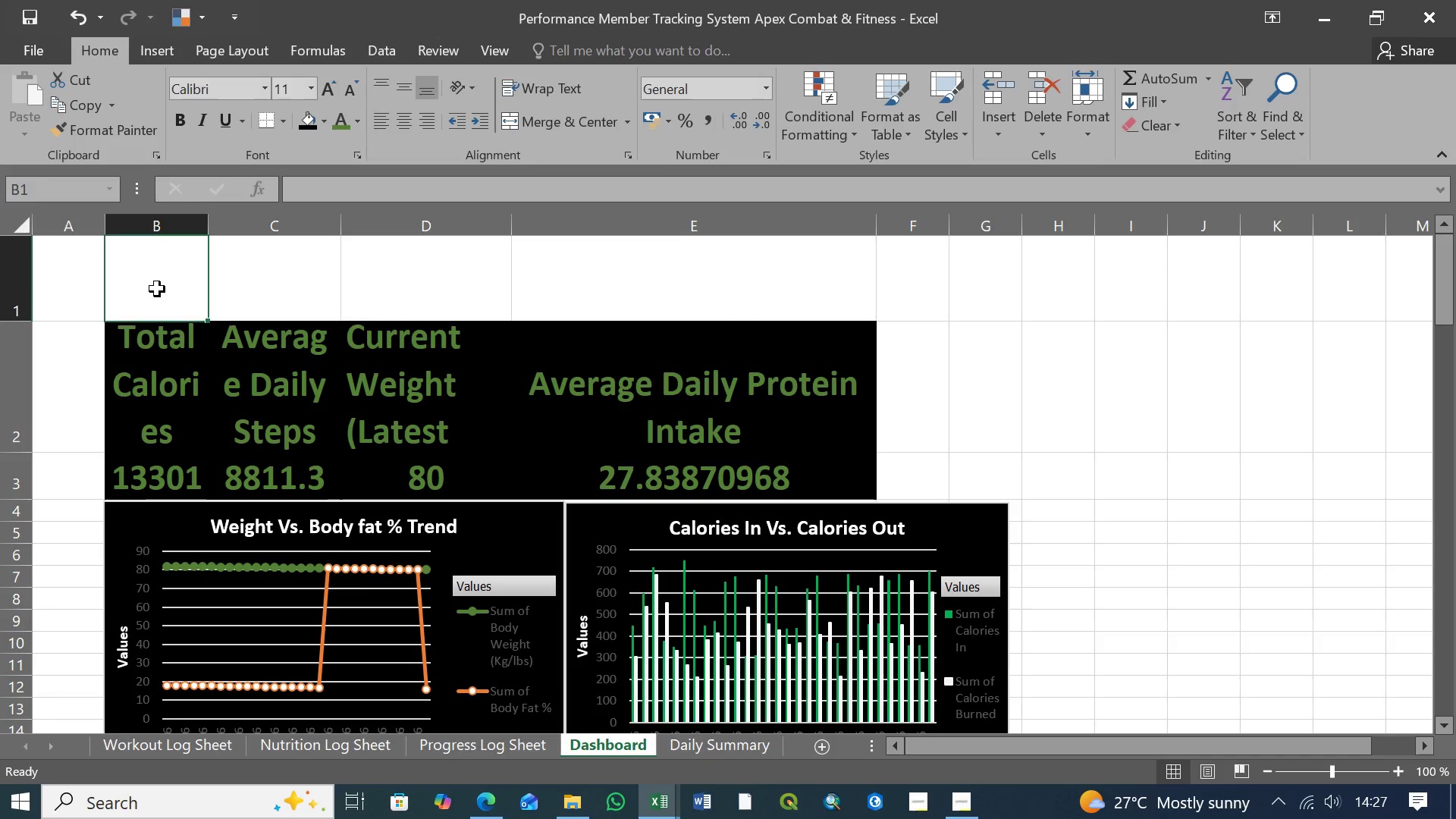 
wait(34.73)
 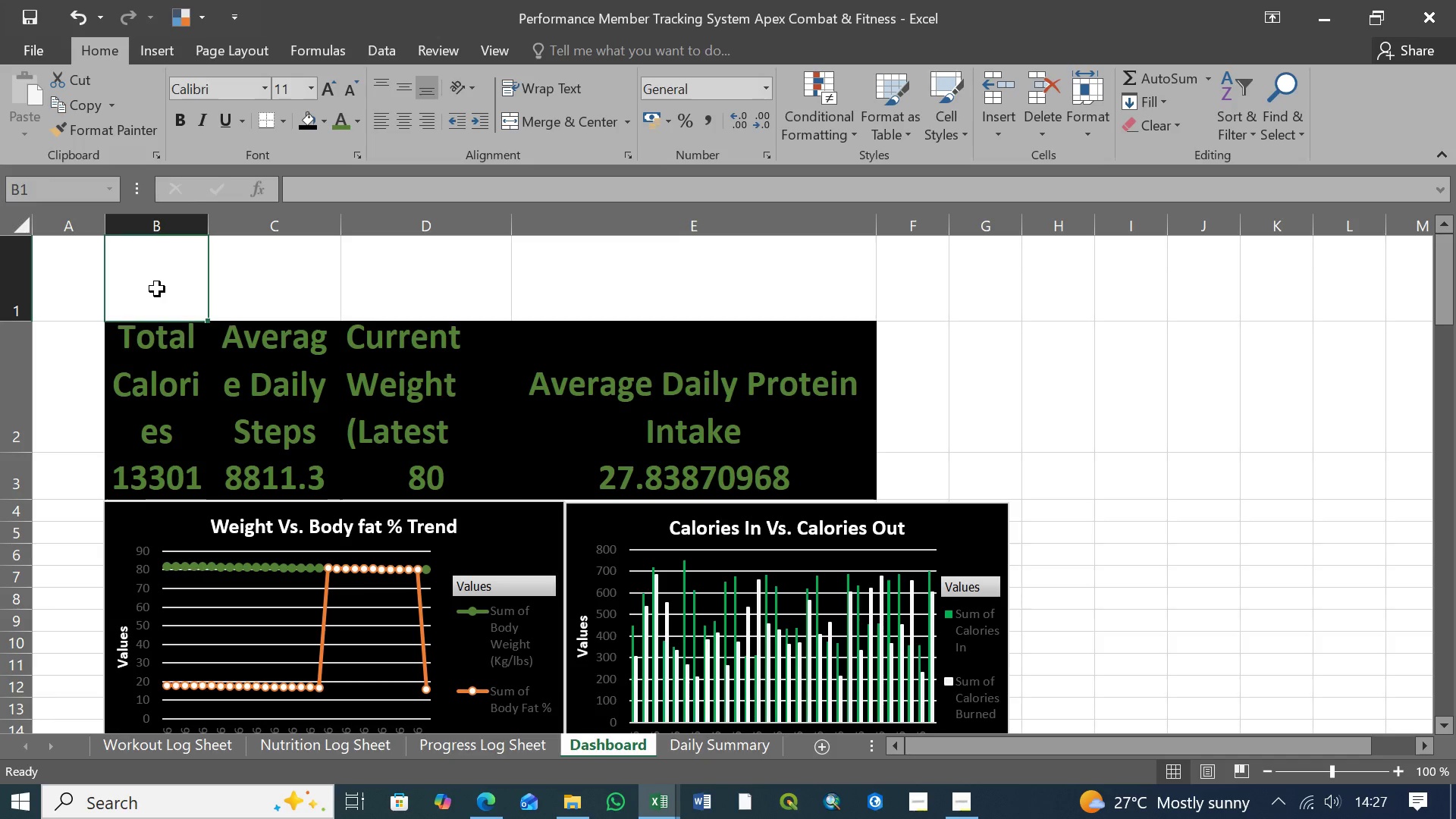 
left_click([161, 269])
 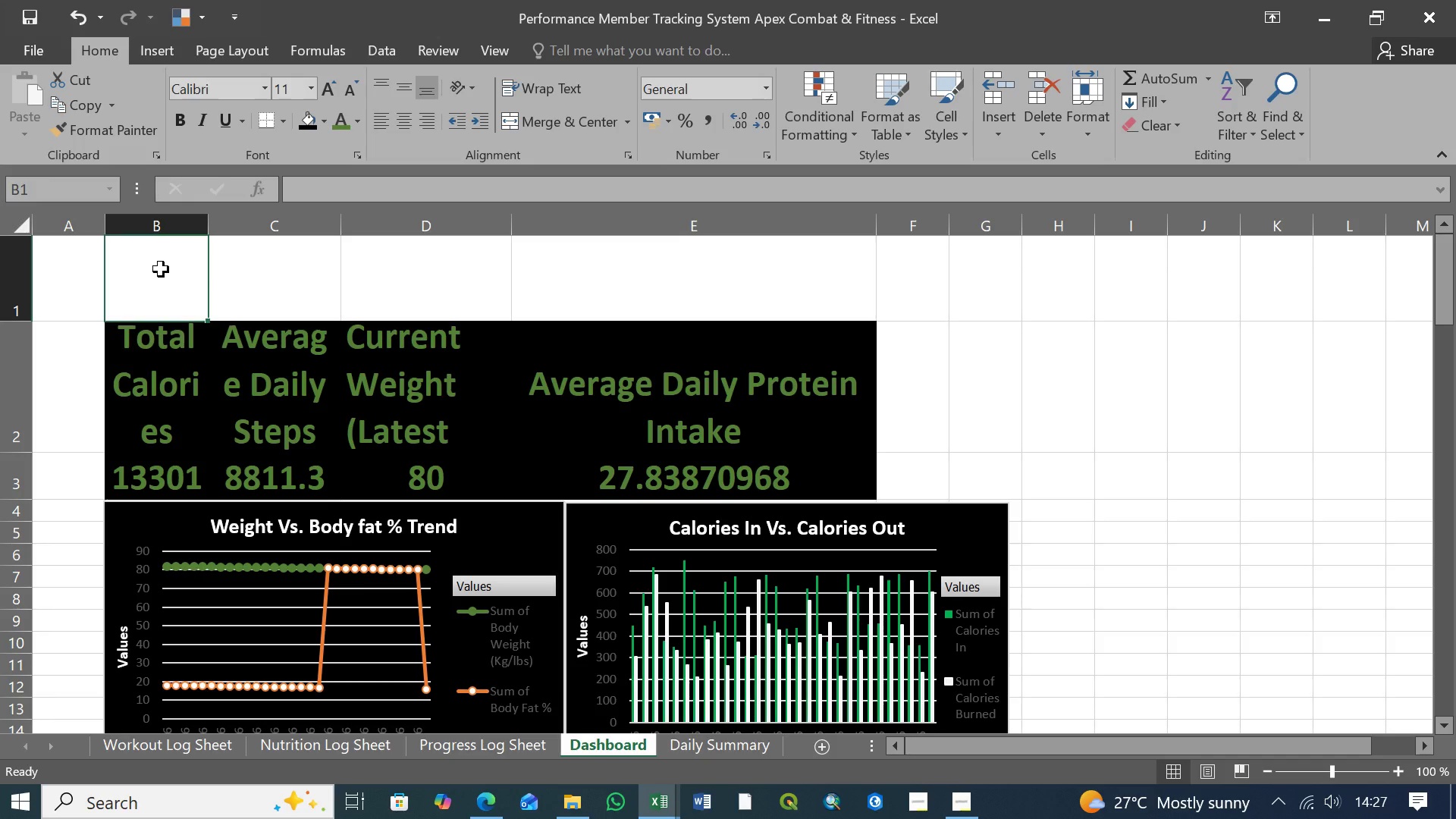 
left_click([161, 269])
 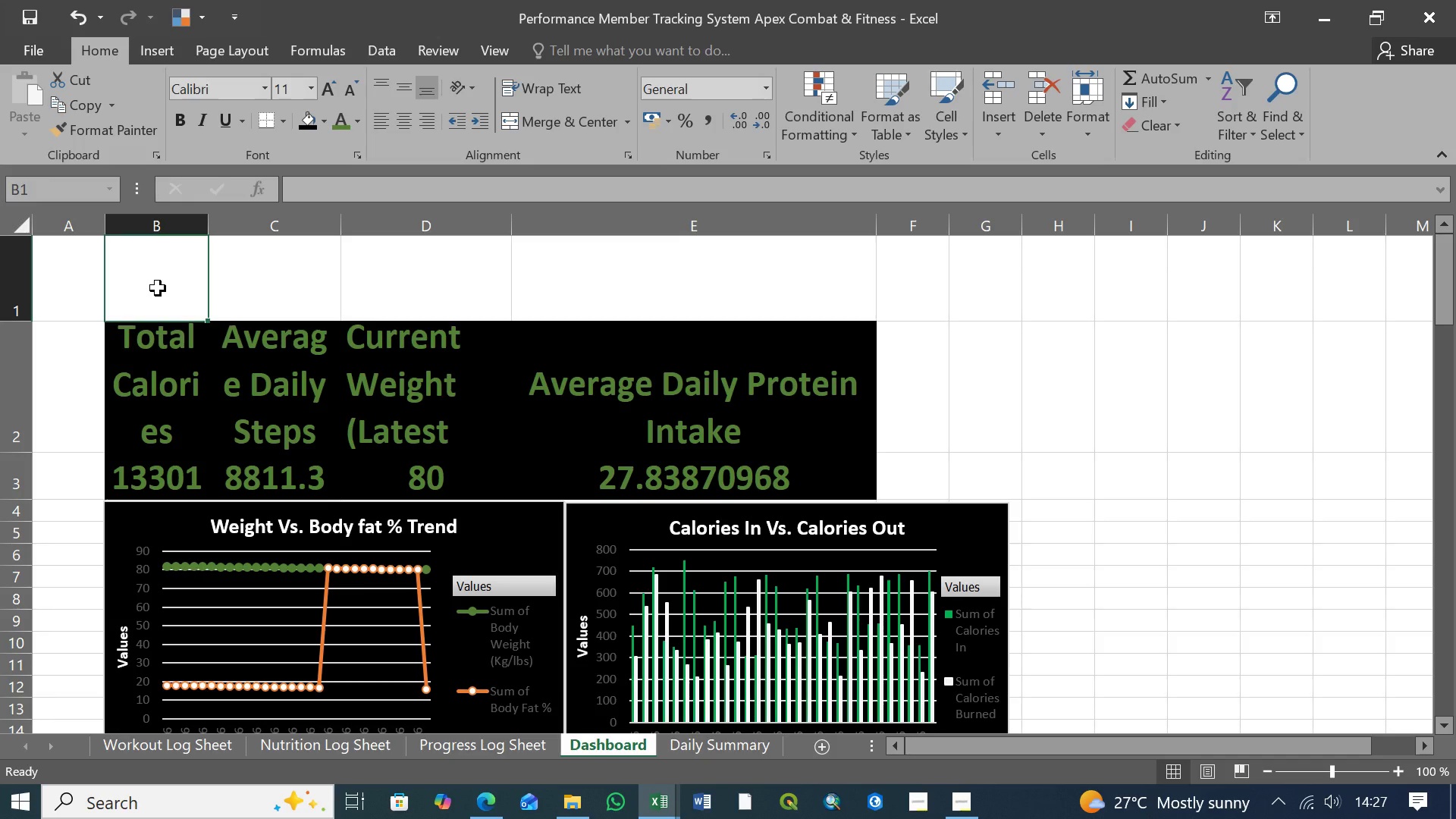 
wait(9.17)
 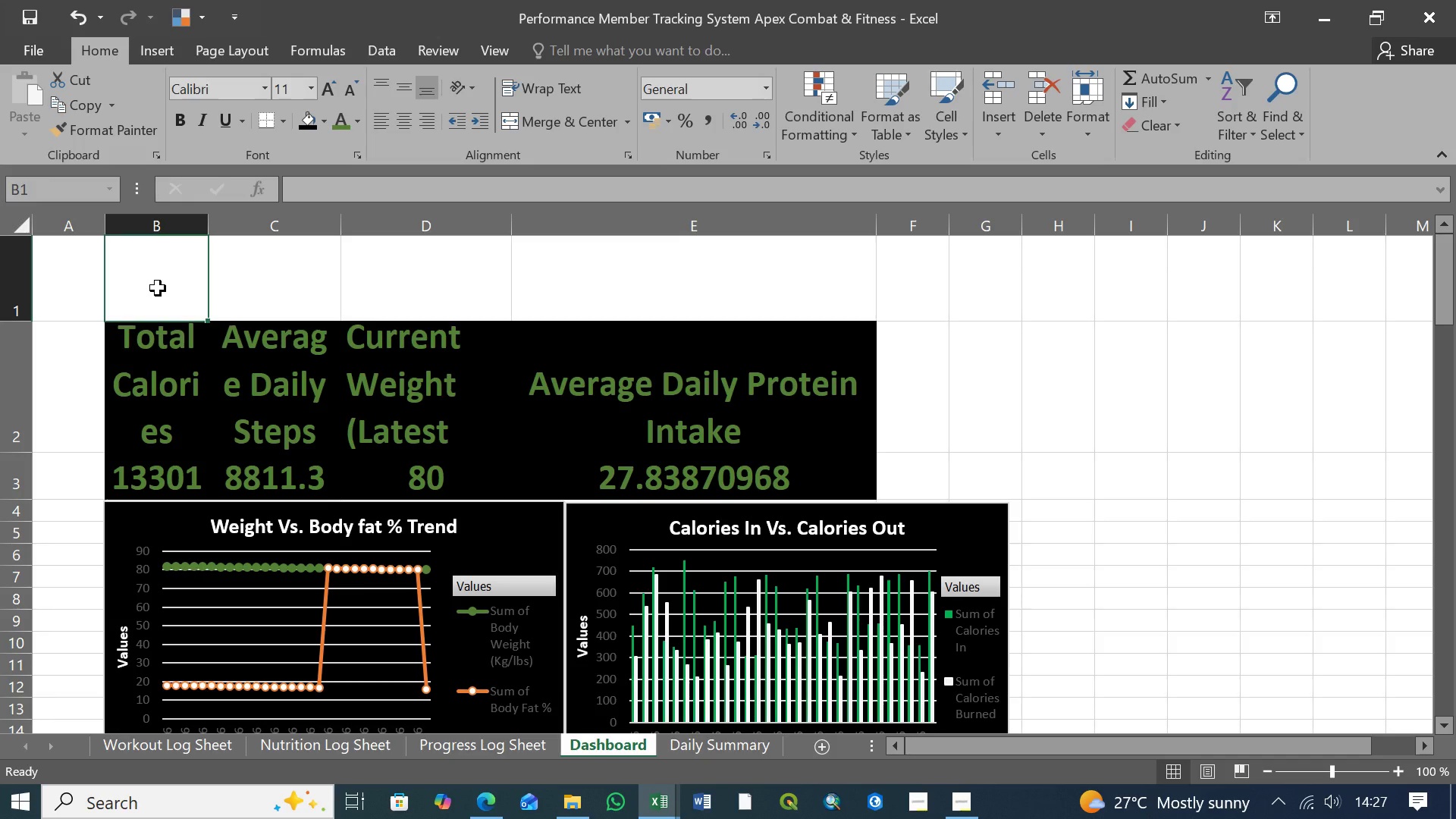 
hold_key(key=ShiftLeft, duration=1.5)
 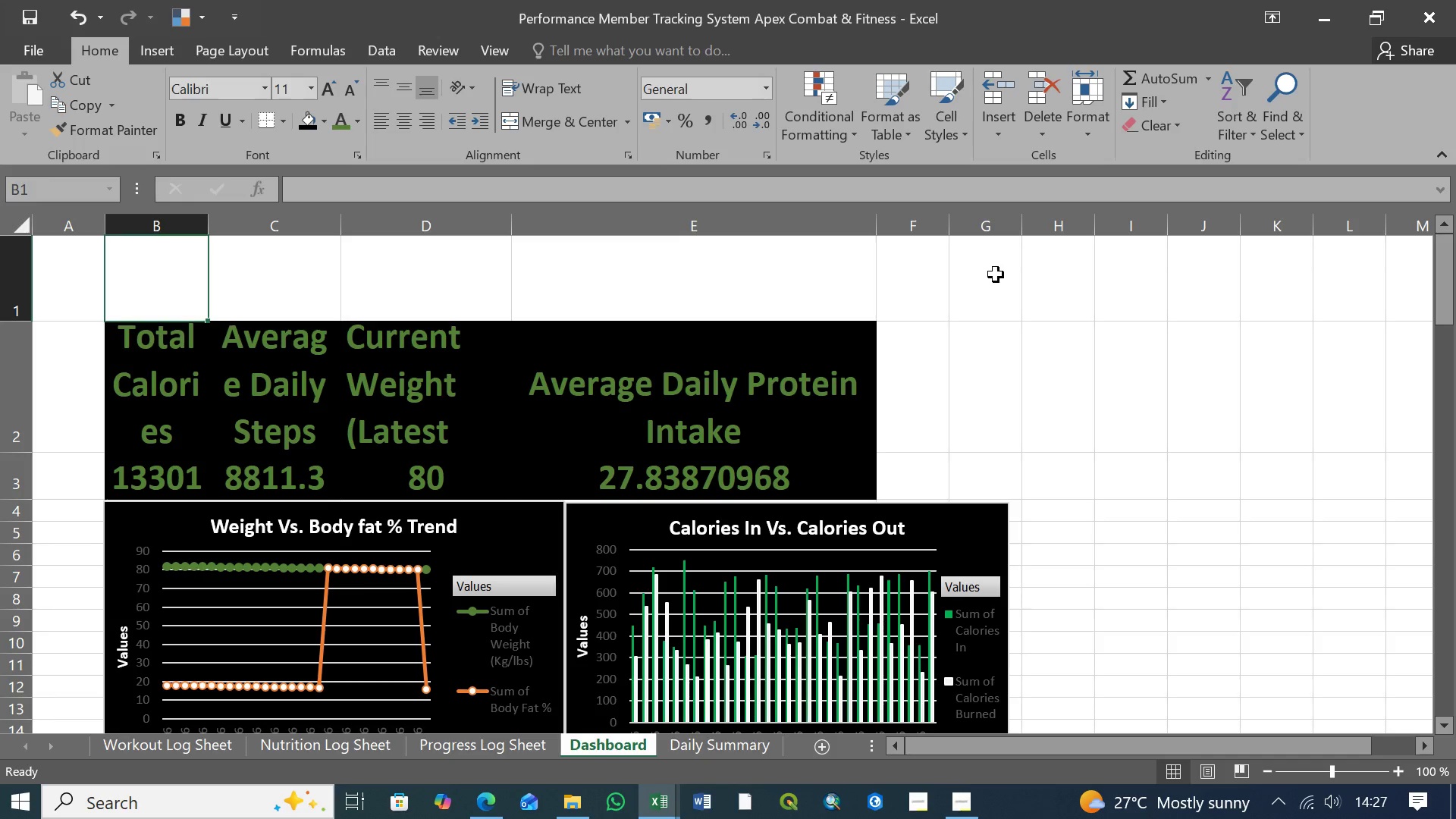 
hold_key(key=ShiftLeft, duration=1.5)
left_click([990, 276])
 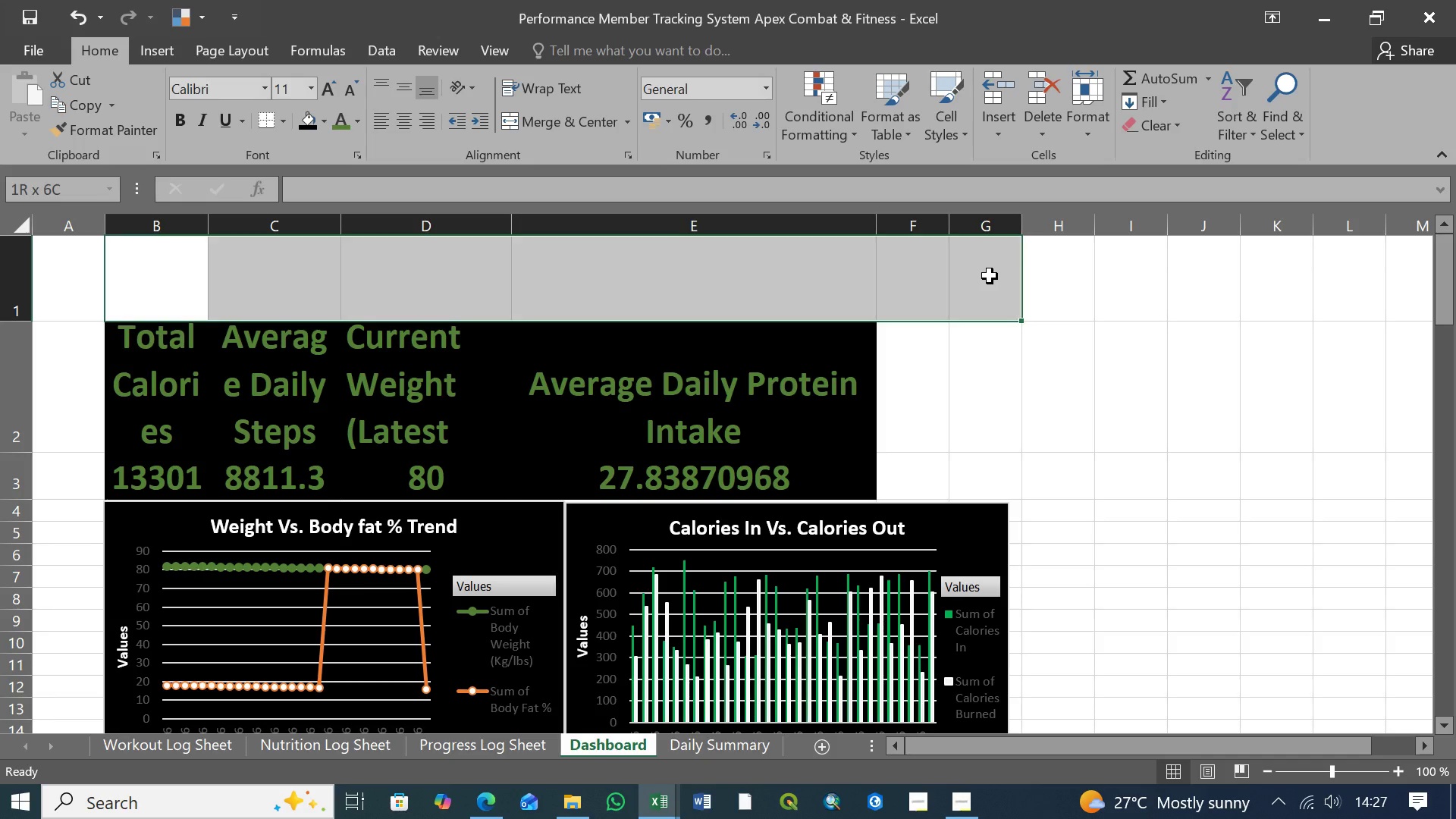 
hold_key(key=ShiftLeft, duration=0.36)
 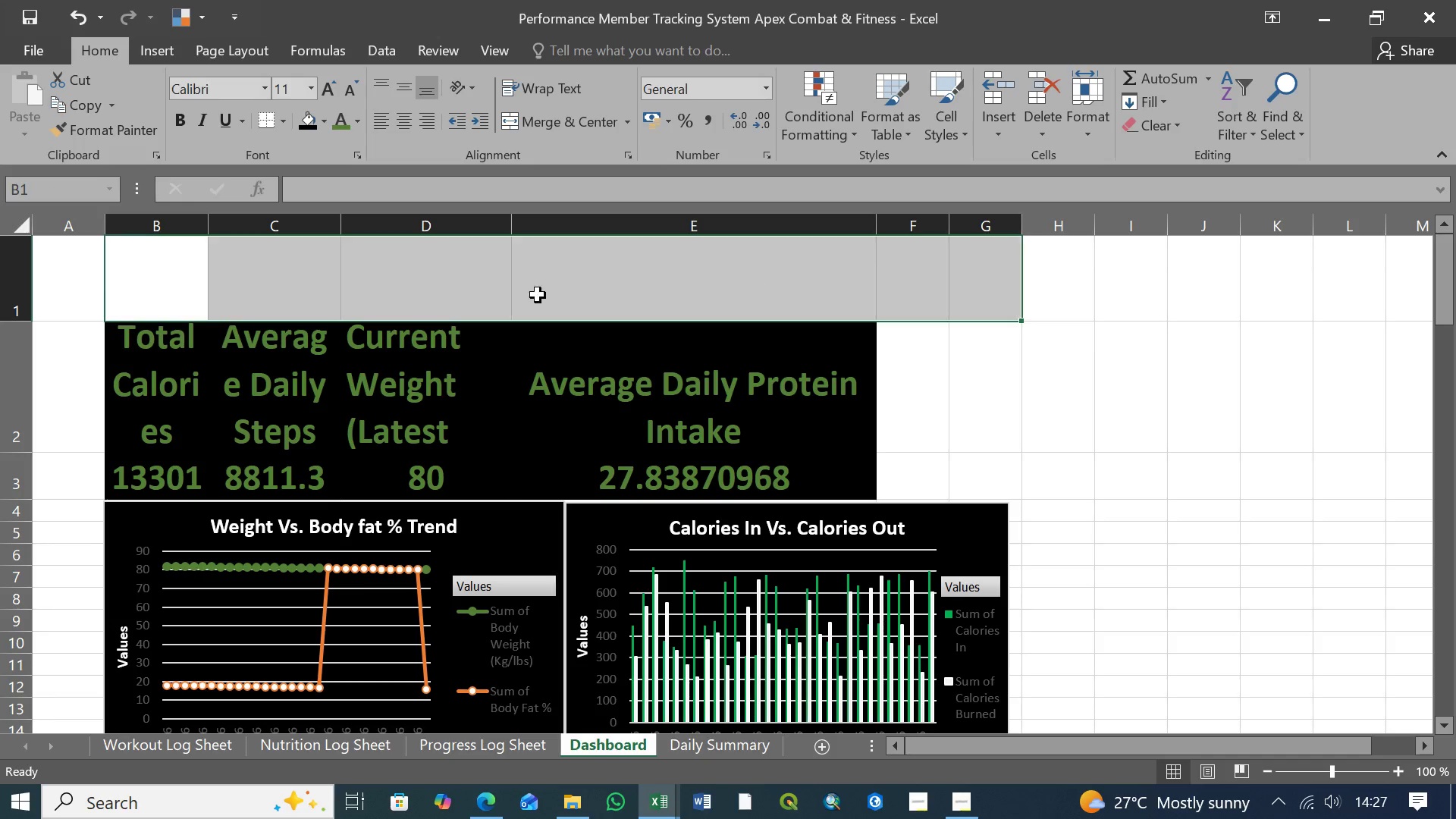 
wait(5.7)
 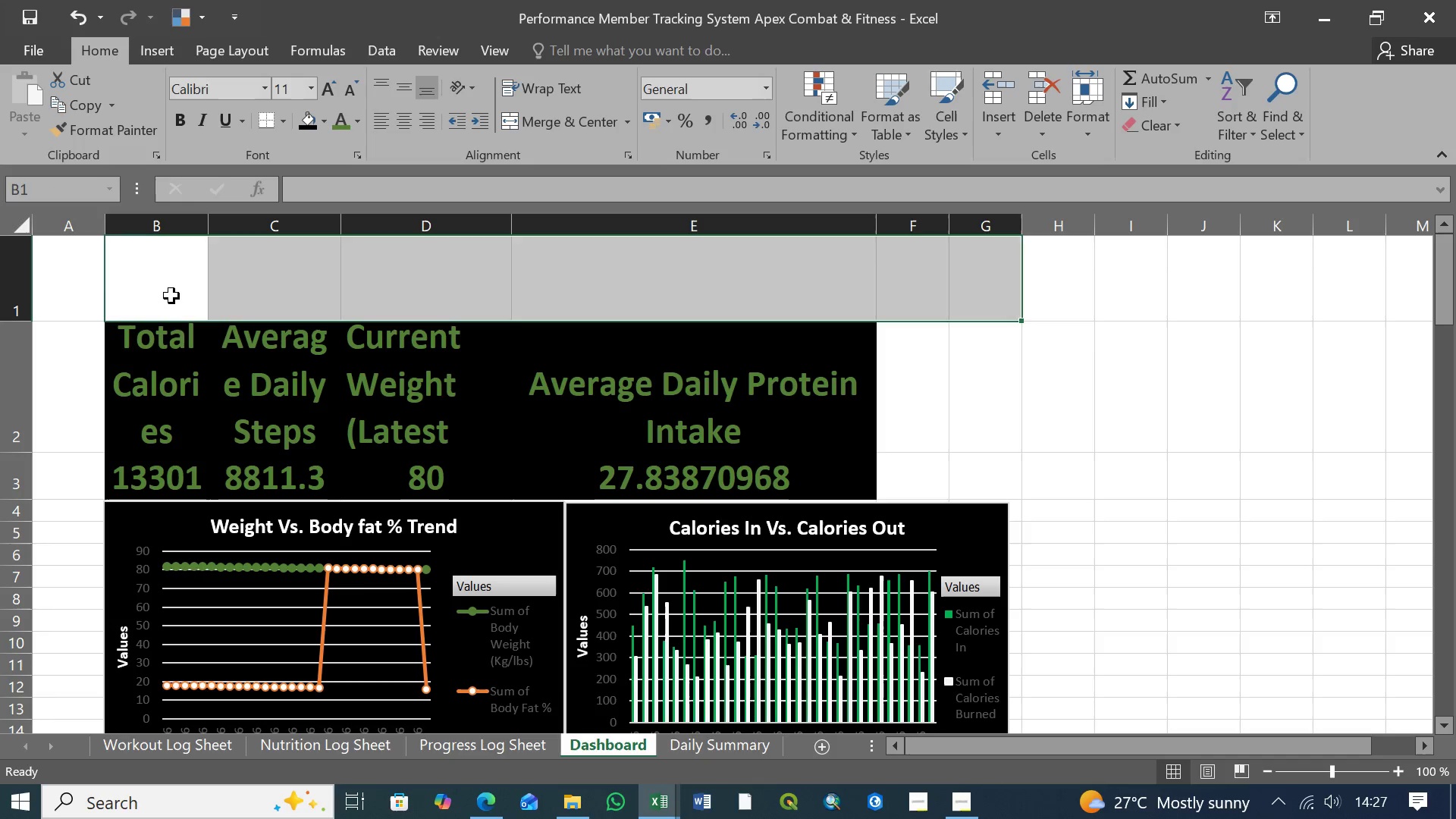 
left_click([585, 124])
 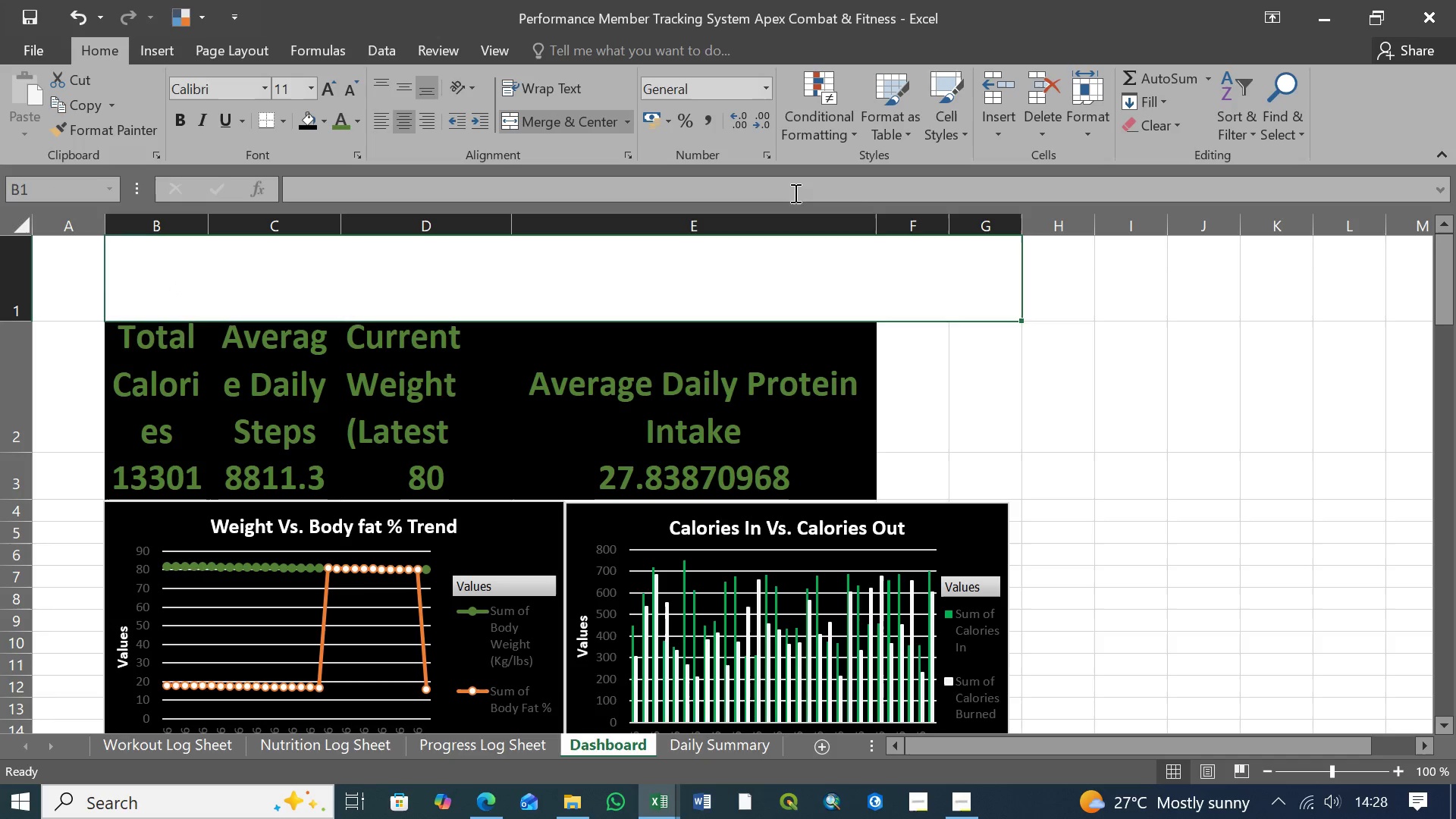 
wait(8.52)
 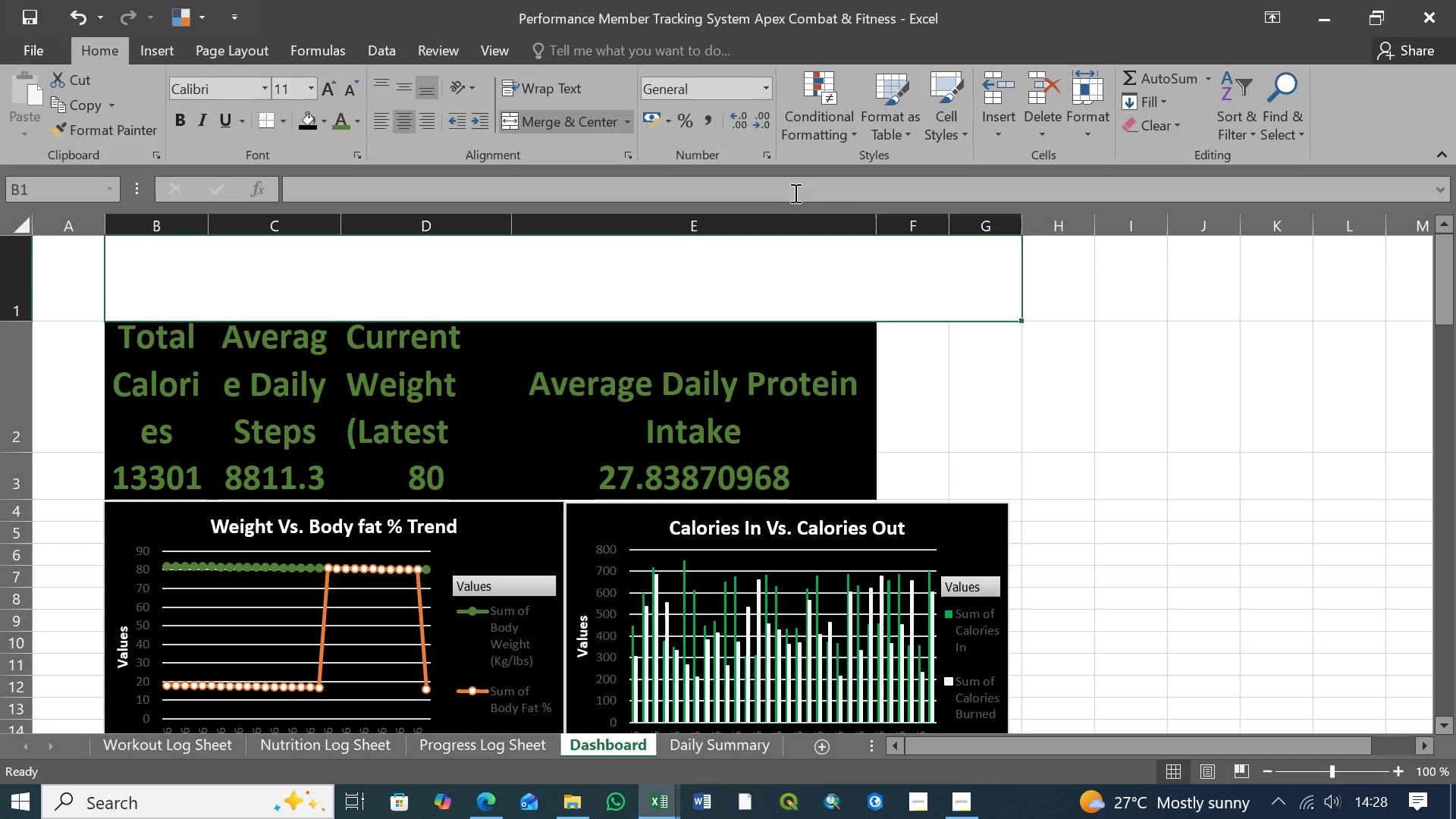 
type(PERFORMANCE MEMBER TRACKER)
 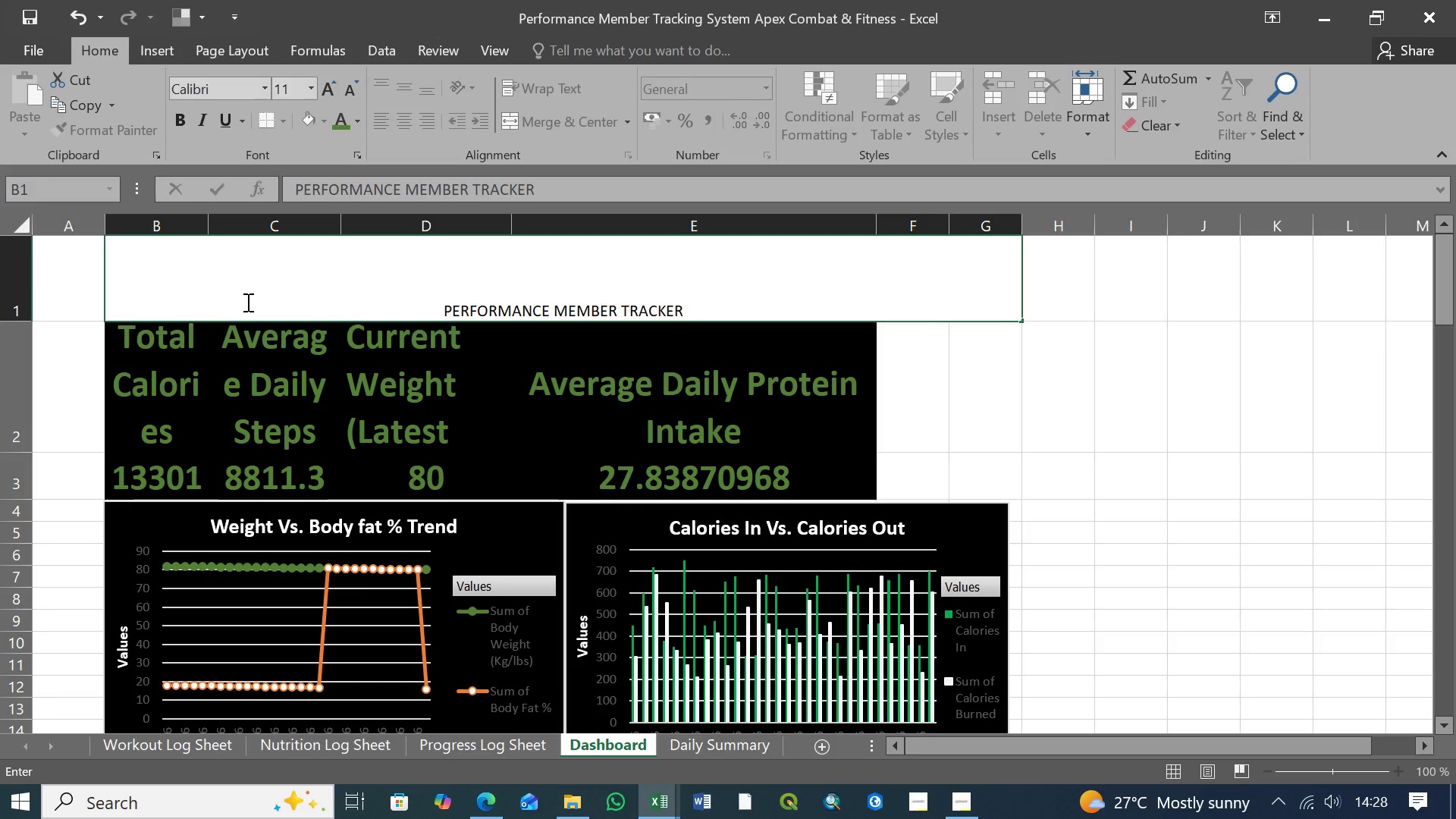 
wait(6.56)
 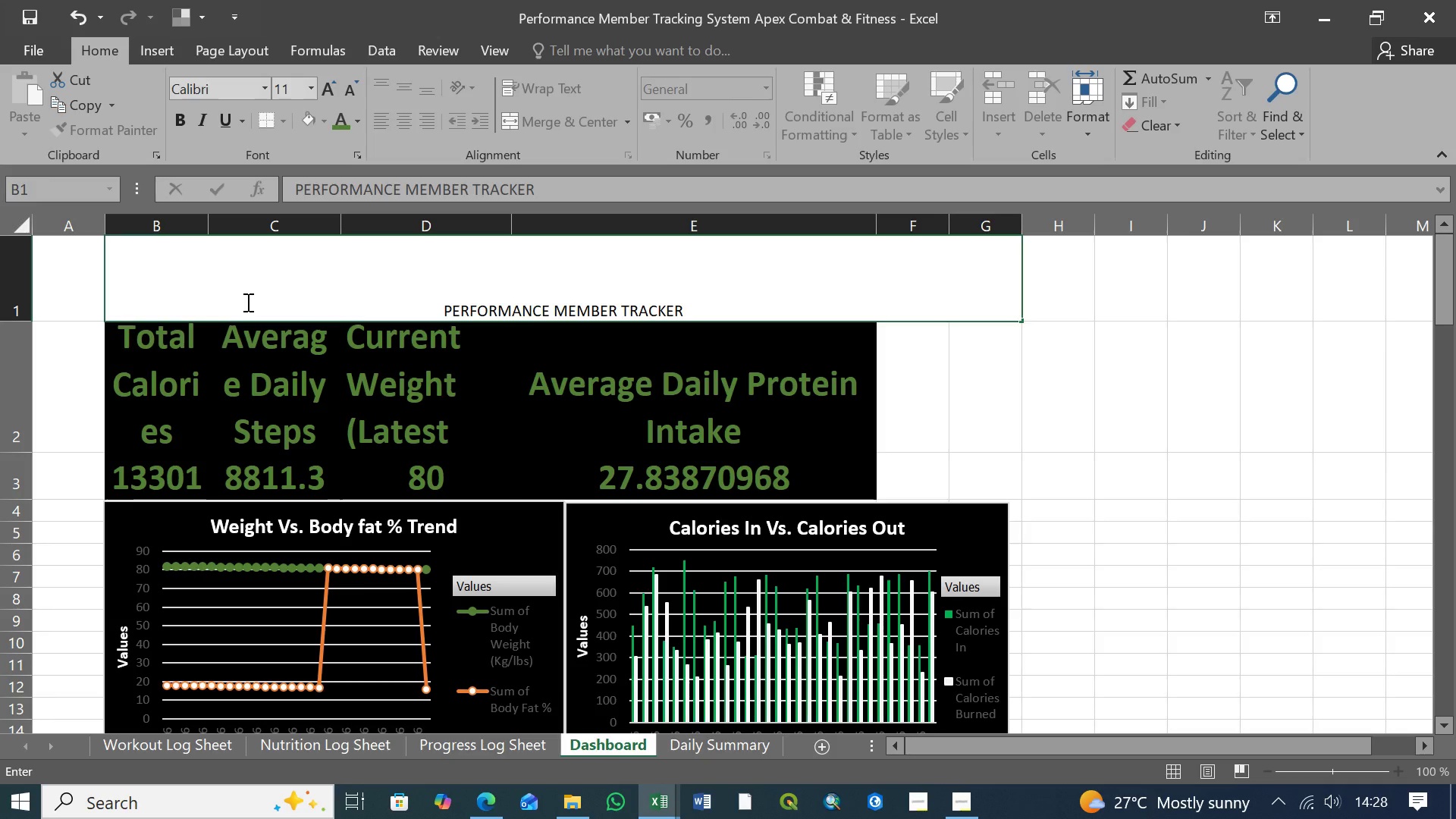 
type(-)
key(Backspace)
type( - APEX COMBAT AND )
 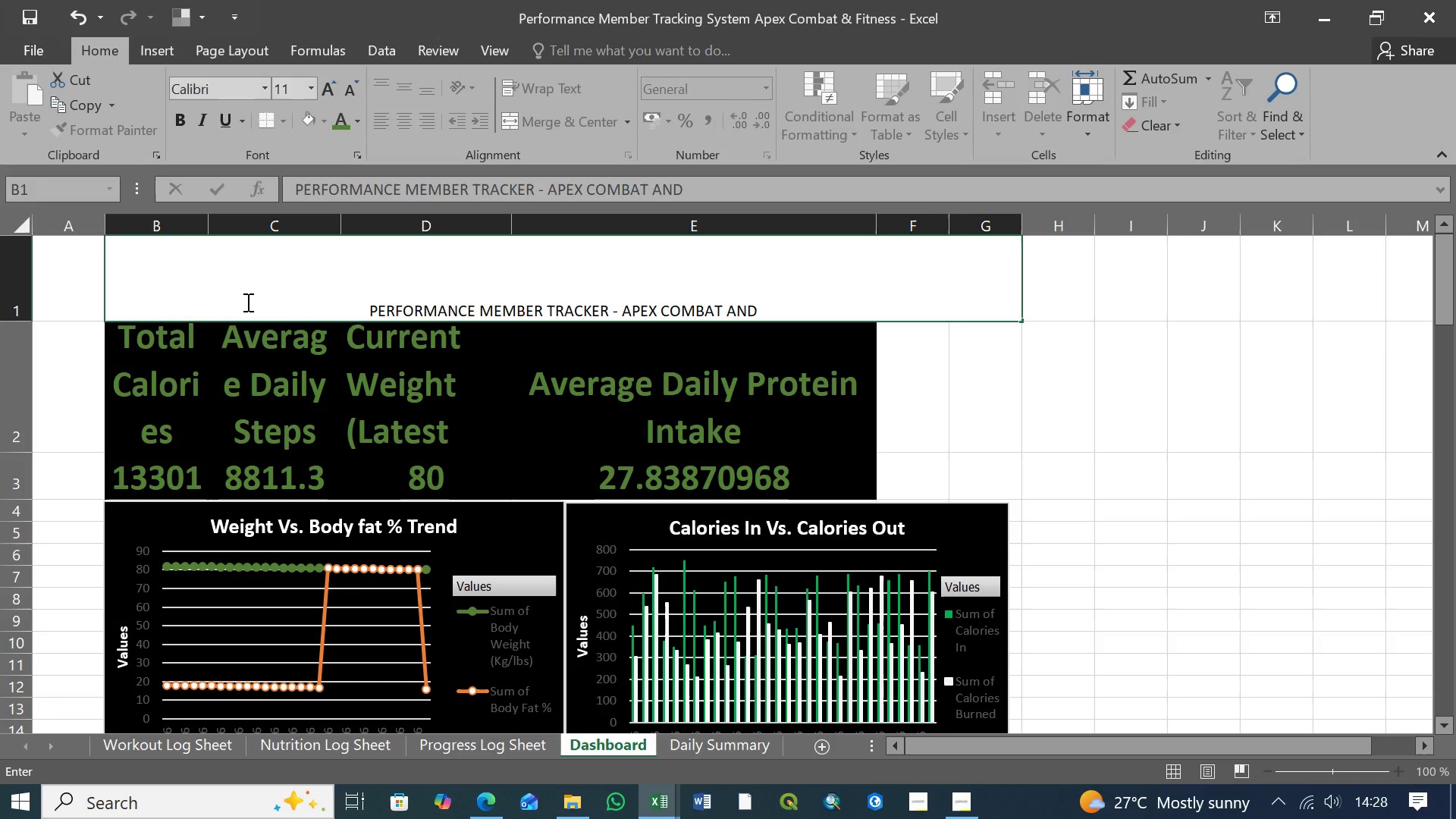 
key(Backspace)
key(Backspace)
key(Backspace)
key(Backspace)
type(& FITNESS)
 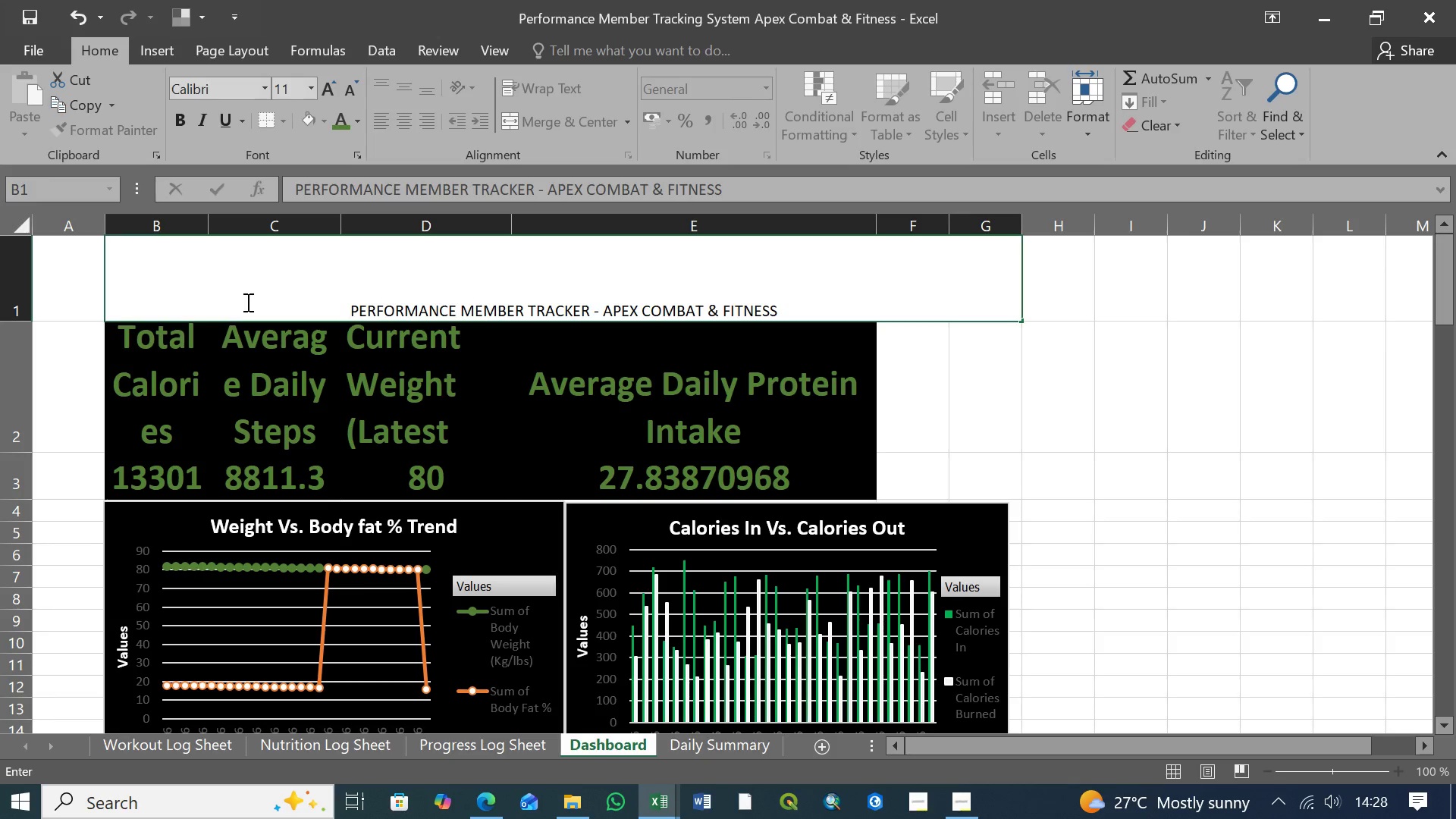 
scroll: coordinate [639, 310], scroll_direction: up, amount: 3.0
 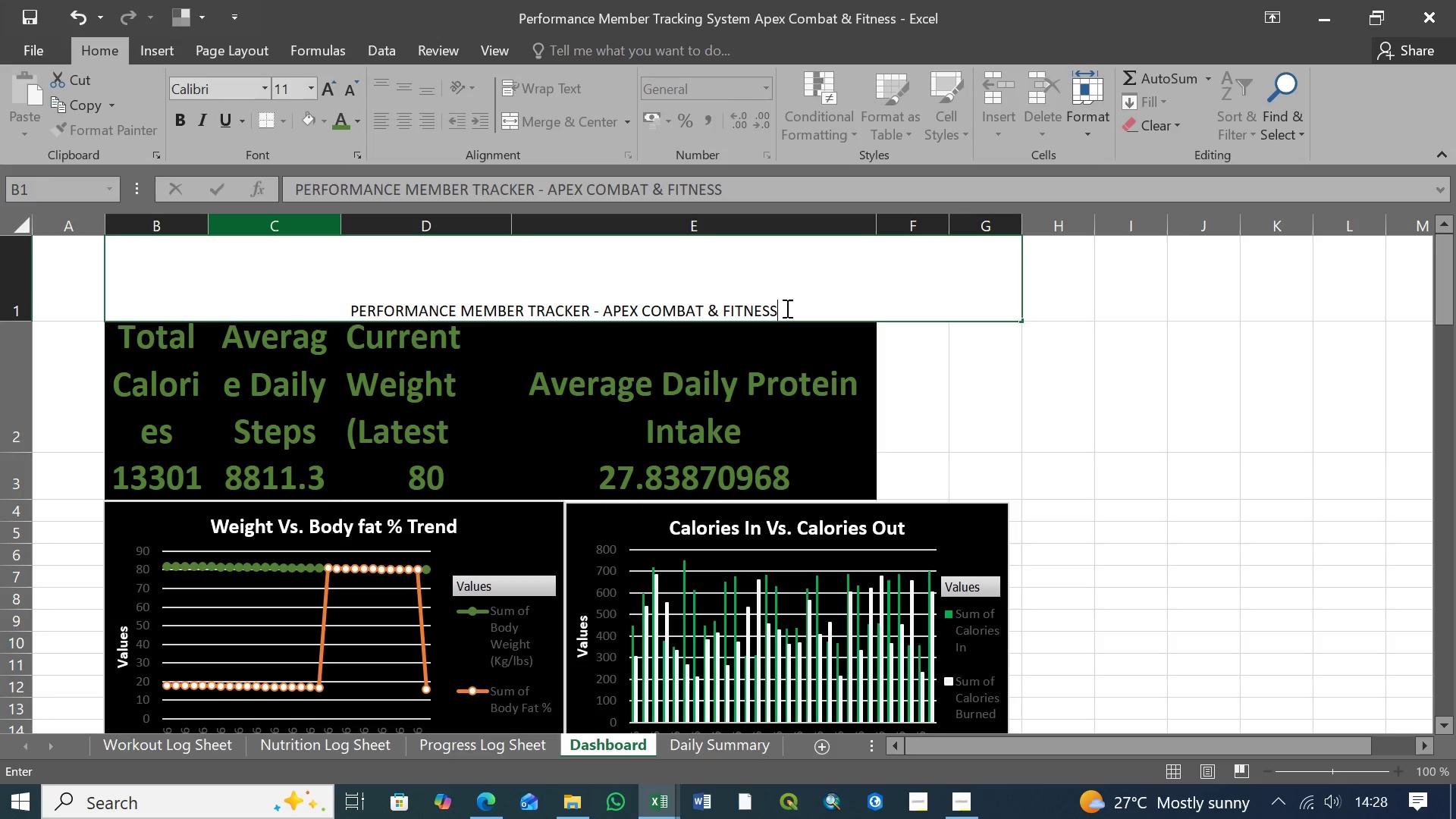 
left_click_drag(start_coordinate=[785, 308], to_coordinate=[353, 310])
 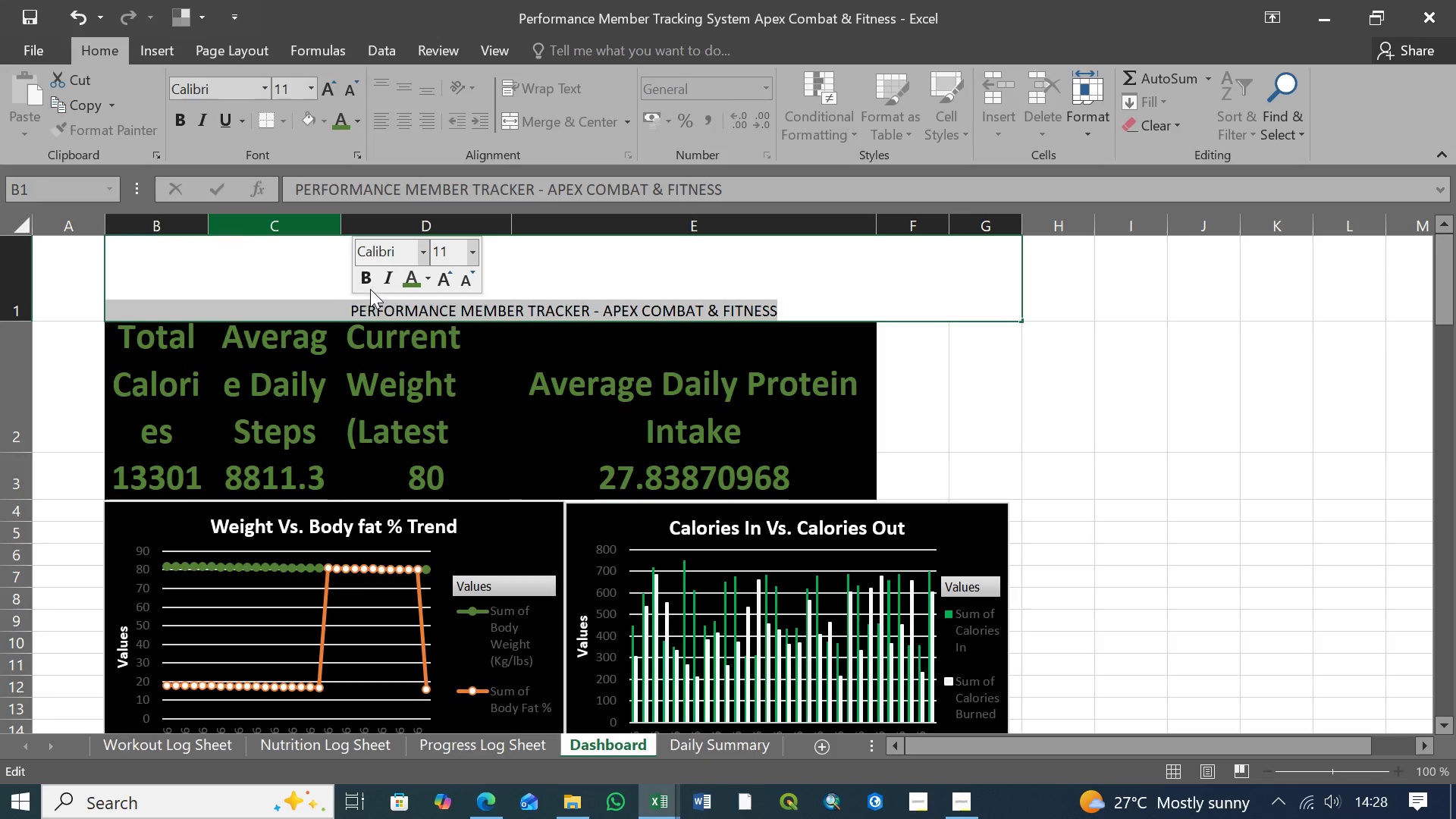 
left_click([369, 281])
 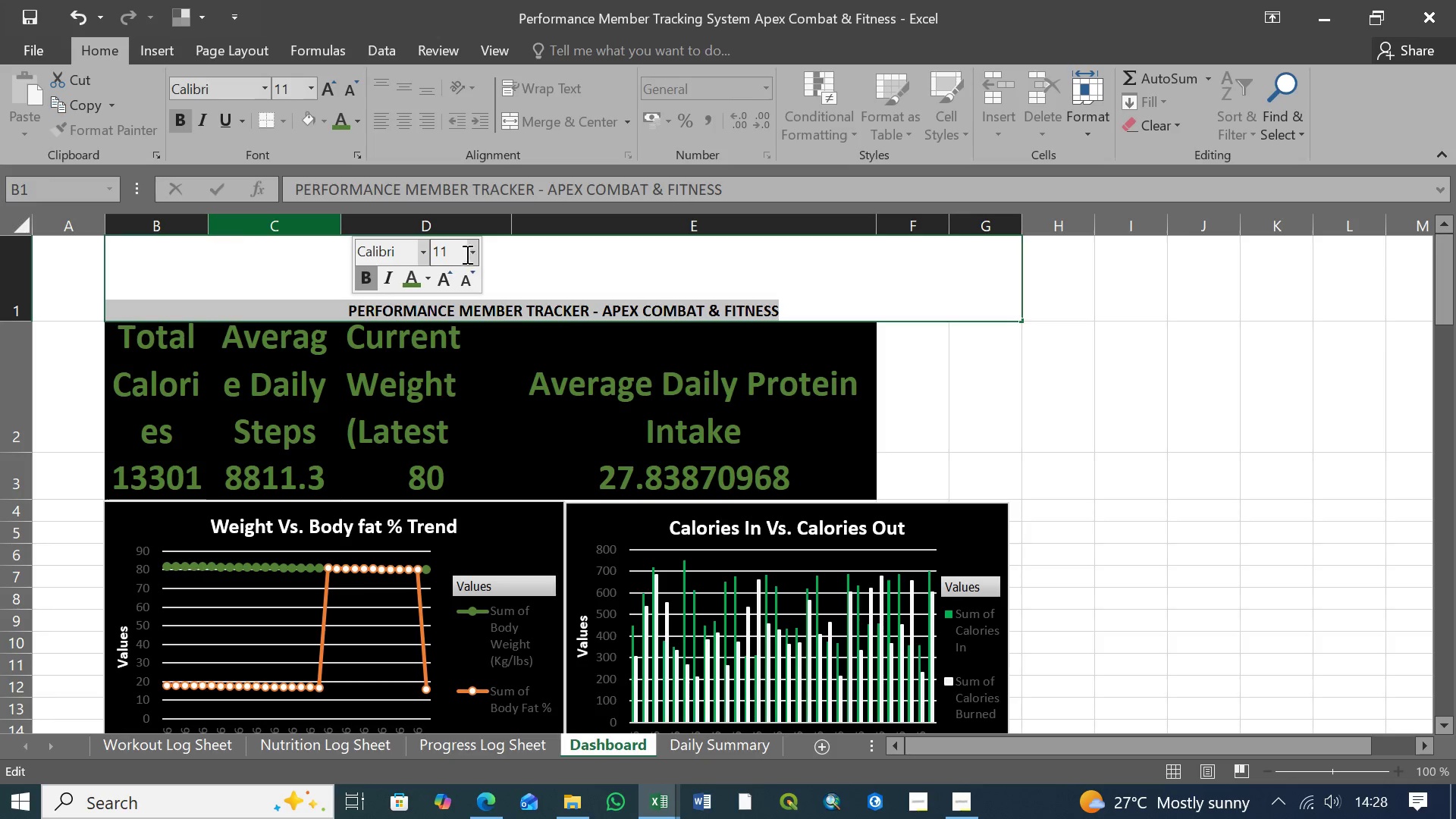 
left_click([473, 253])
 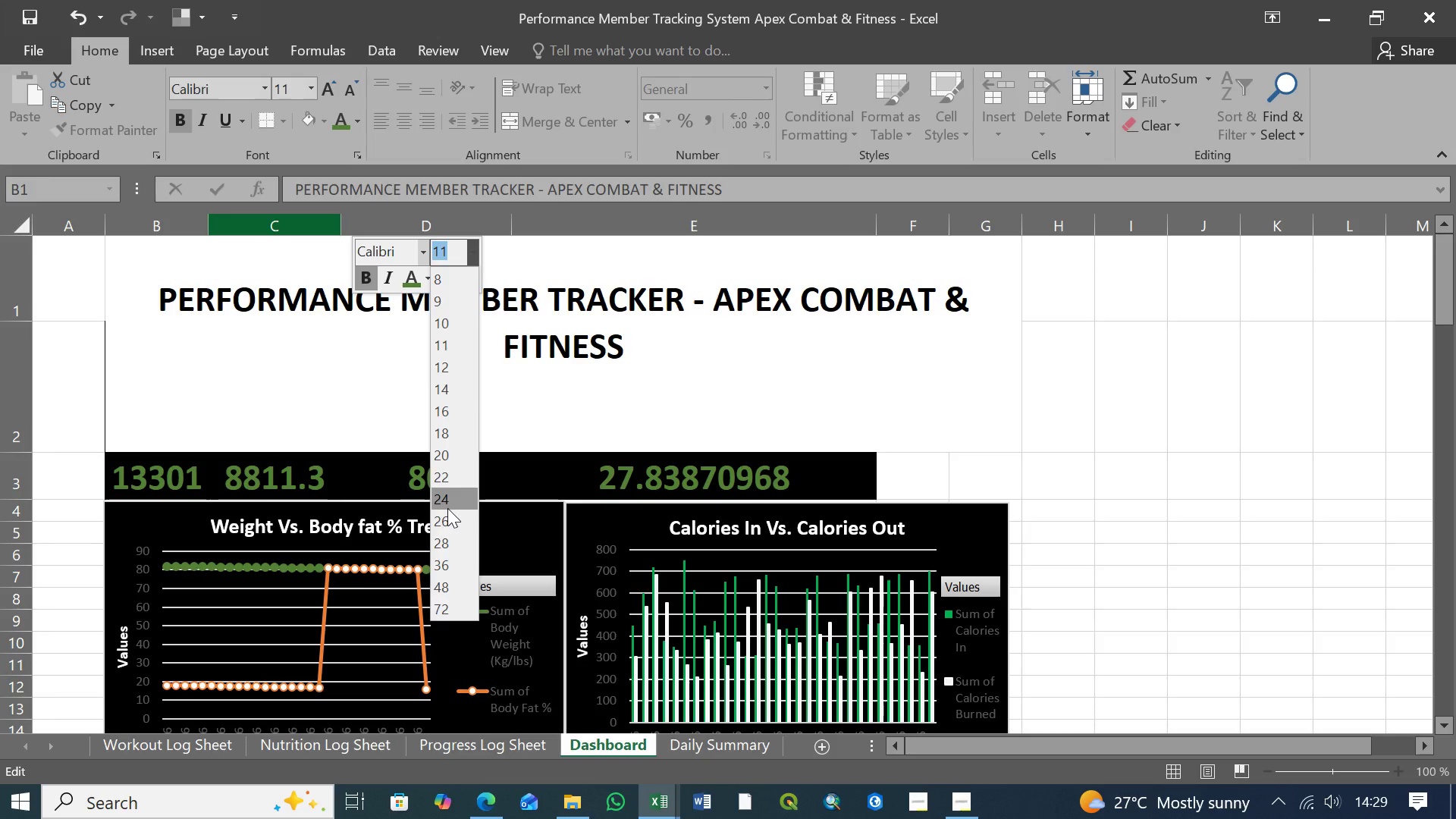 
wait(32.34)
 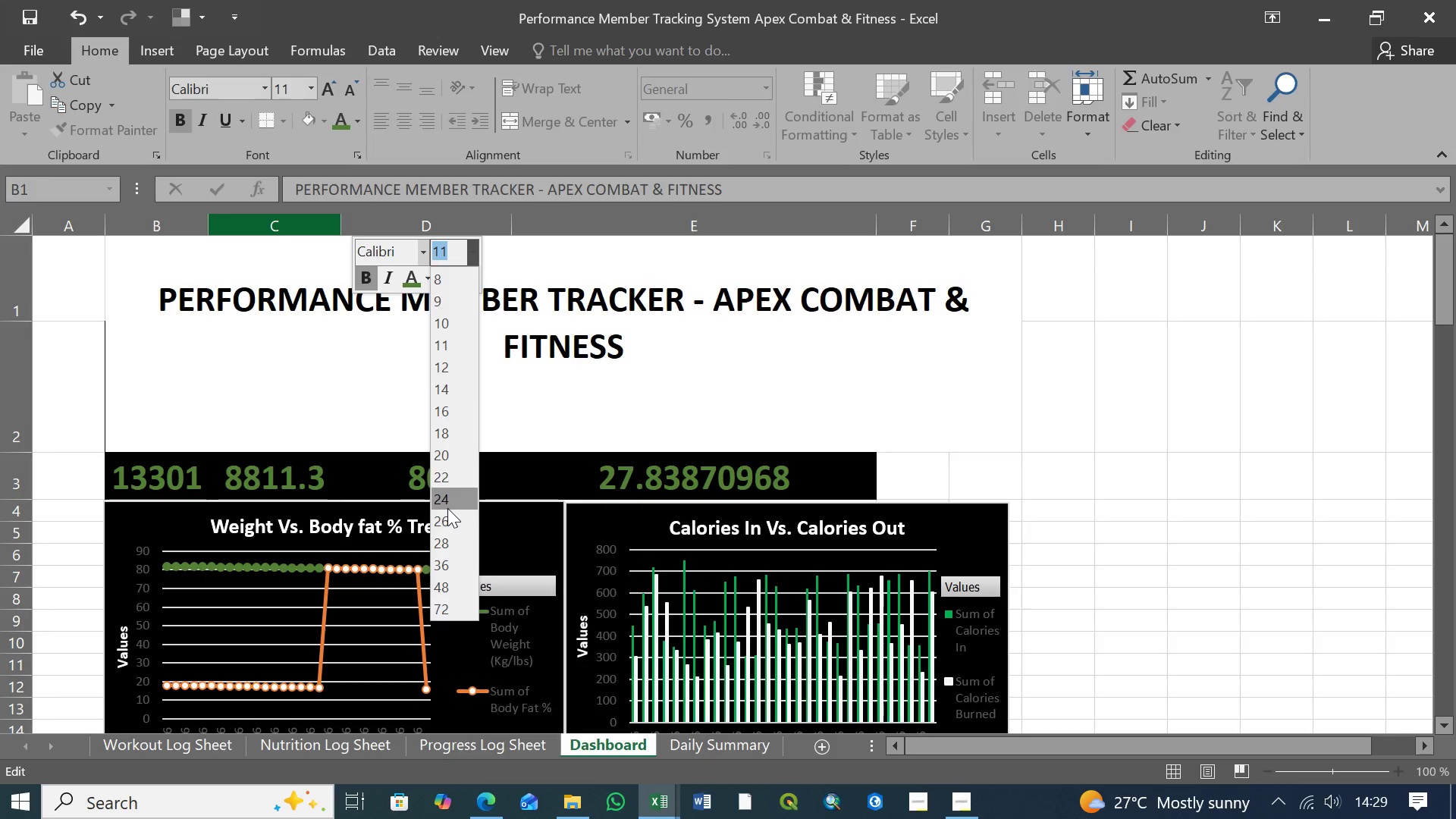 
left_click([447, 482])
 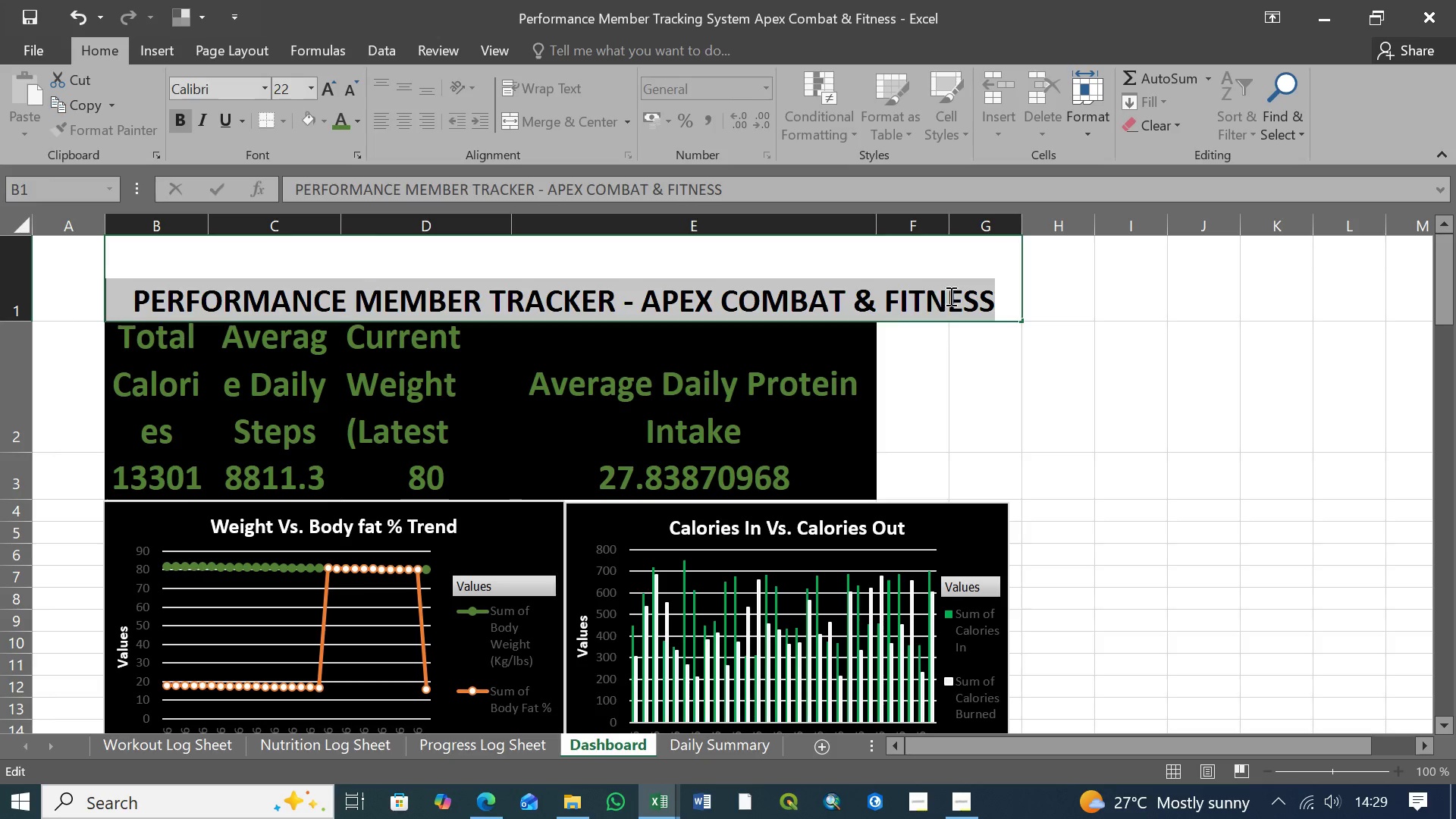 
left_click([982, 270])
 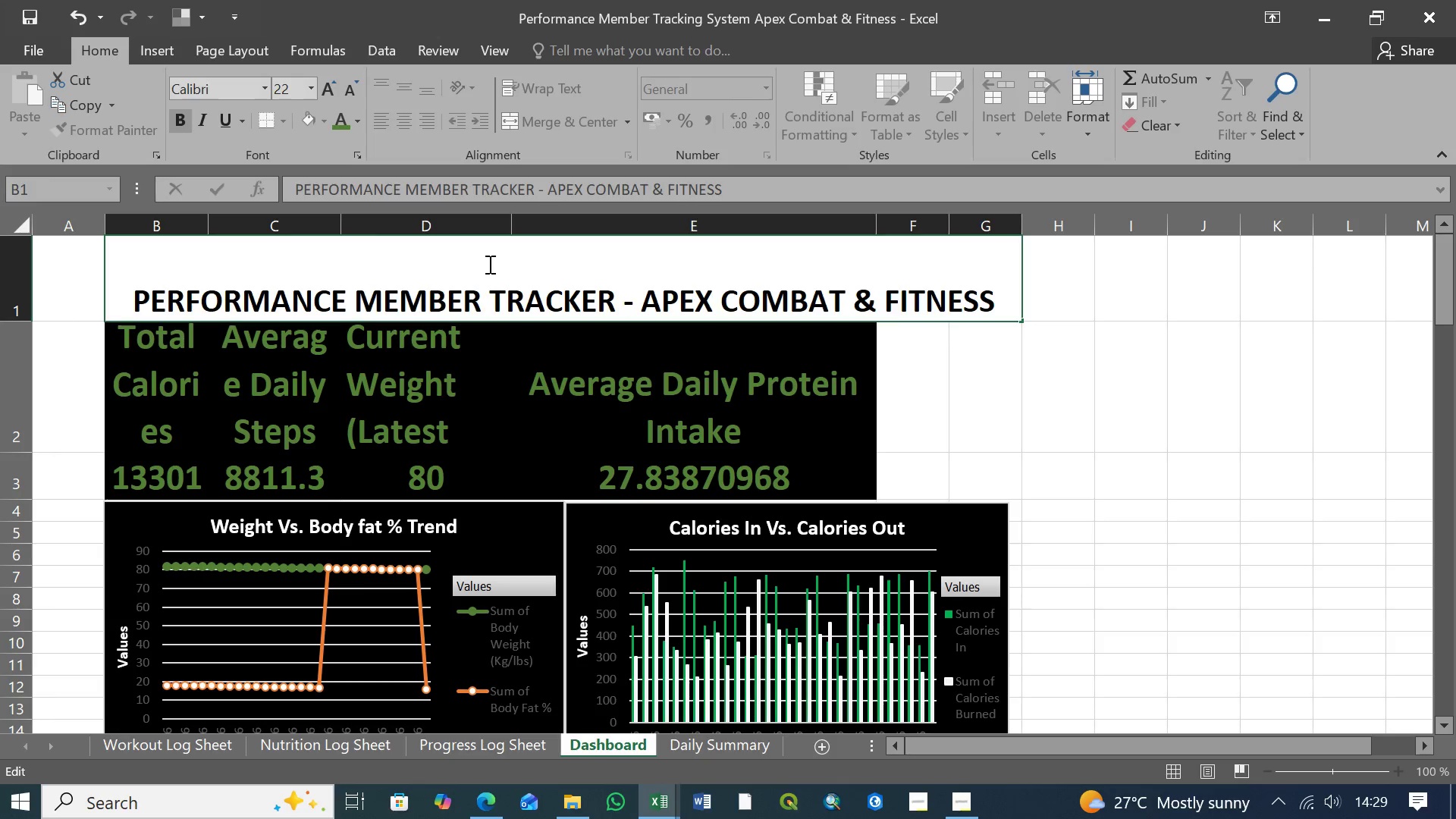 
left_click([469, 264])
 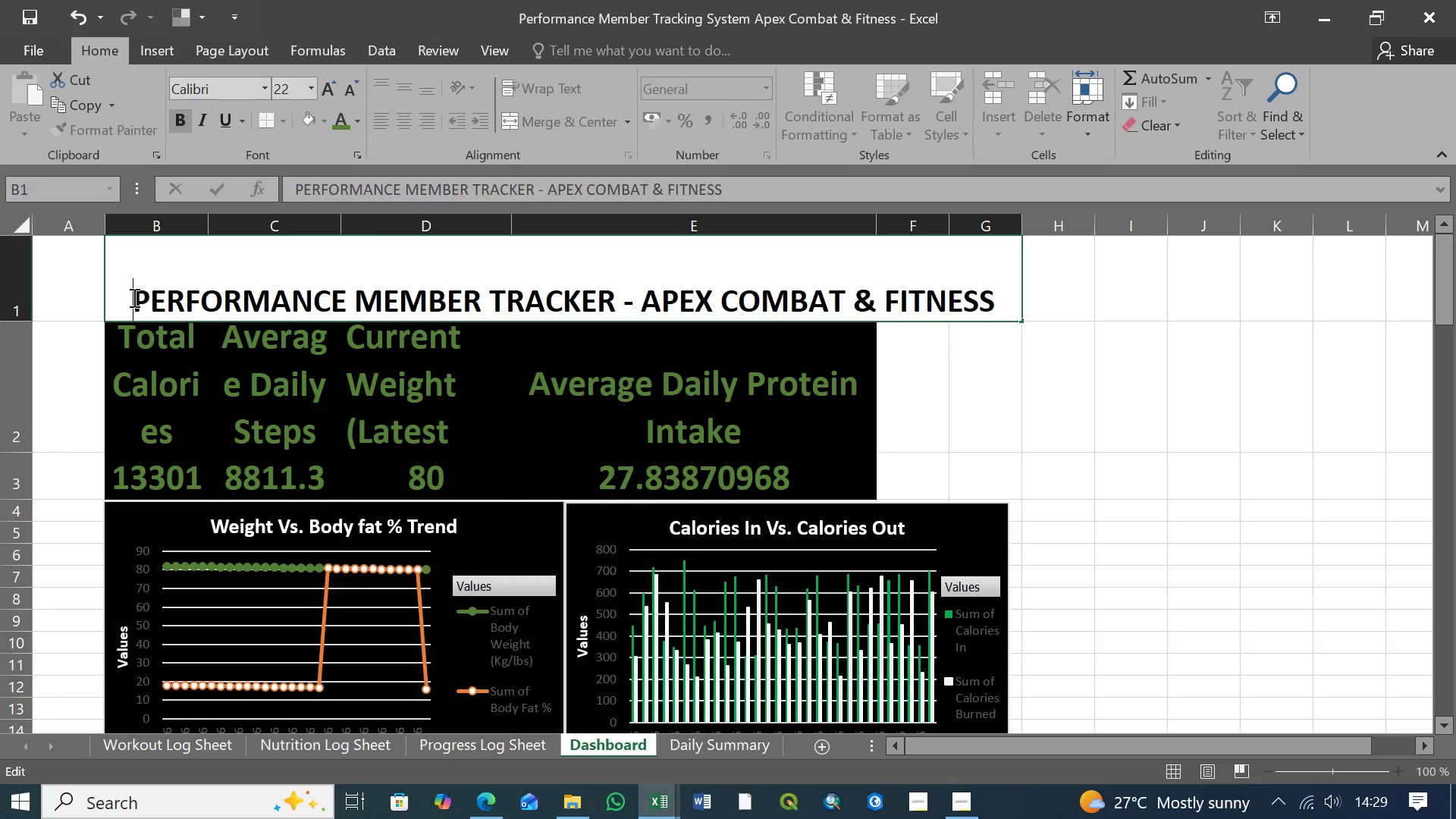 
left_click_drag(start_coordinate=[130, 296], to_coordinate=[995, 303])
 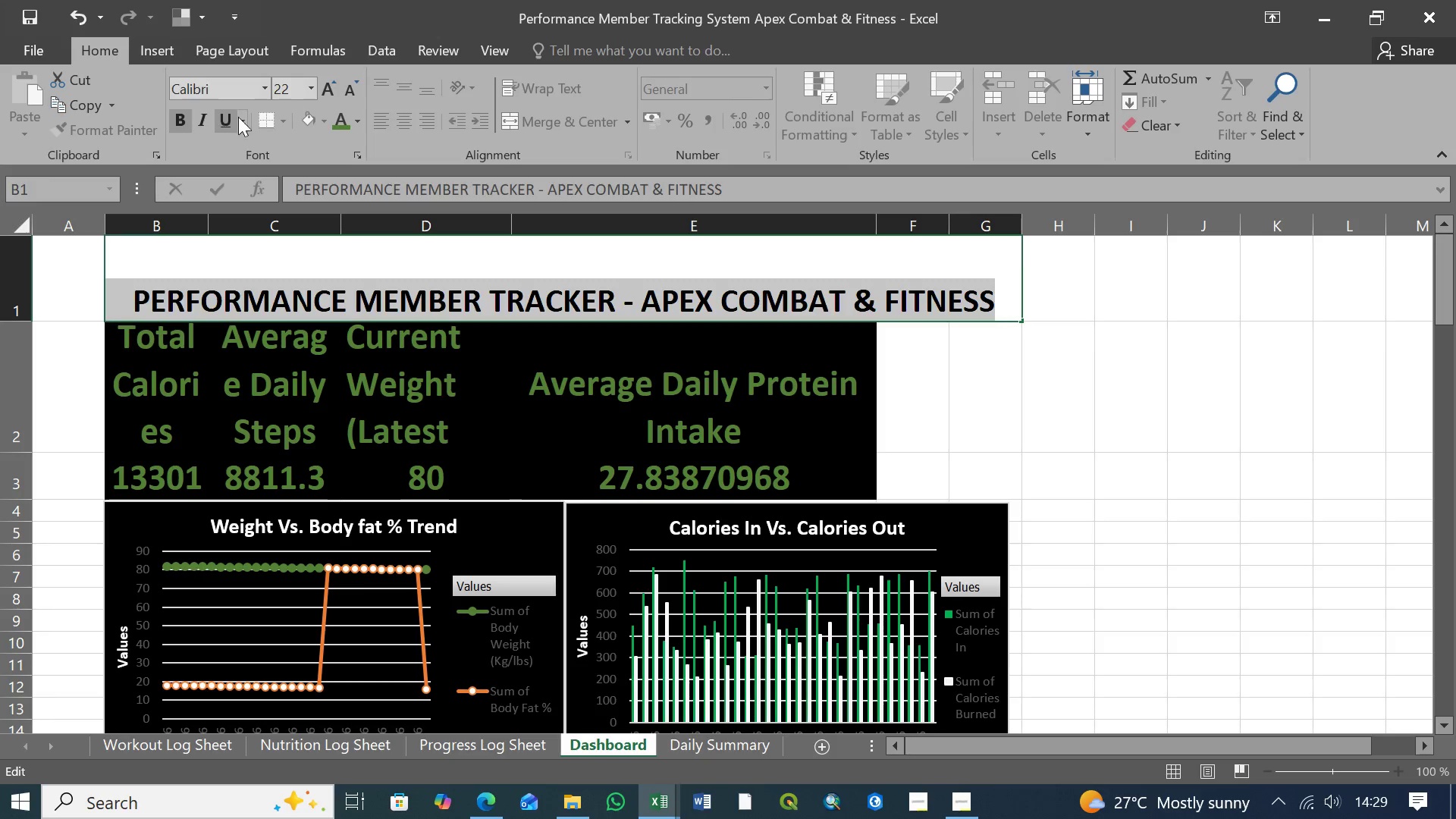 
left_click([324, 121])
 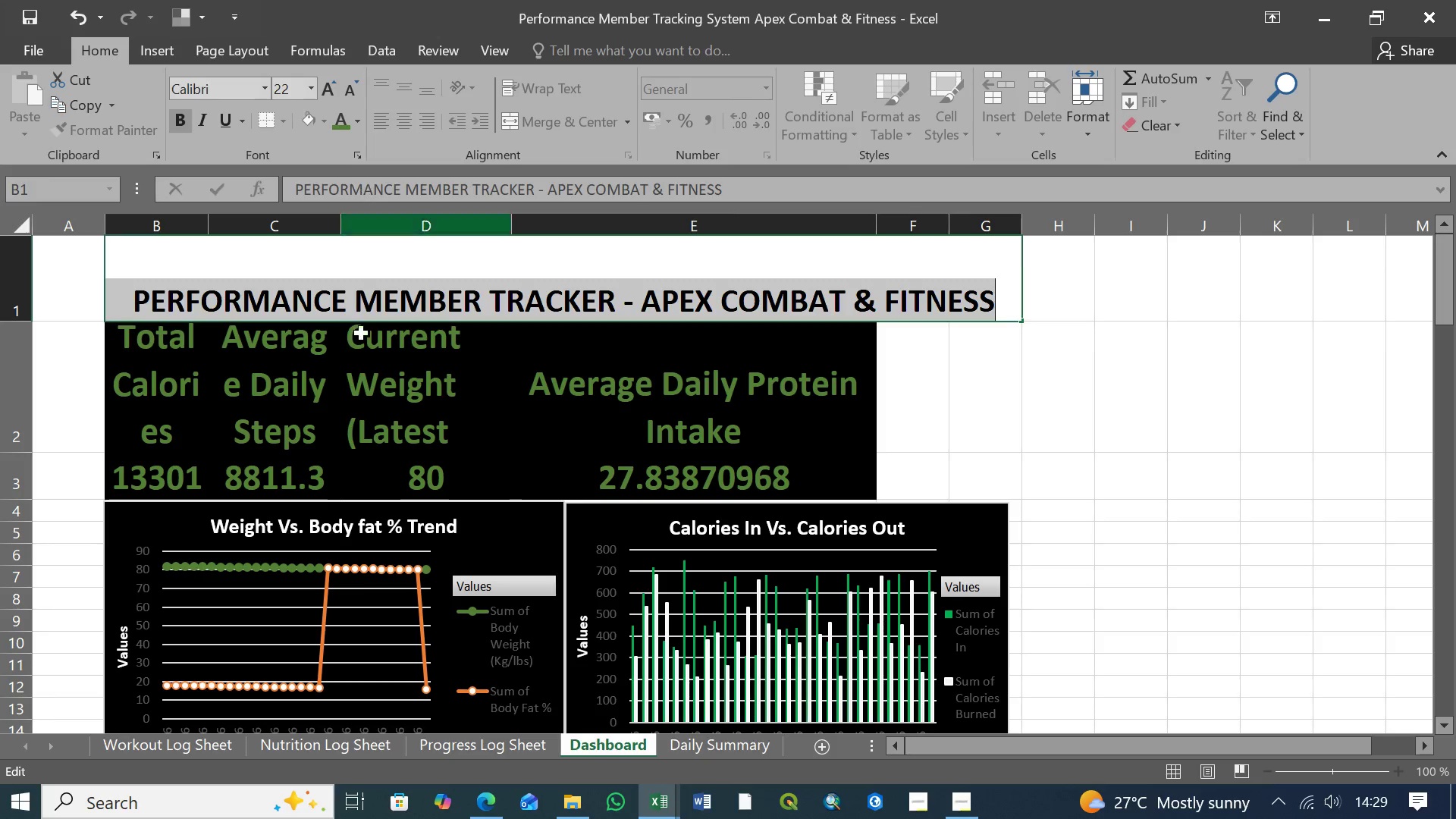 
left_click([286, 257])
 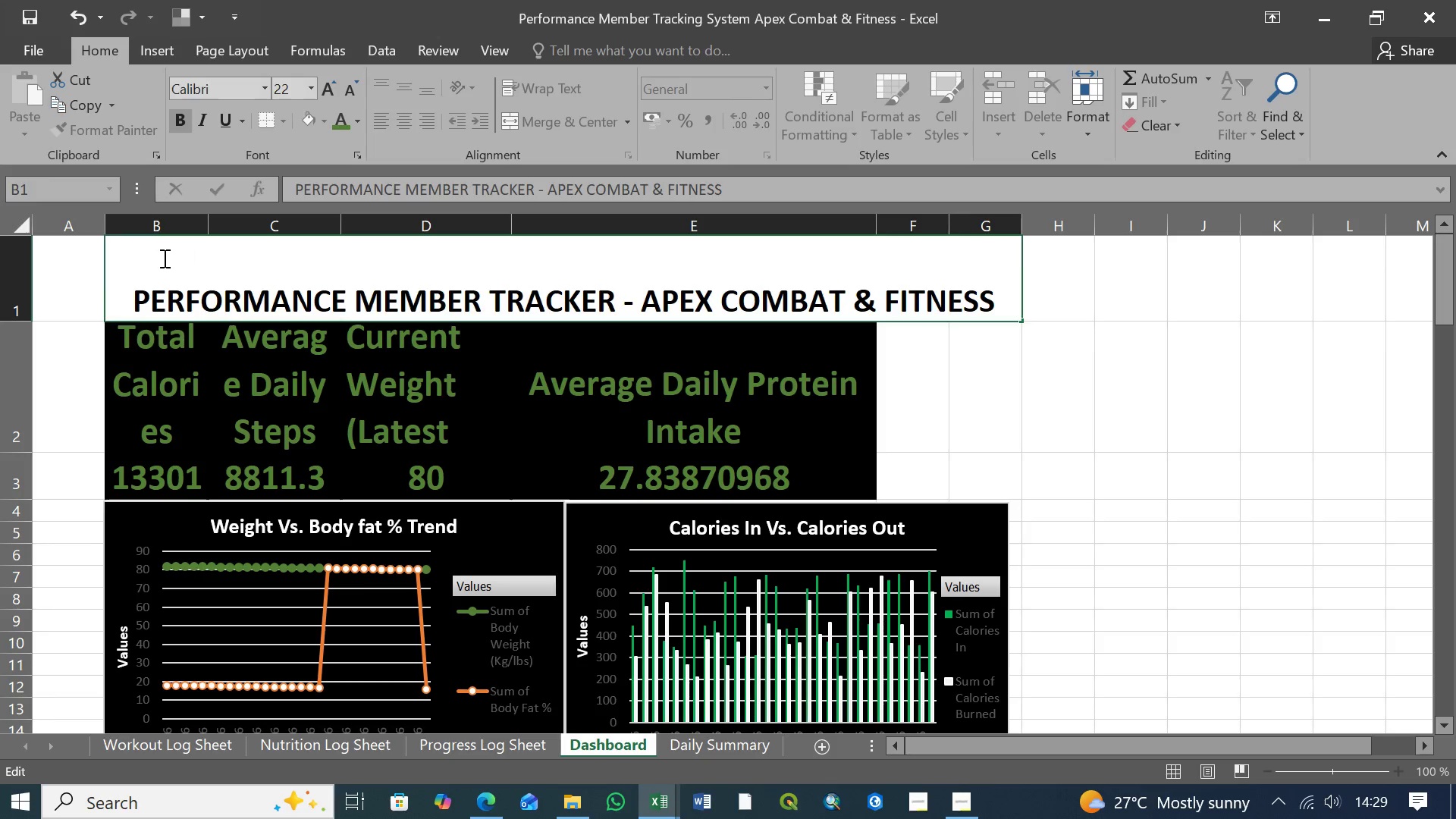 
left_click([149, 258])
 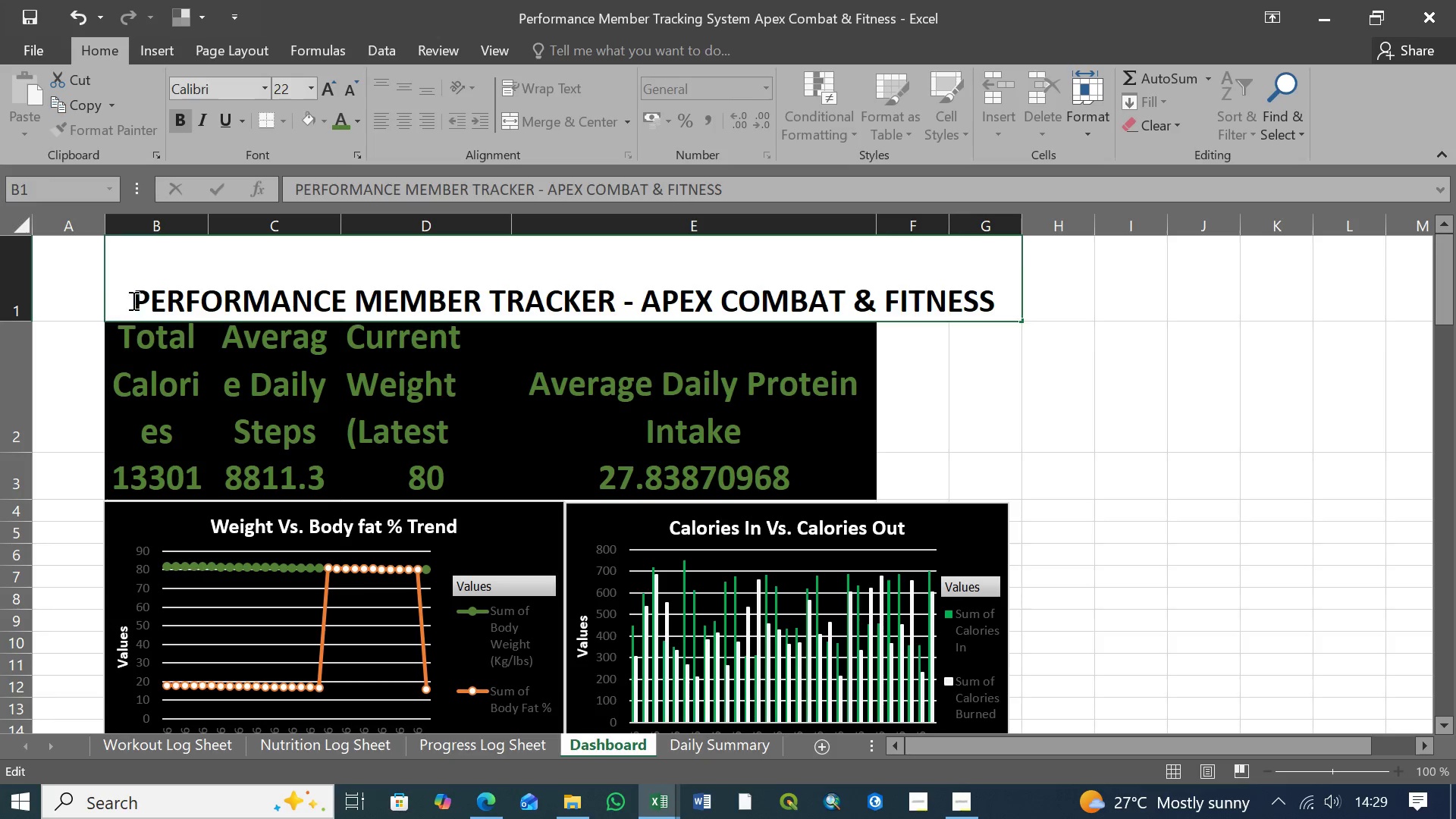 
left_click_drag(start_coordinate=[136, 298], to_coordinate=[994, 309])
 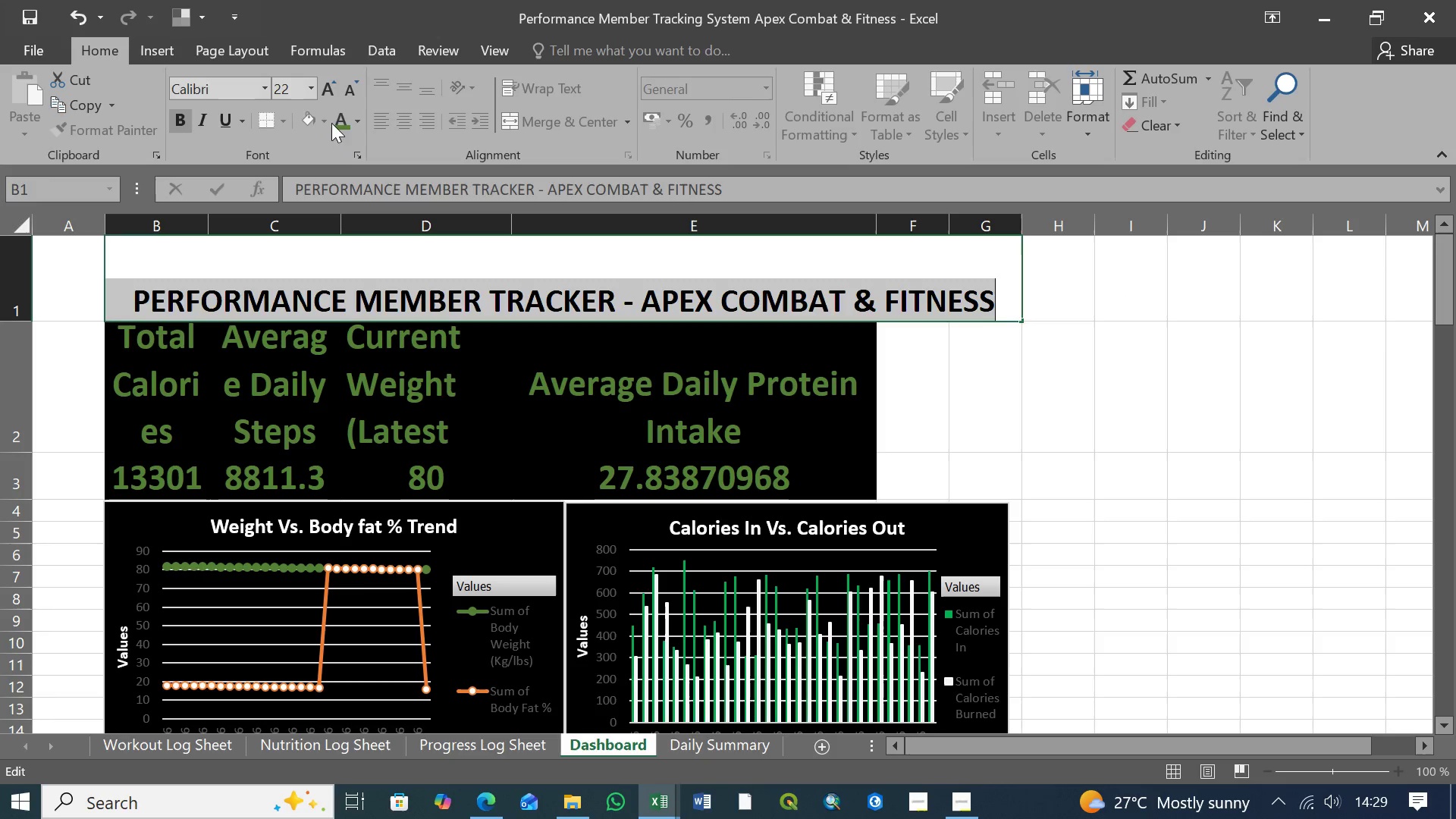 
left_click([356, 122])
 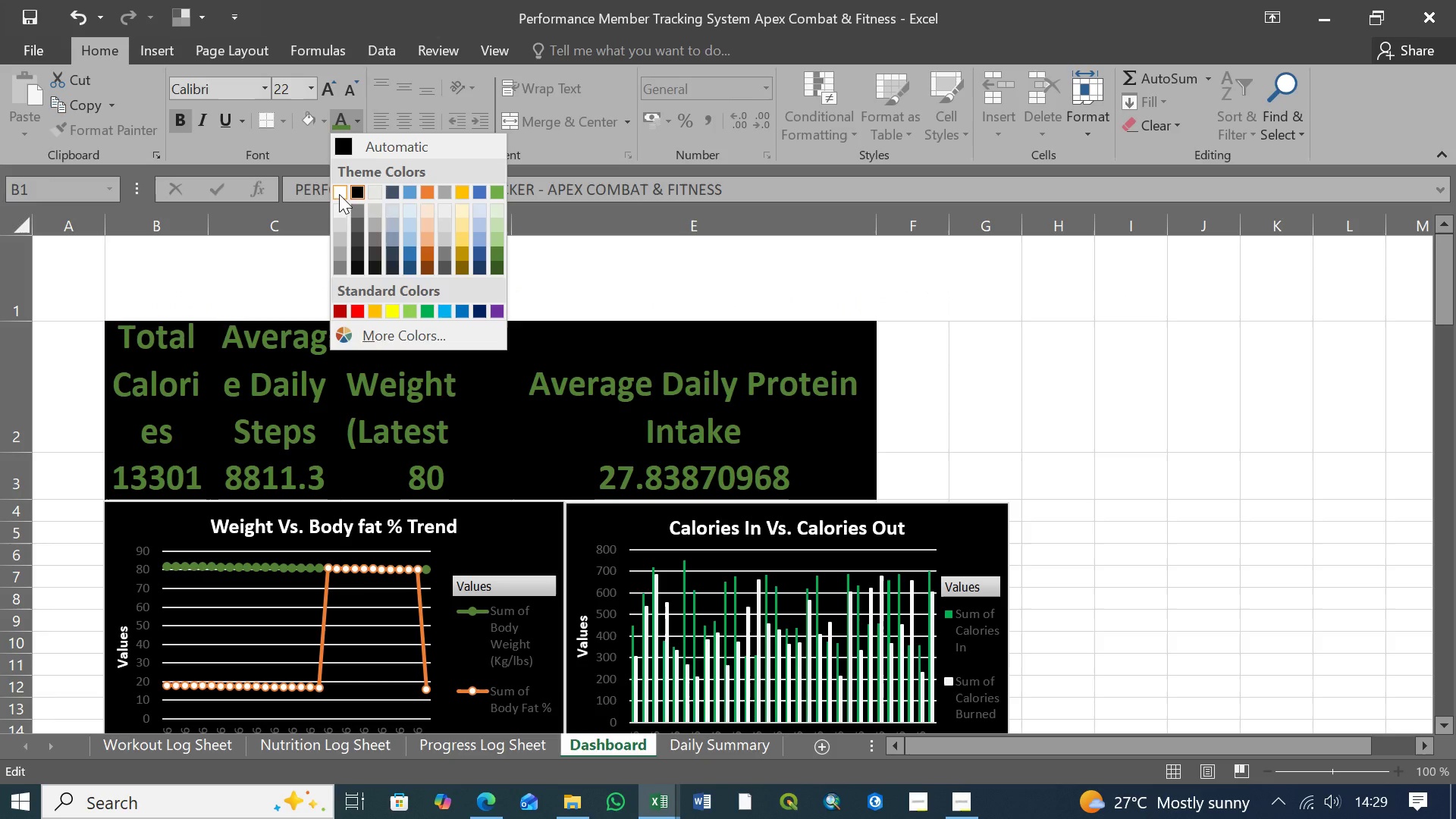 
wait(5.66)
 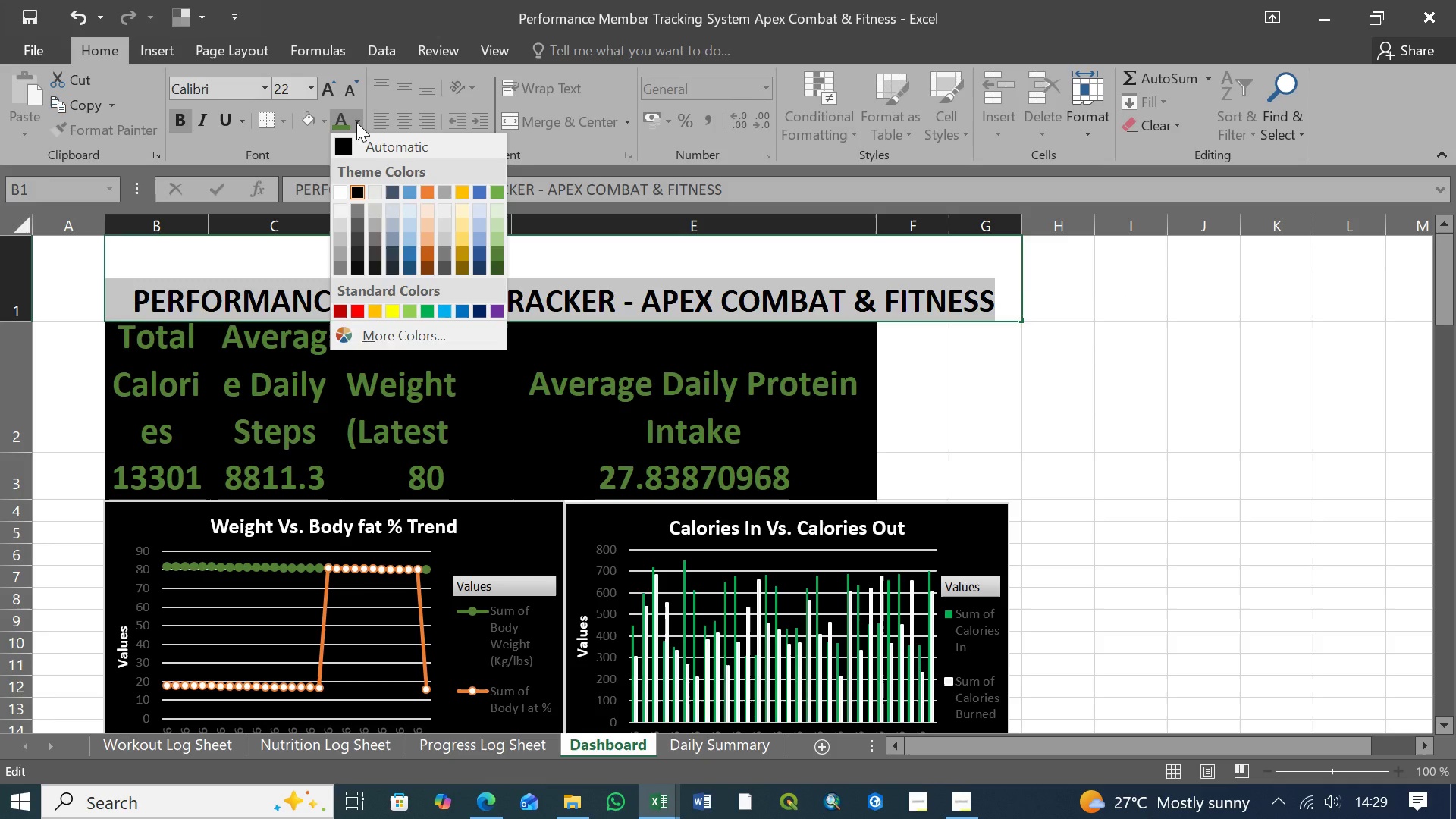 
left_click([339, 194])
 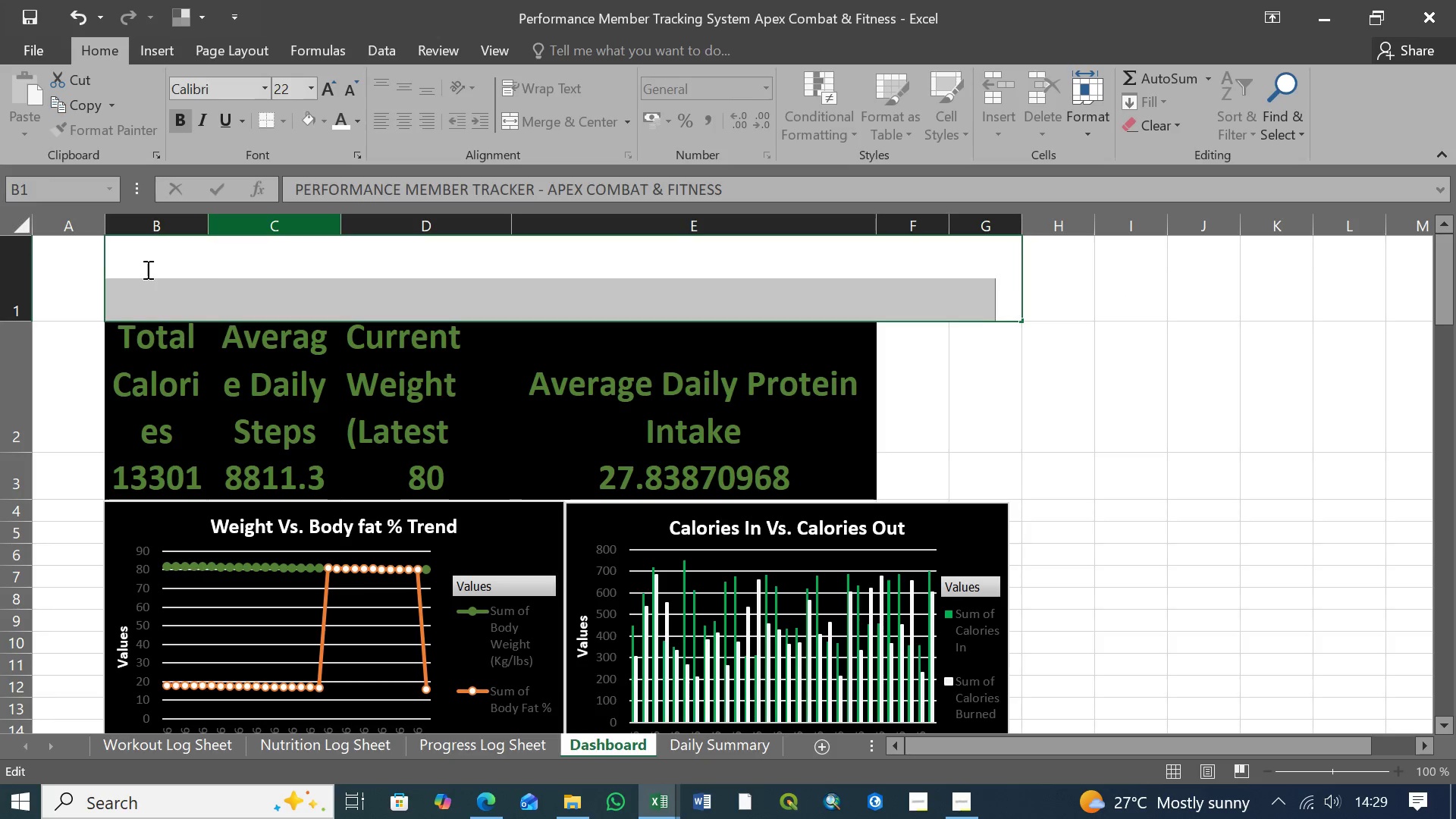 
left_click([135, 262])
 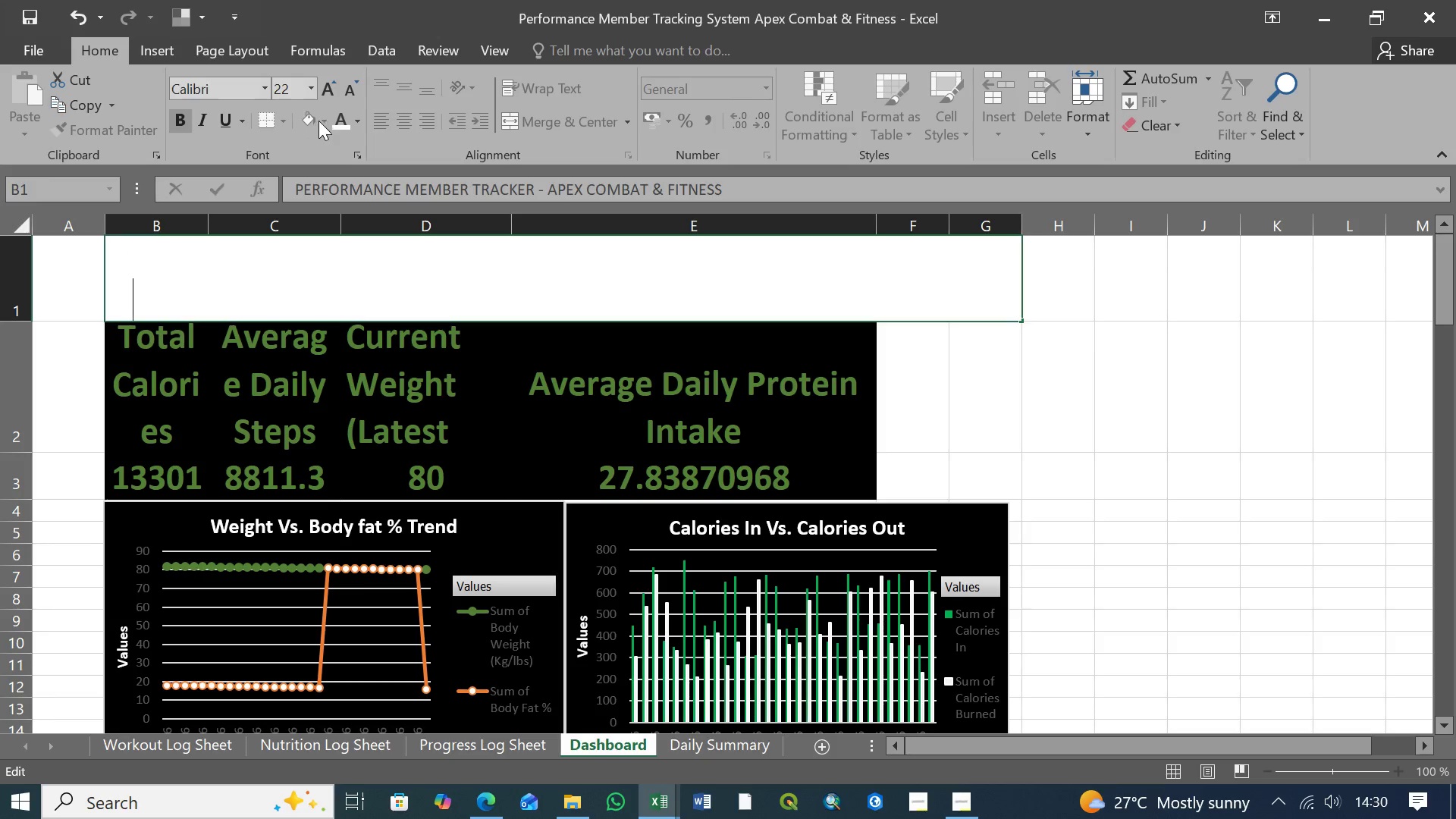 
left_click([324, 121])
 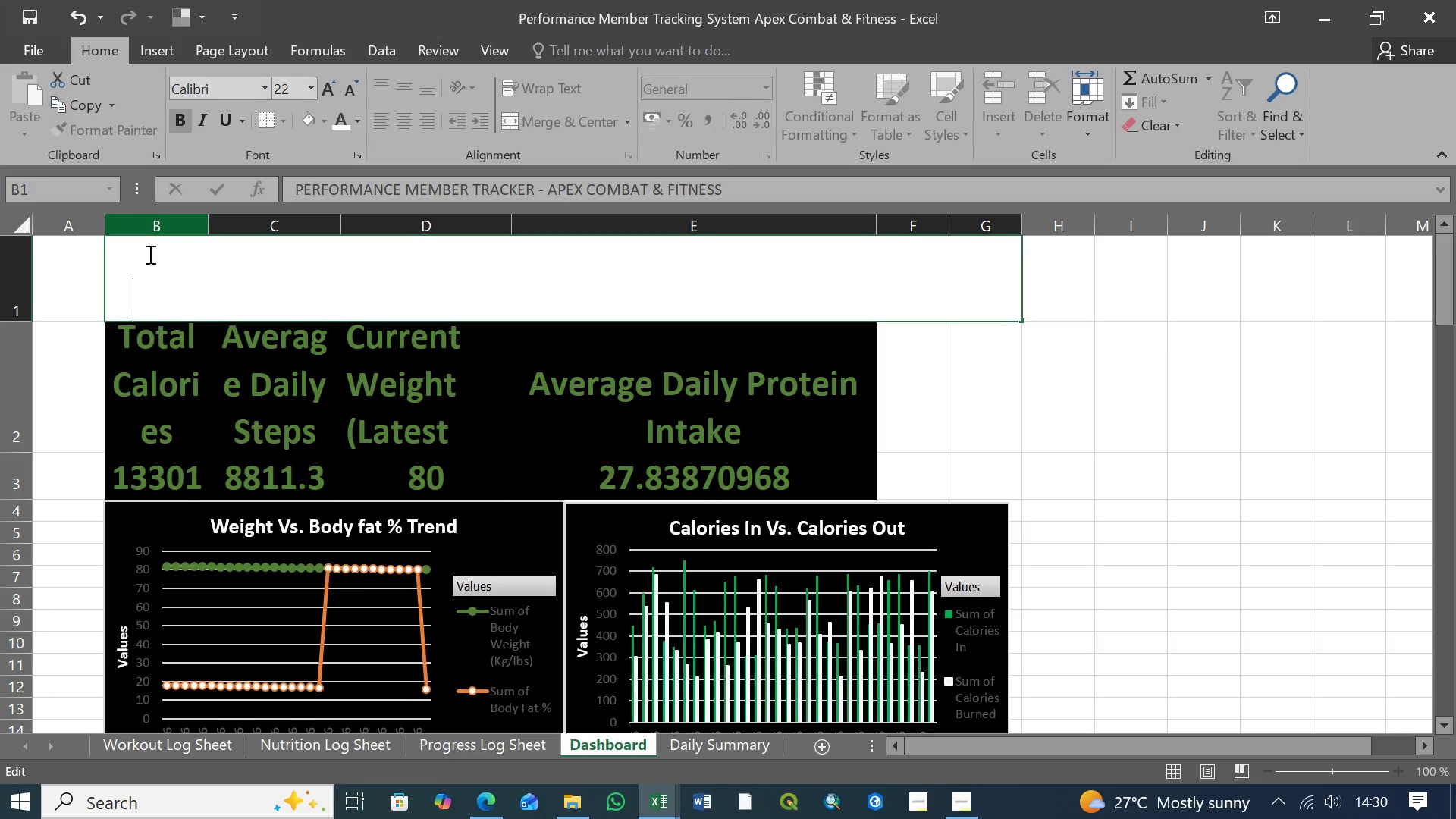 
left_click([140, 266])
 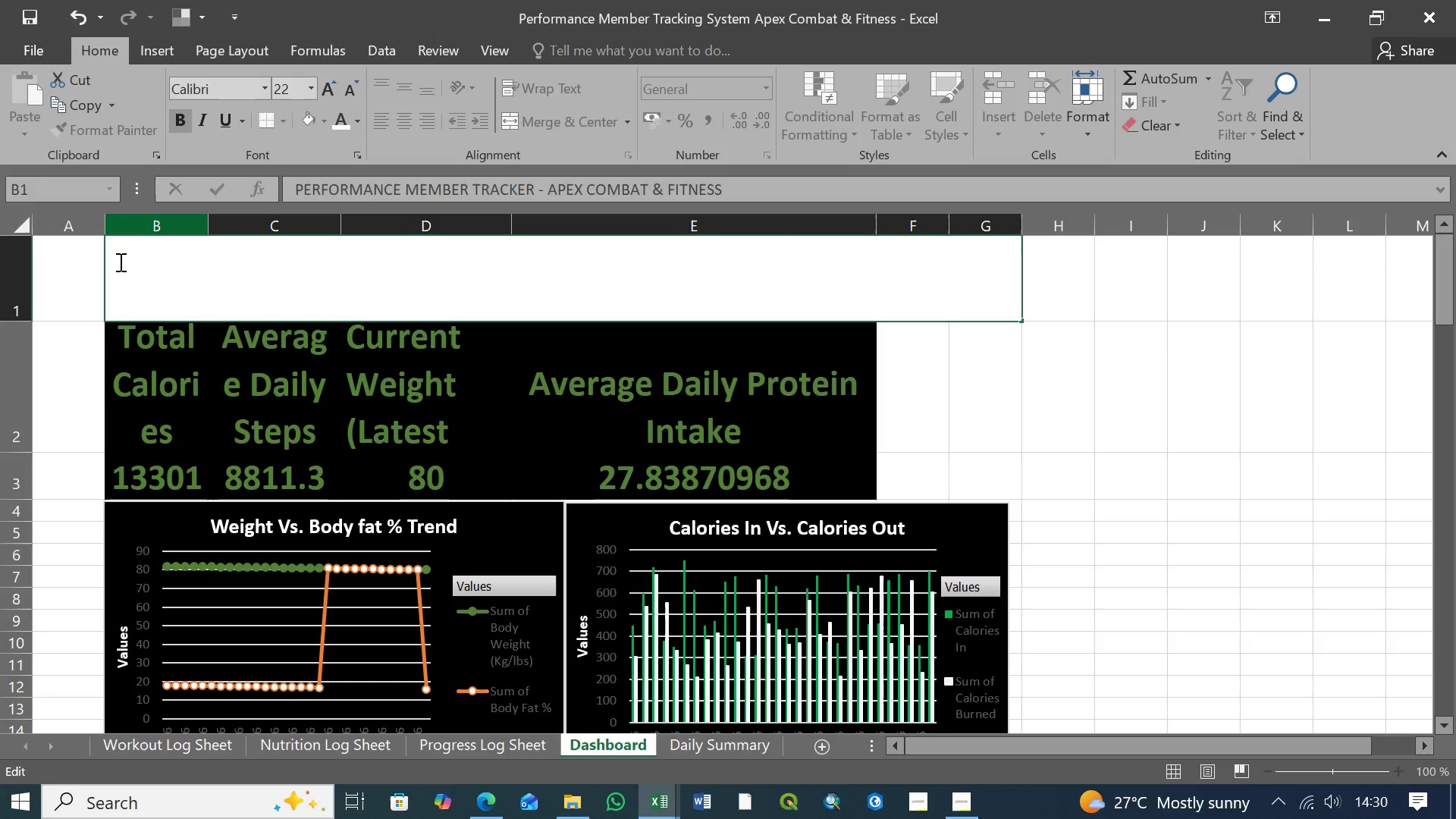 
double_click([119, 262])
 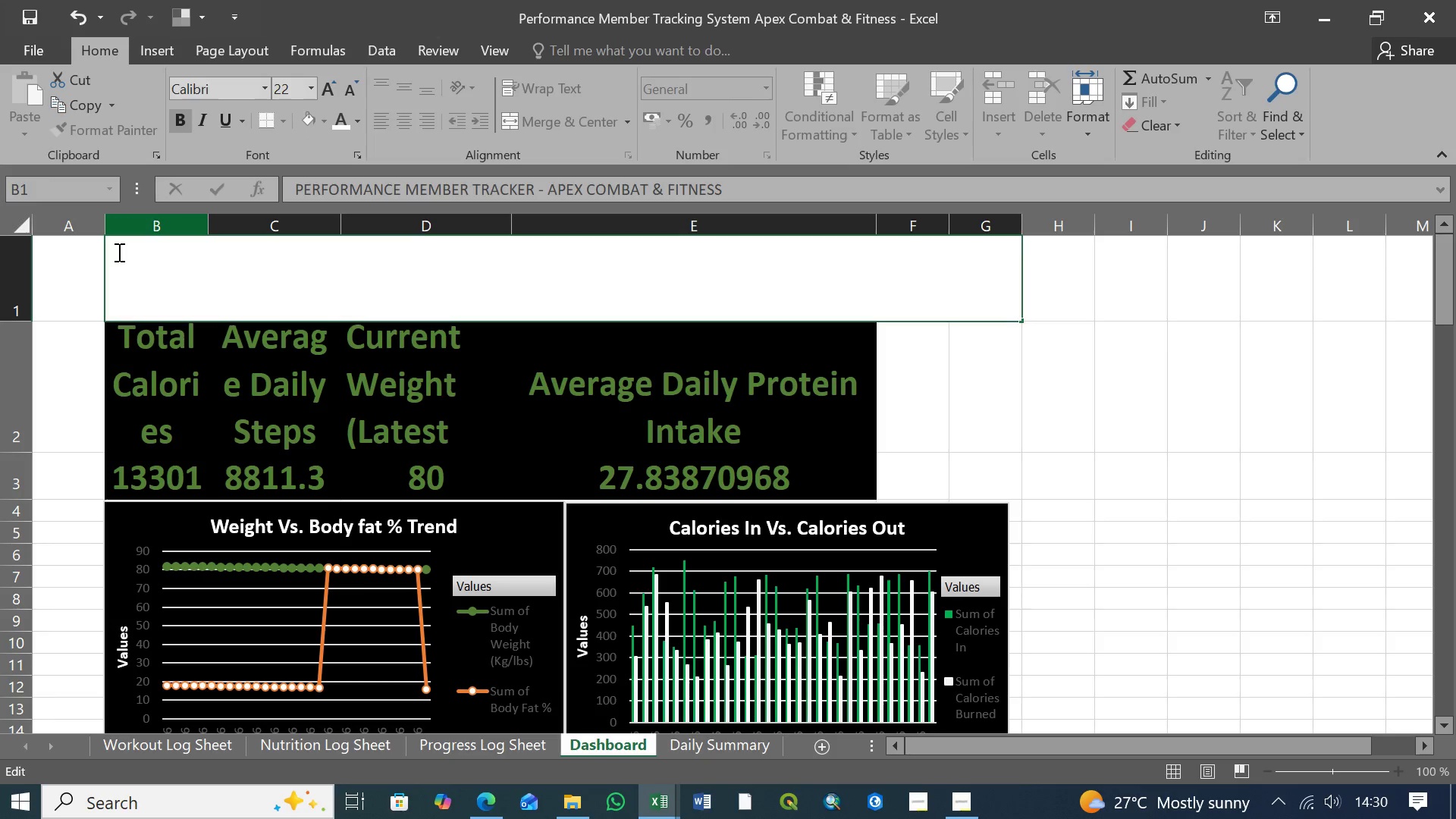 
left_click([118, 252])
 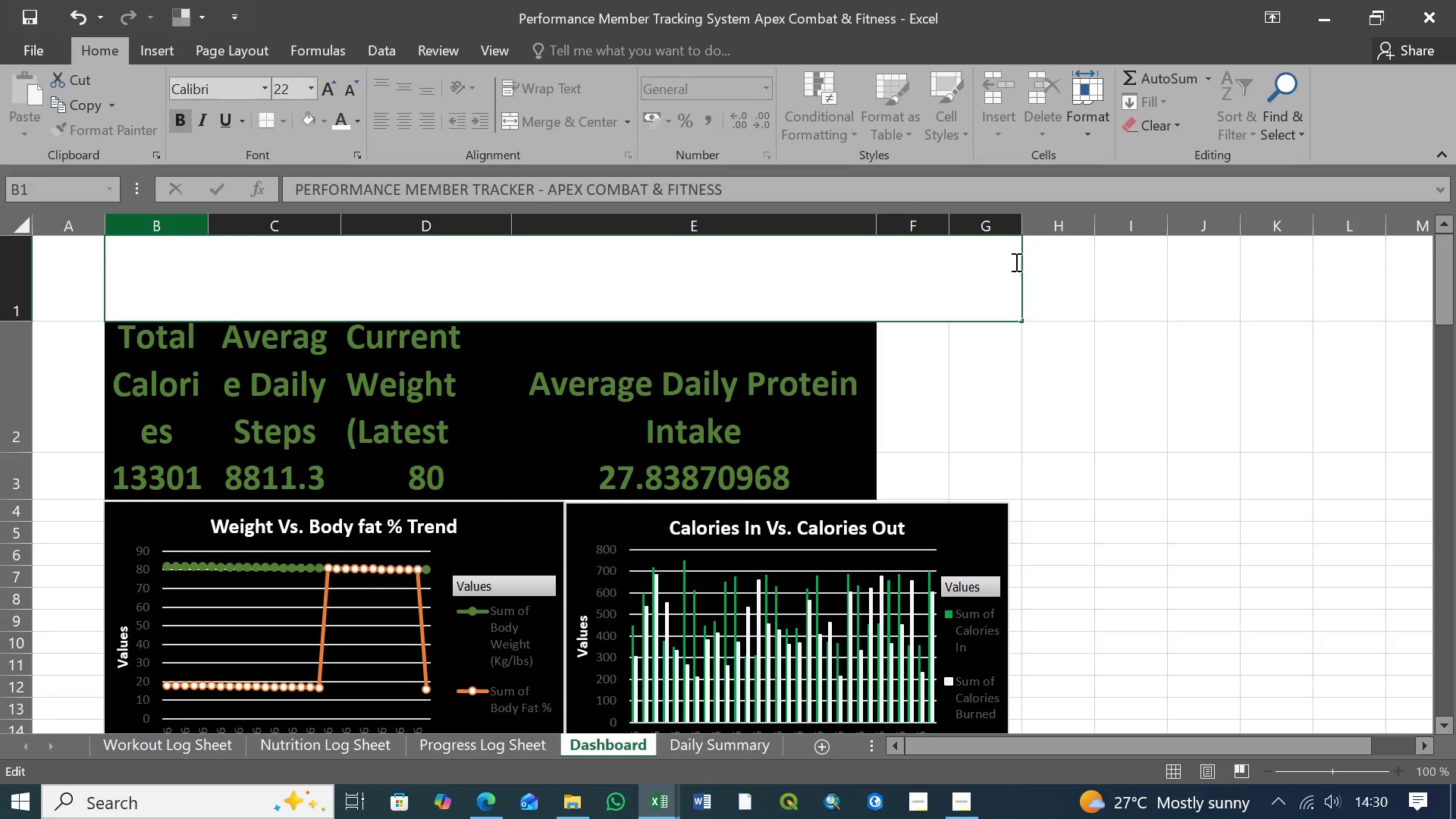 
left_click([1056, 262])
 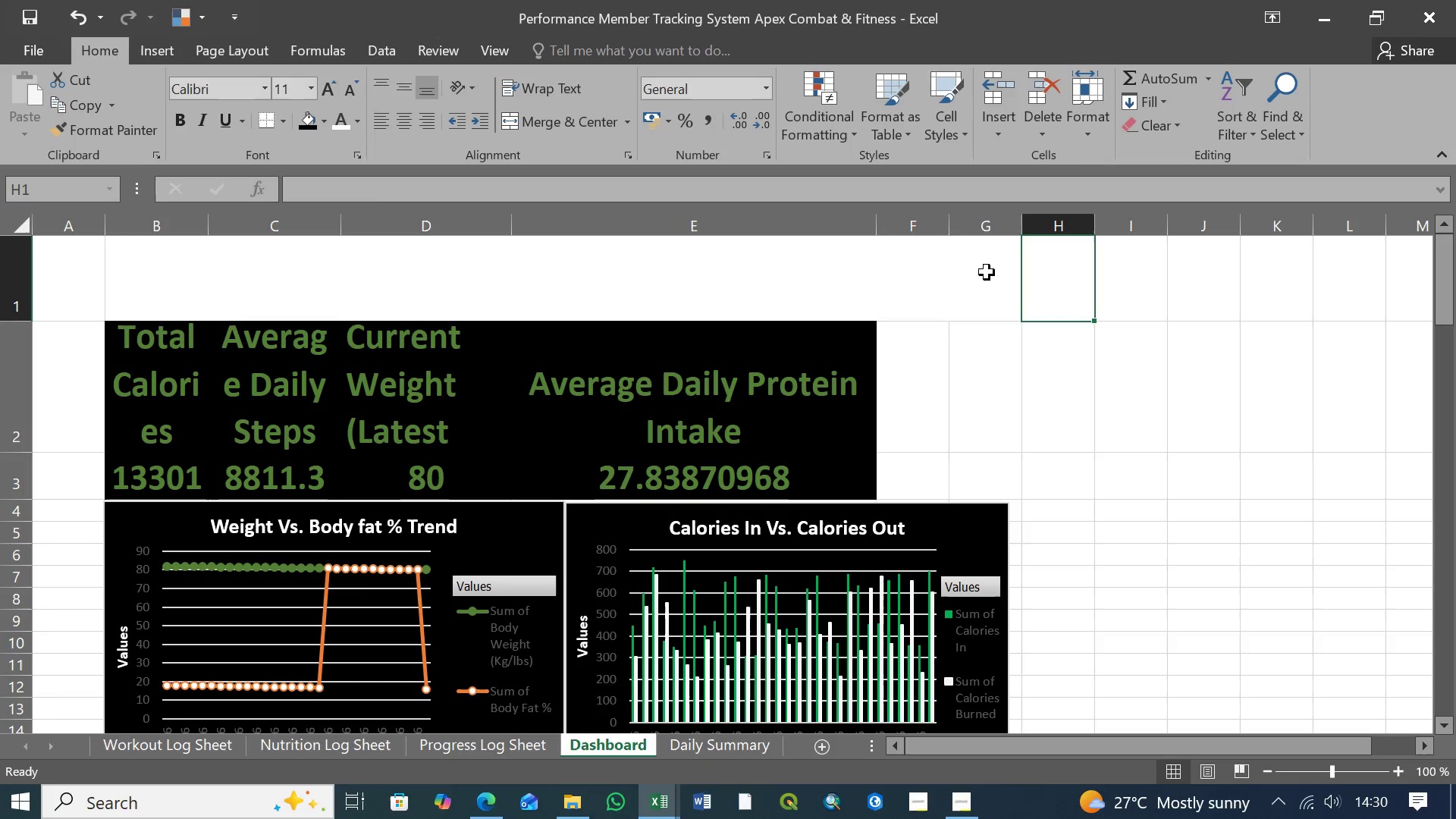 
left_click([985, 272])
 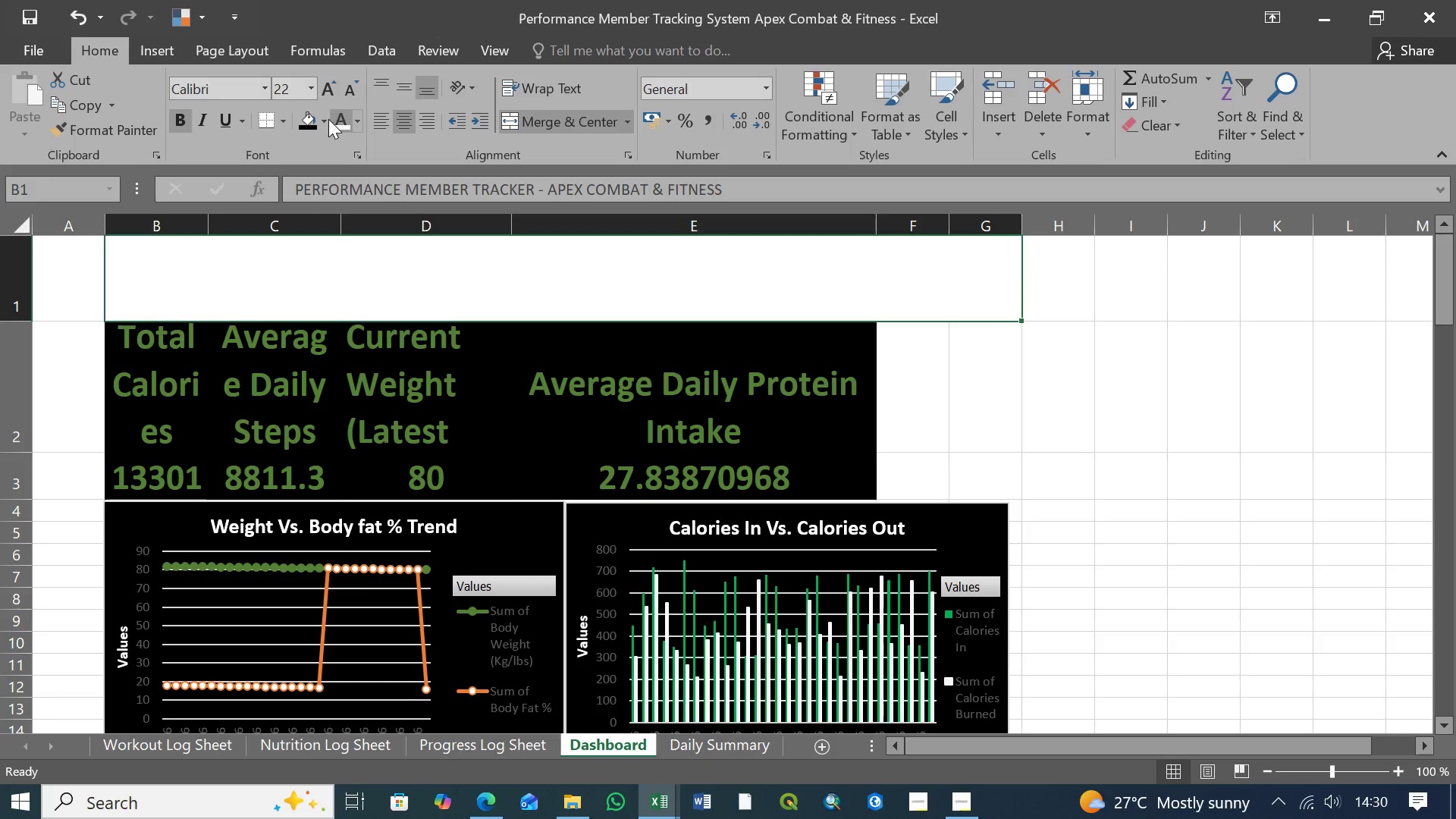 
left_click([323, 121])
 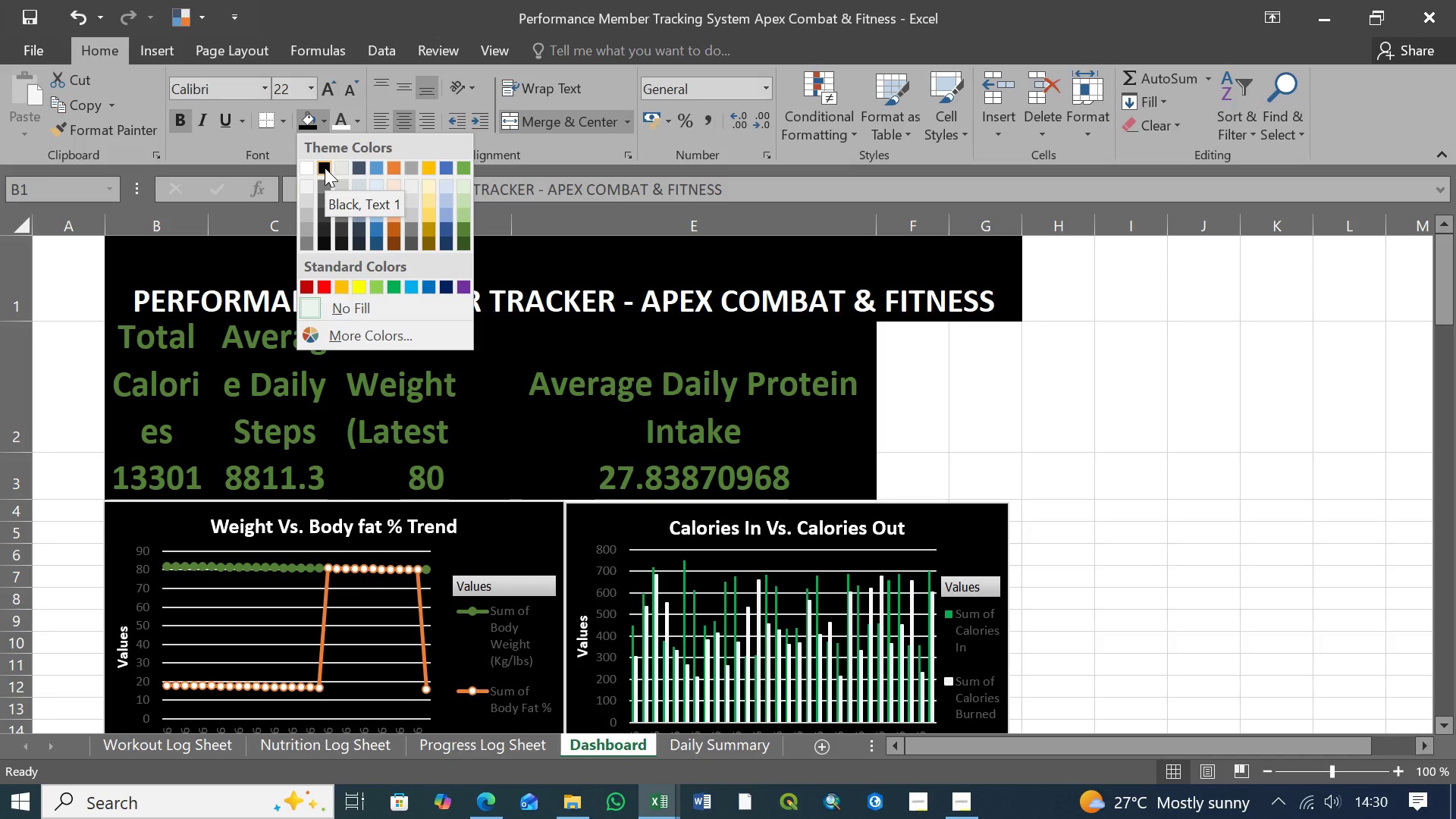 
left_click([325, 168])
 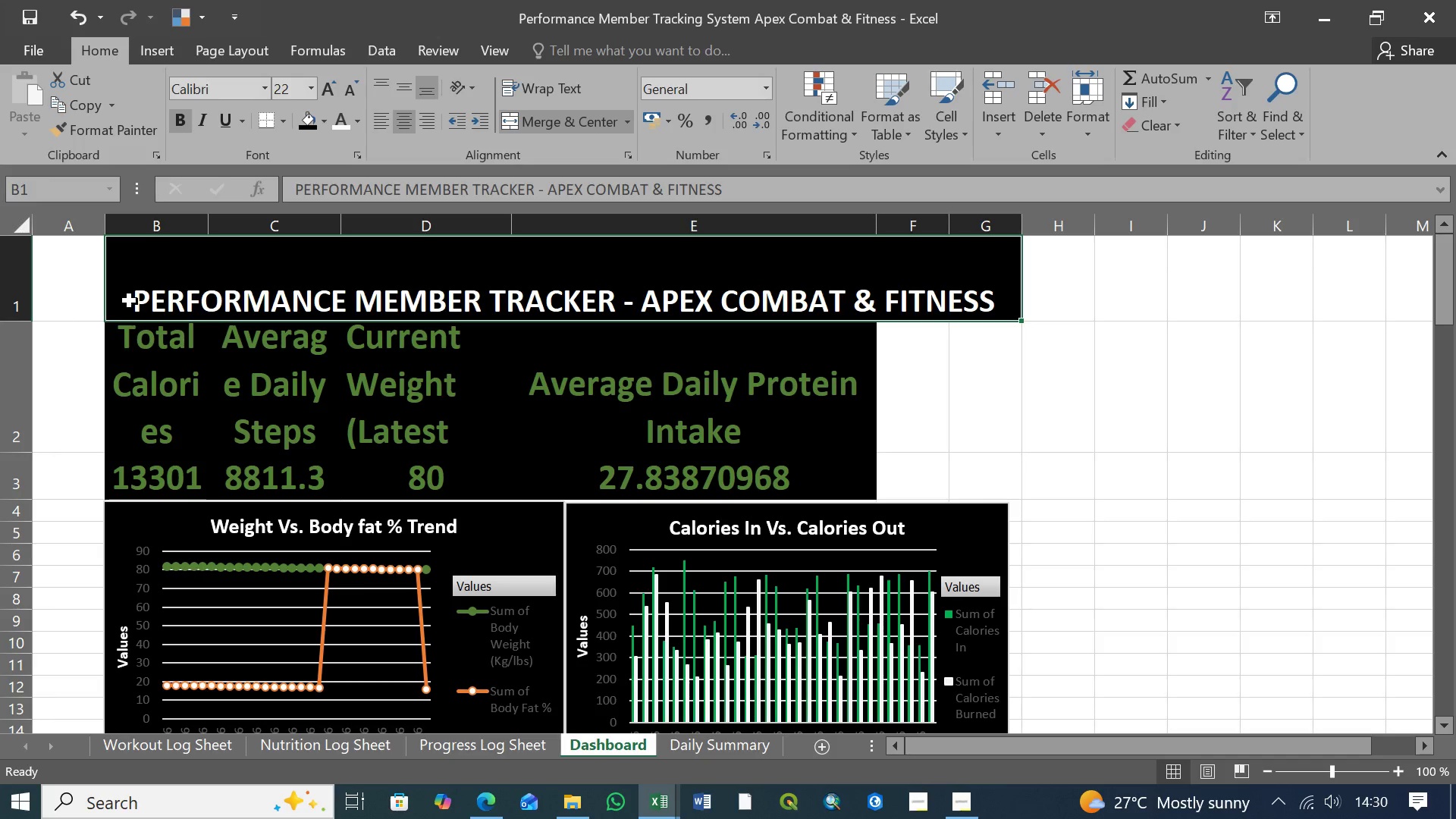 
wait(6.61)
 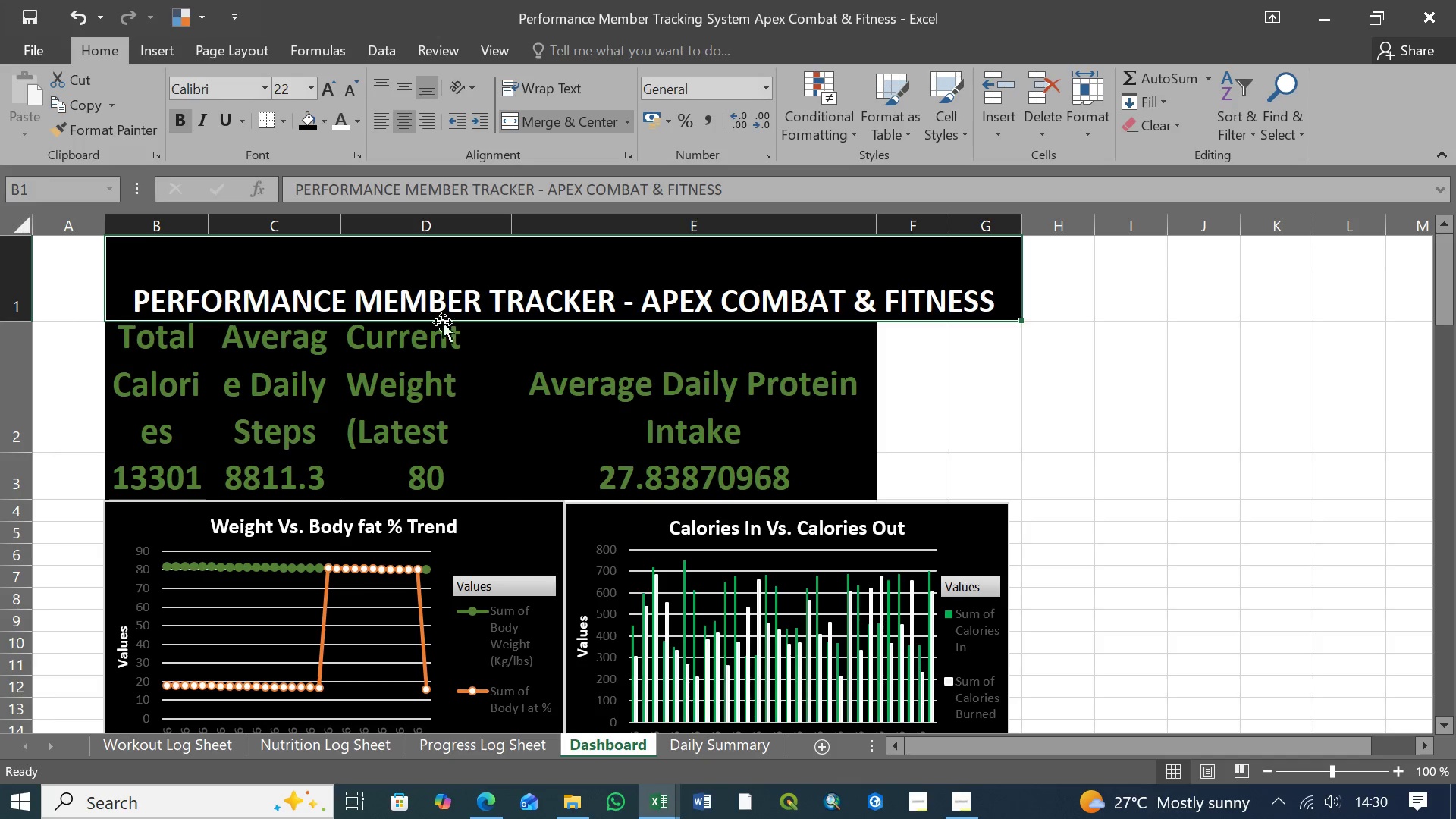 
left_click([349, 270])
 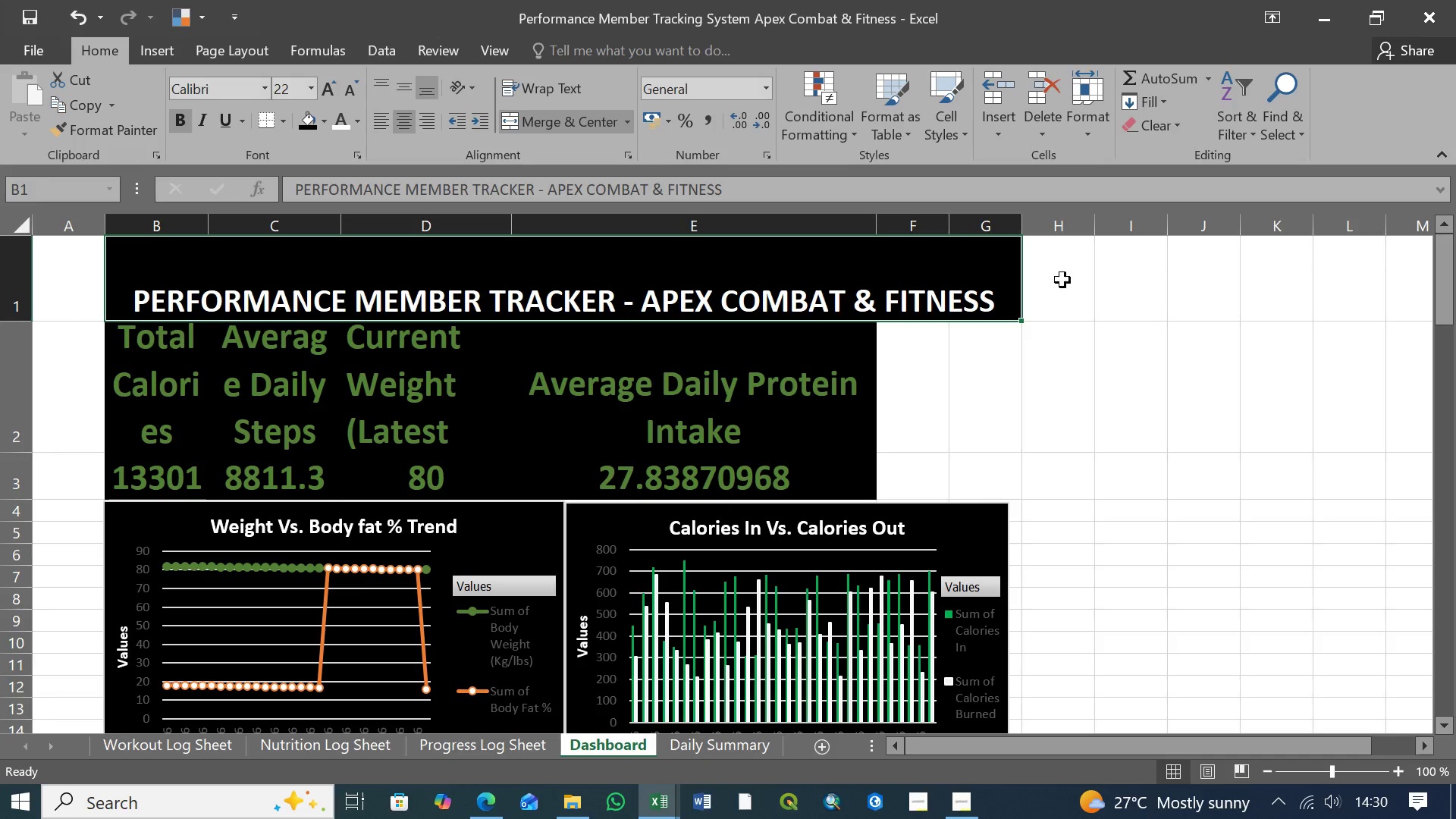 
left_click([1062, 280])
 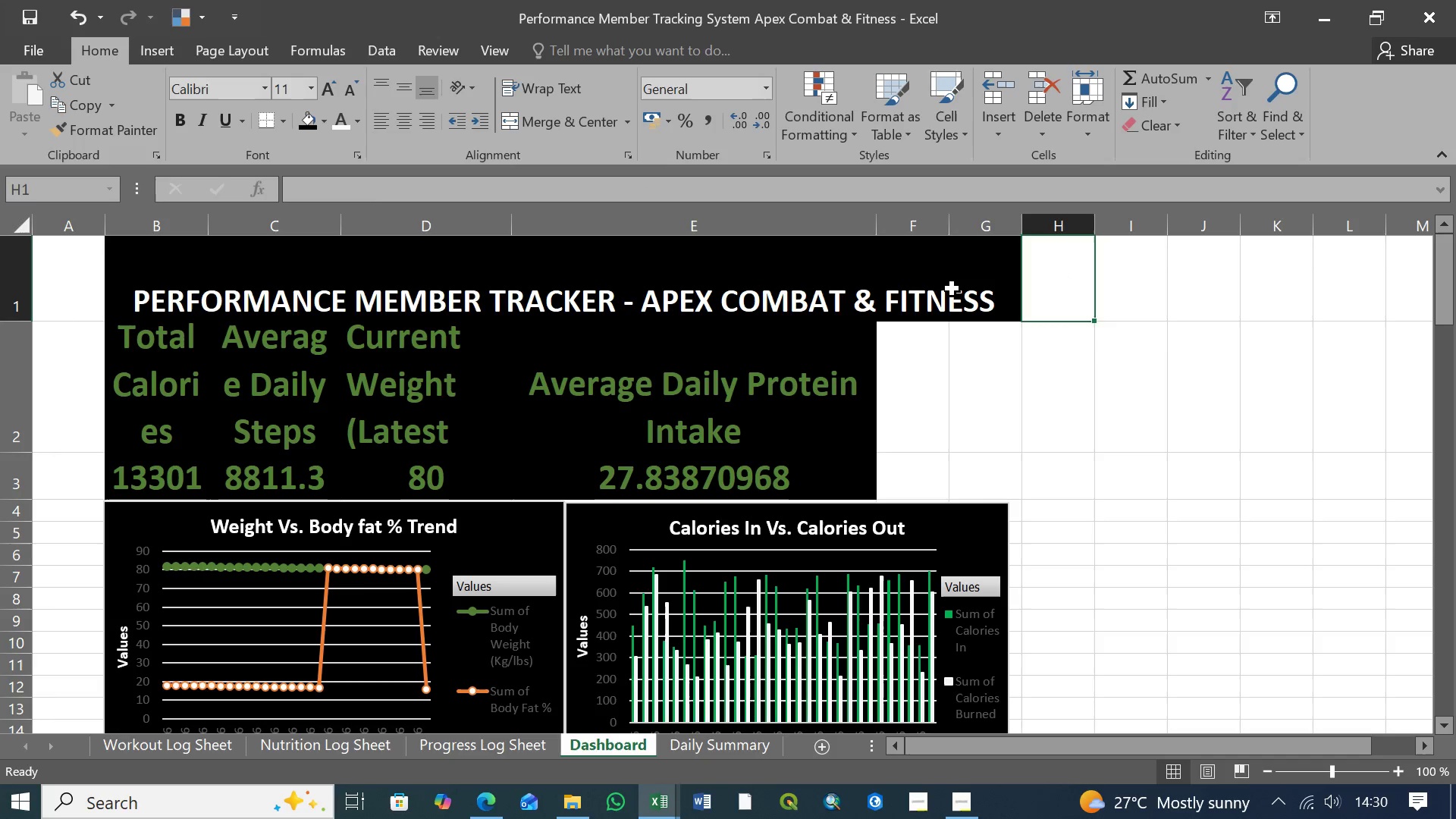 
left_click([954, 288])
 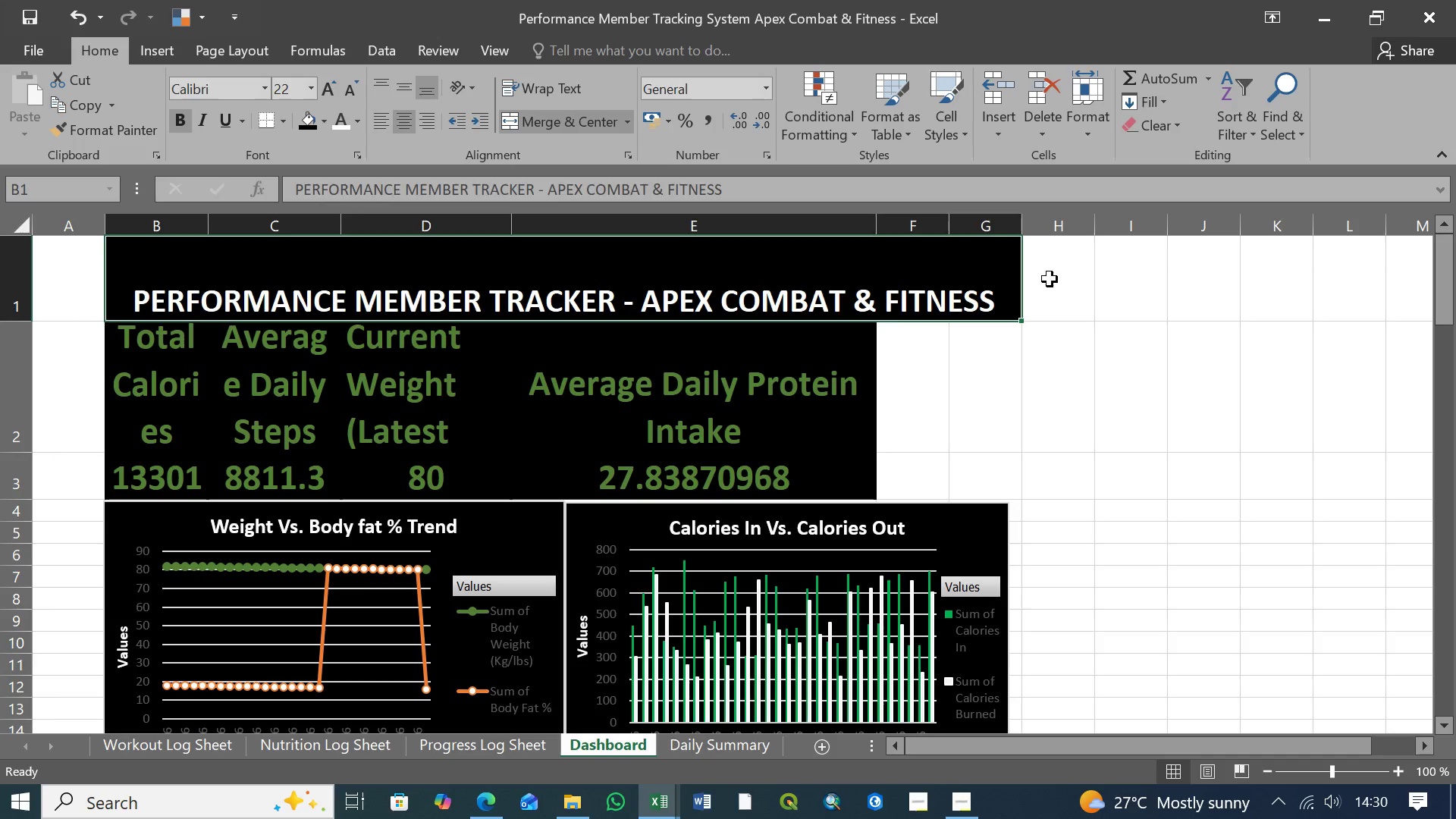 
left_click([1050, 279])
 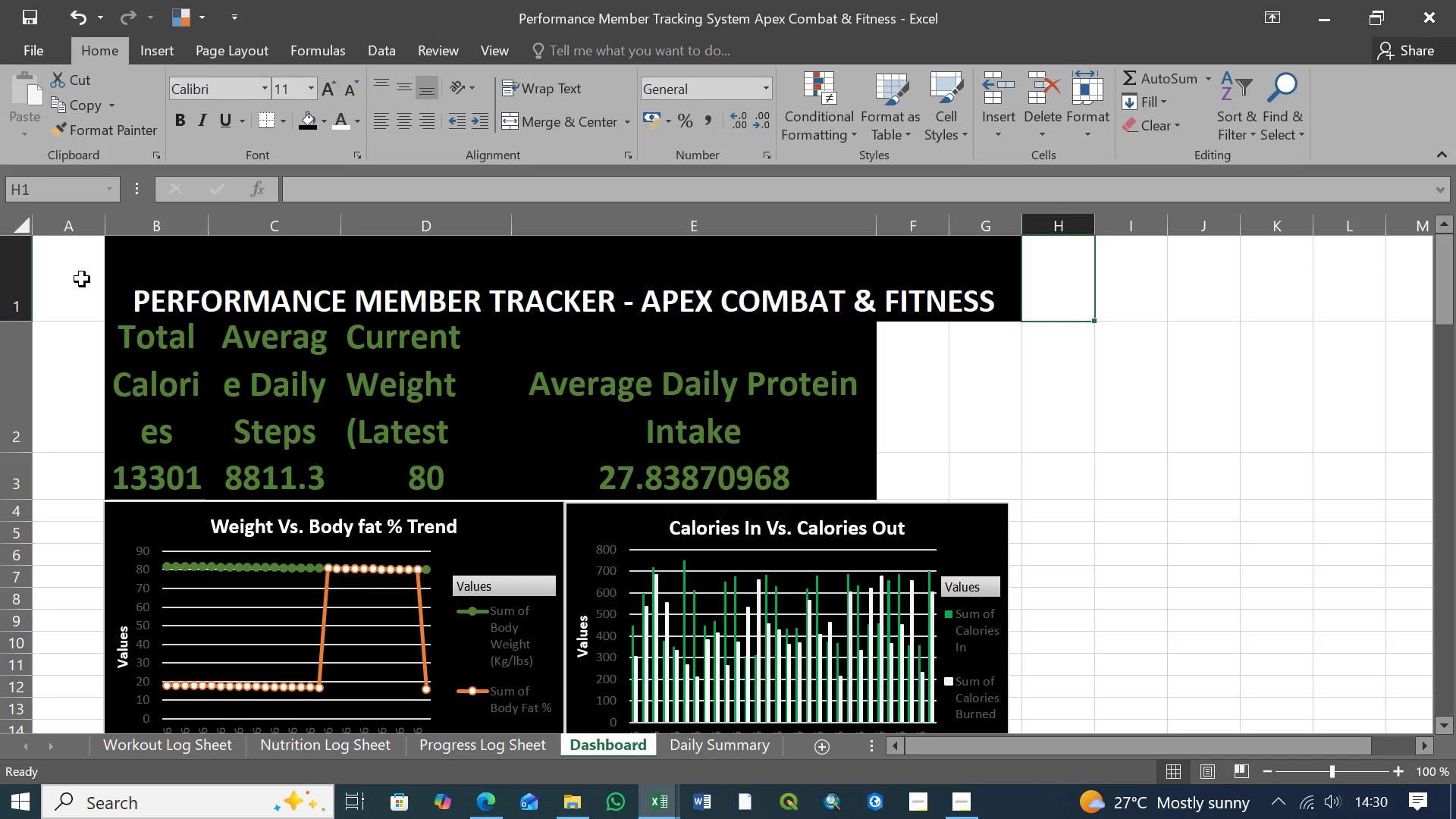 
left_click([82, 279])
 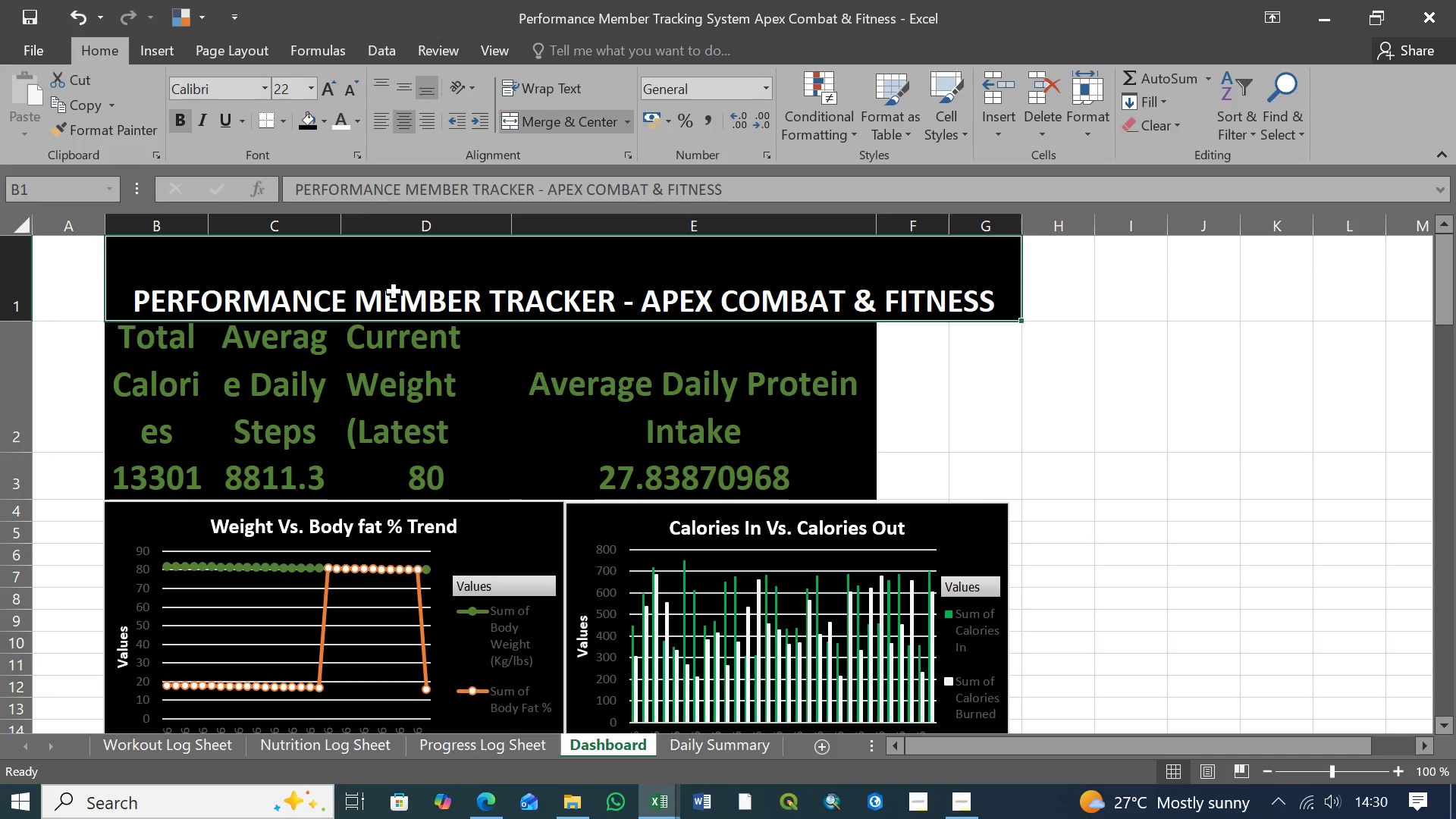 
double_click([438, 292])
 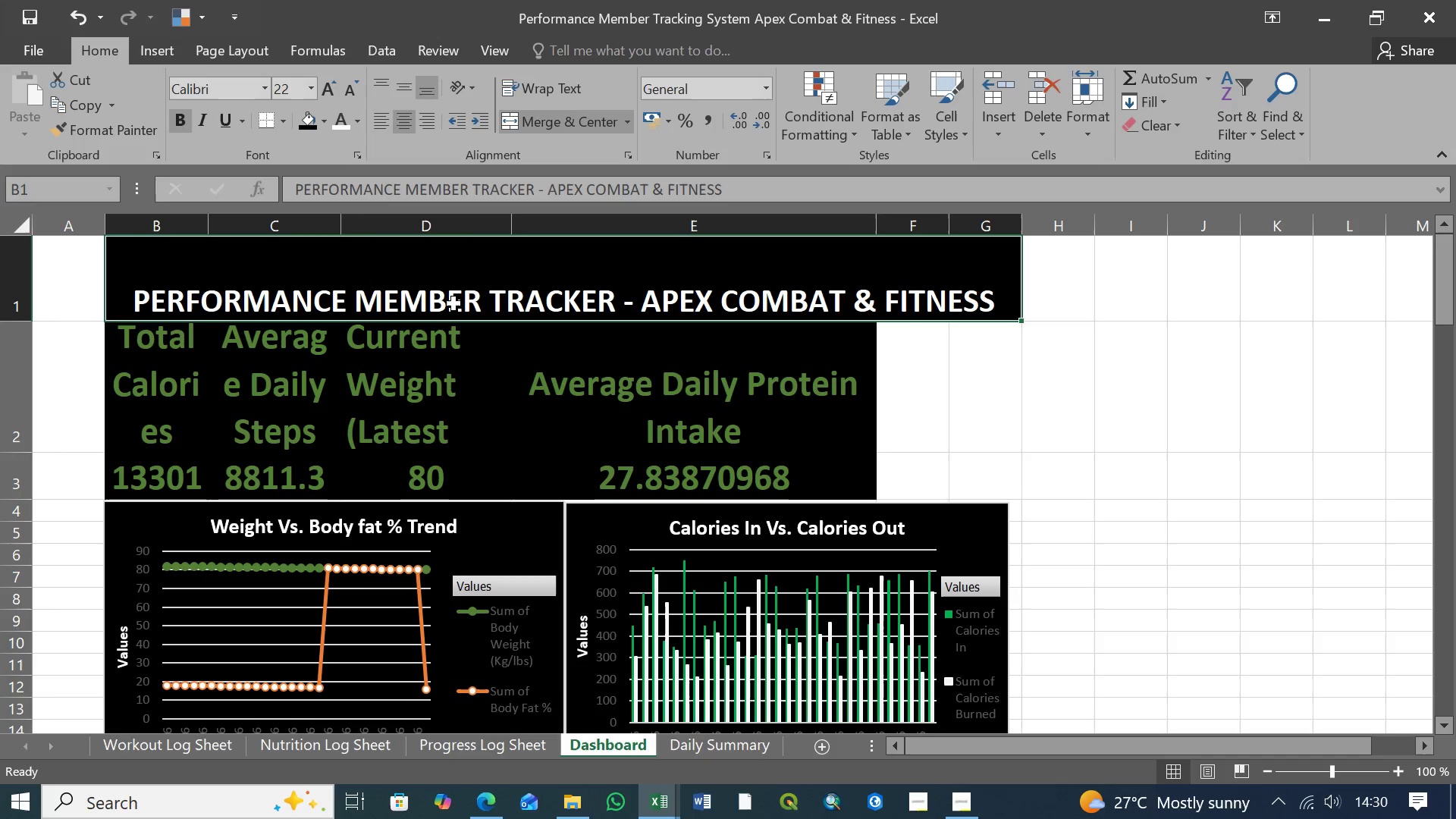 
triple_click([454, 304])
 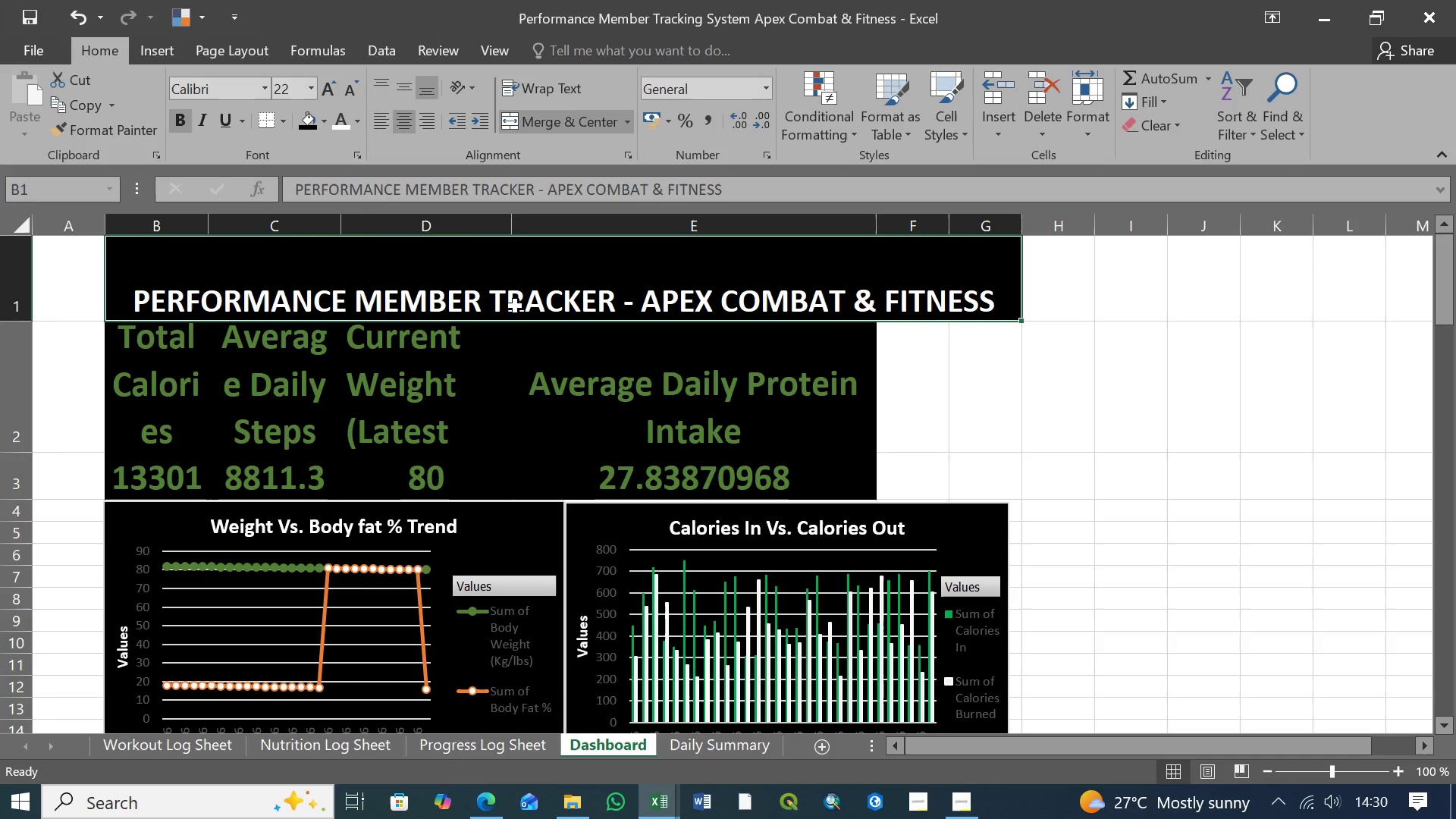 
triple_click([516, 306])
 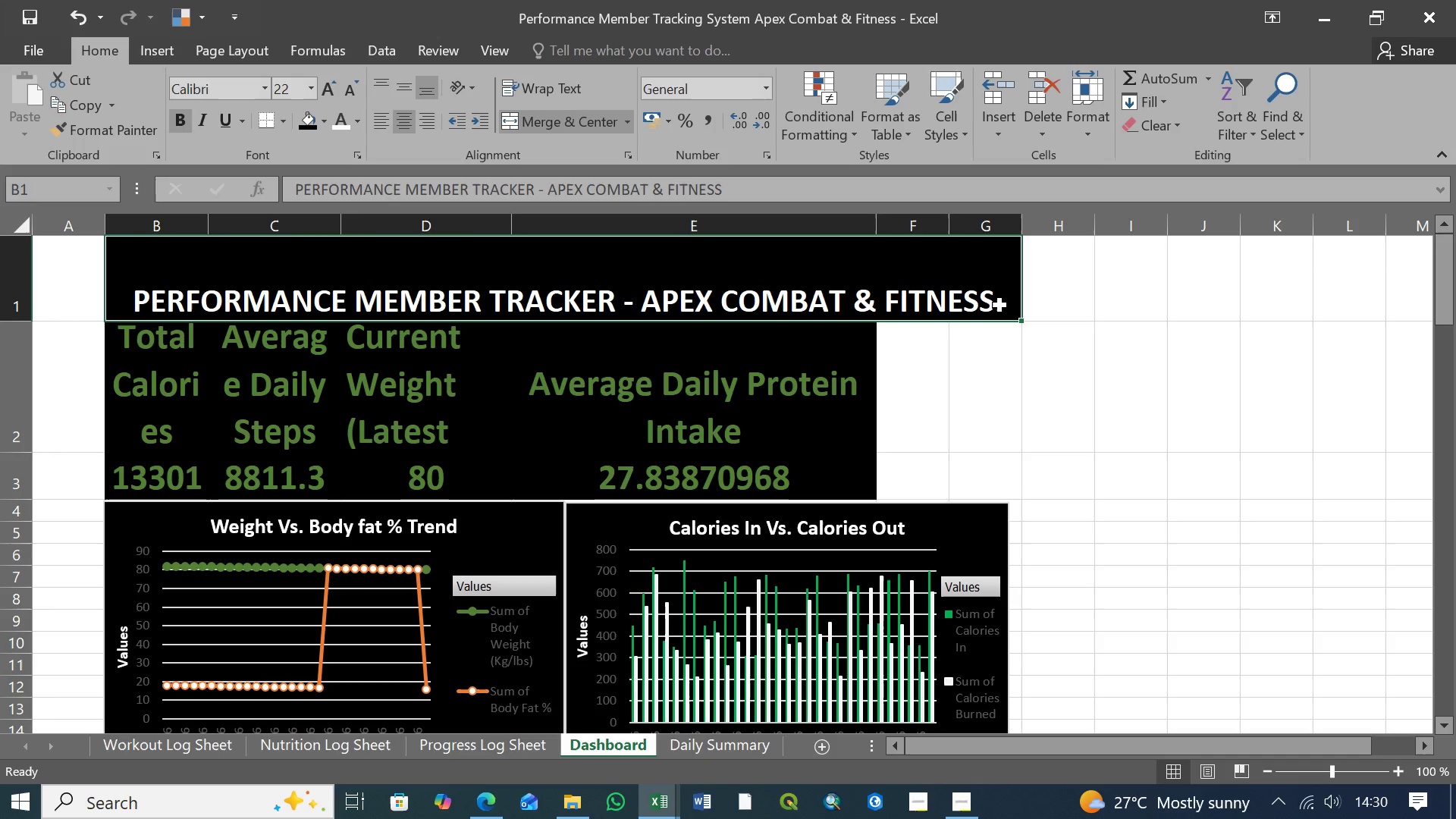 
left_click_drag(start_coordinate=[1008, 306], to_coordinate=[824, 311])
 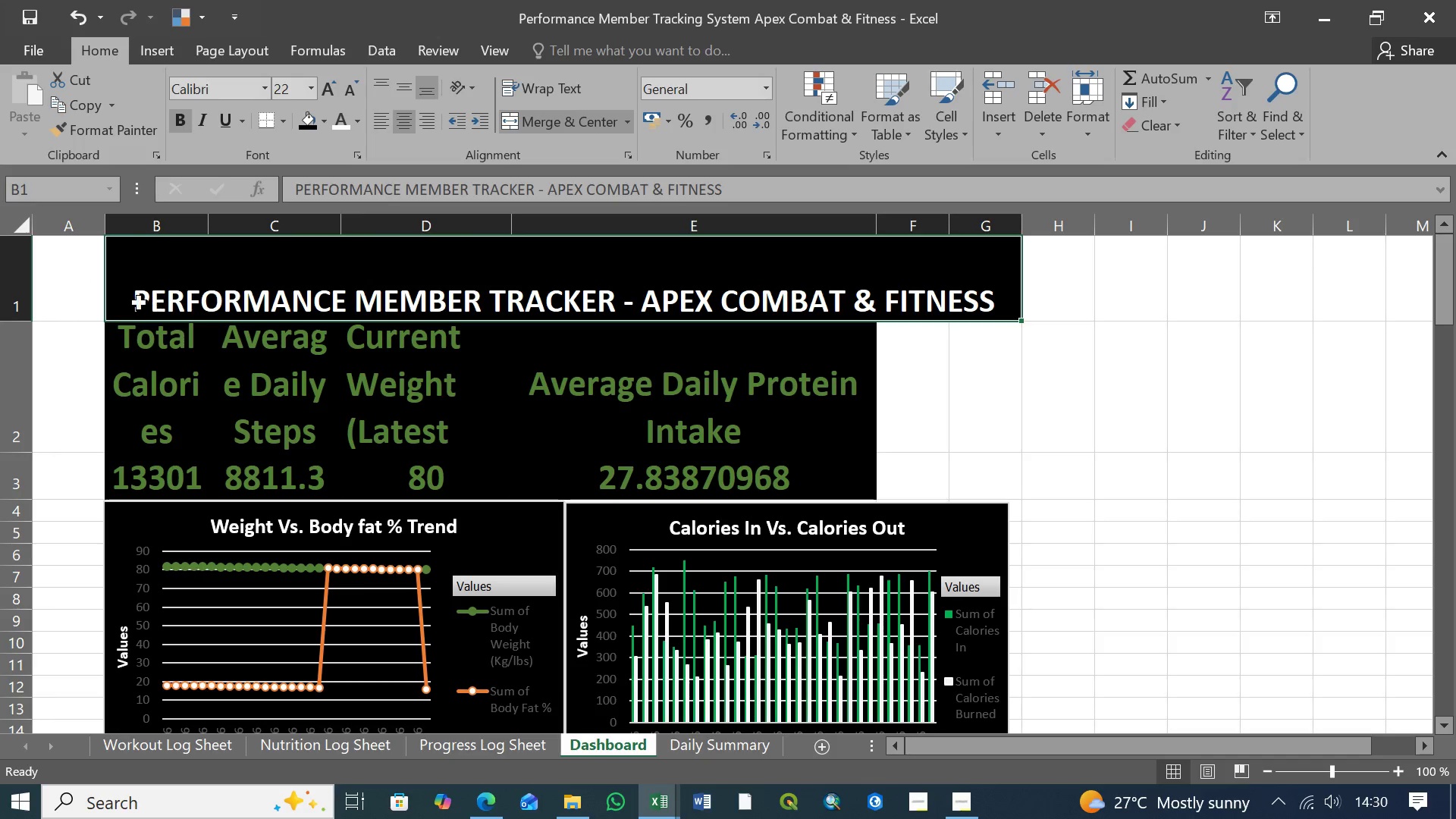 
left_click([129, 302])
 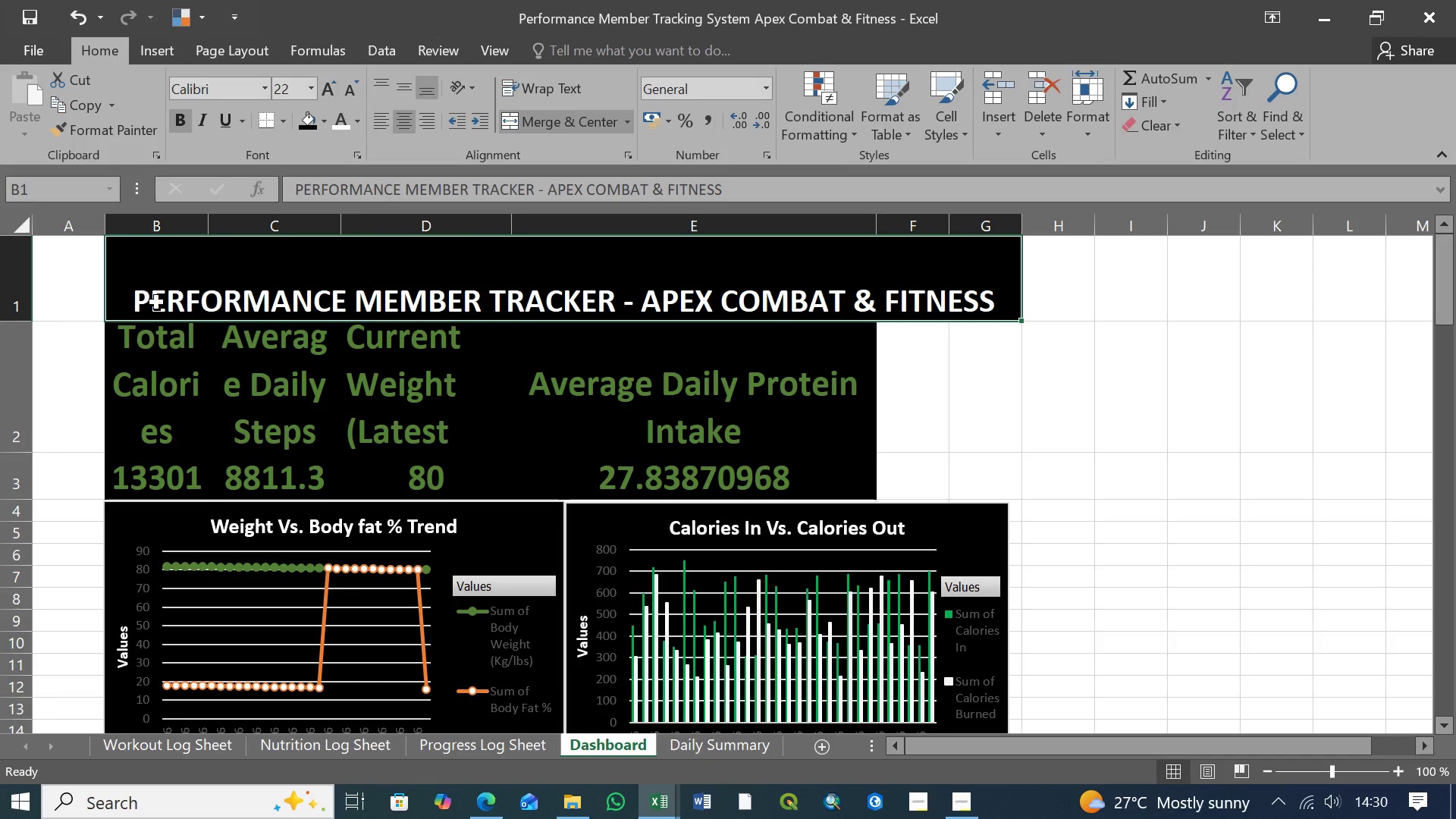 
left_click([165, 303])
 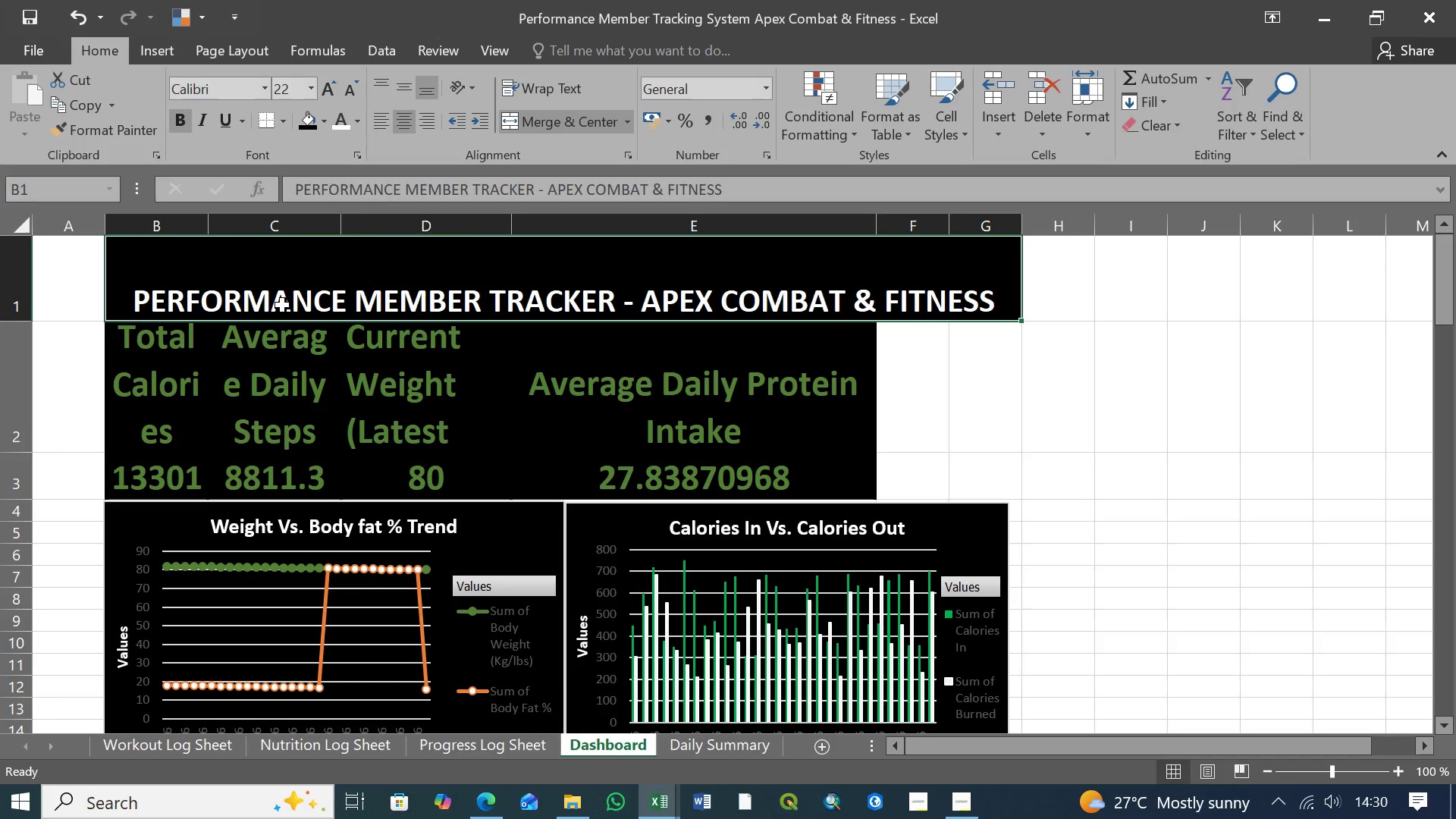 
left_click([283, 306])
 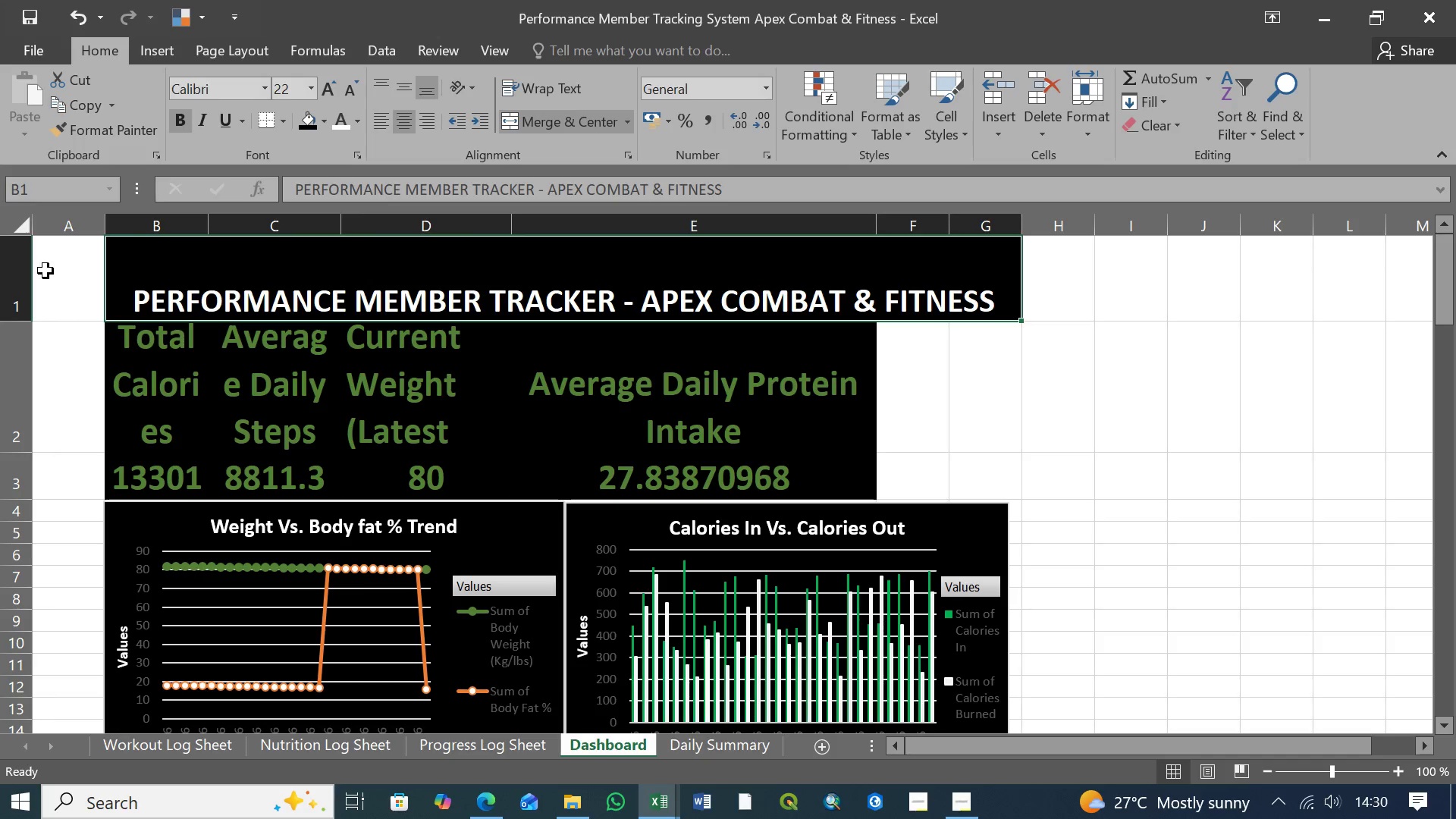 
left_click([46, 271])
 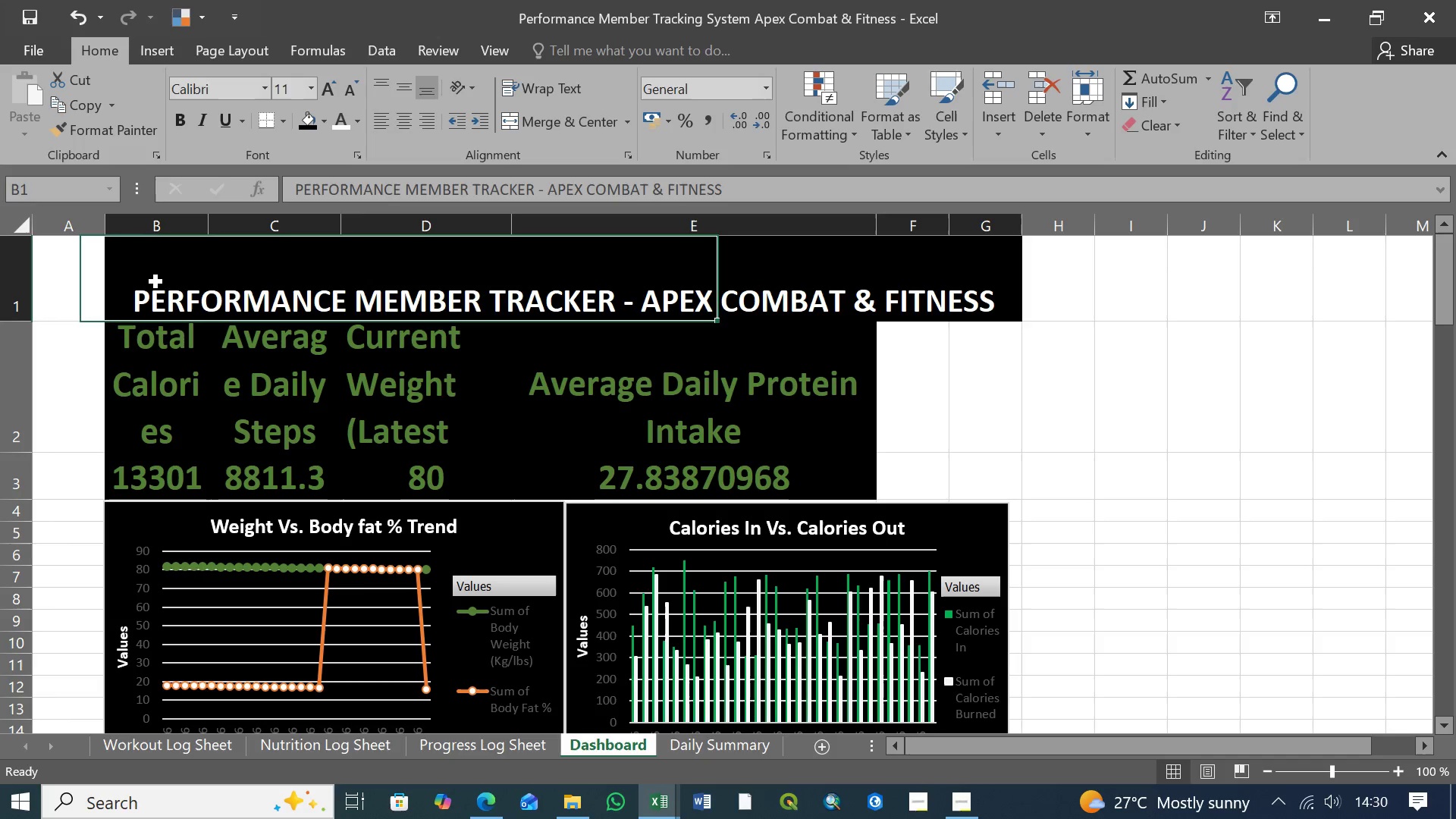 
double_click([156, 282])
 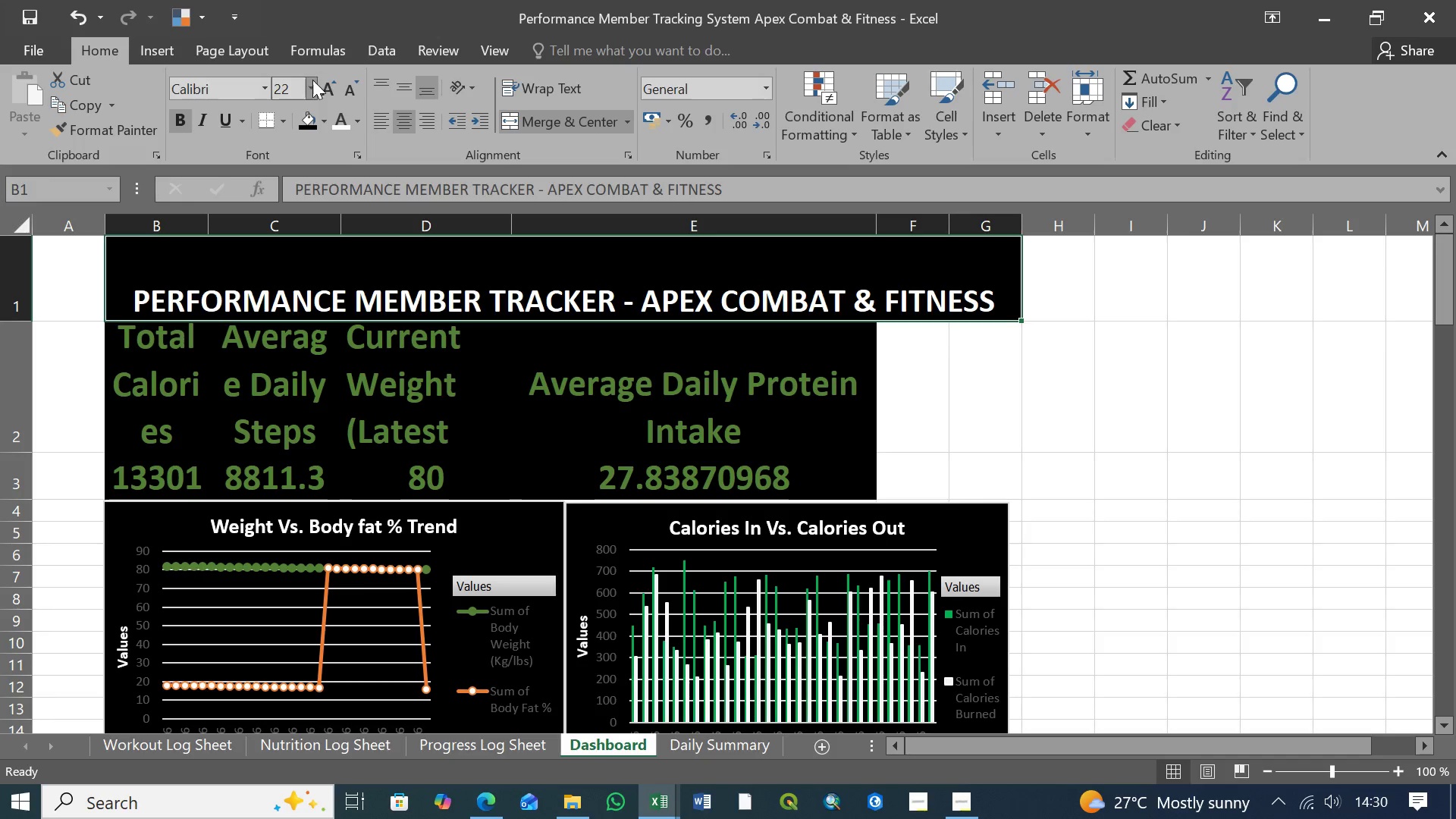 
left_click([311, 84])
 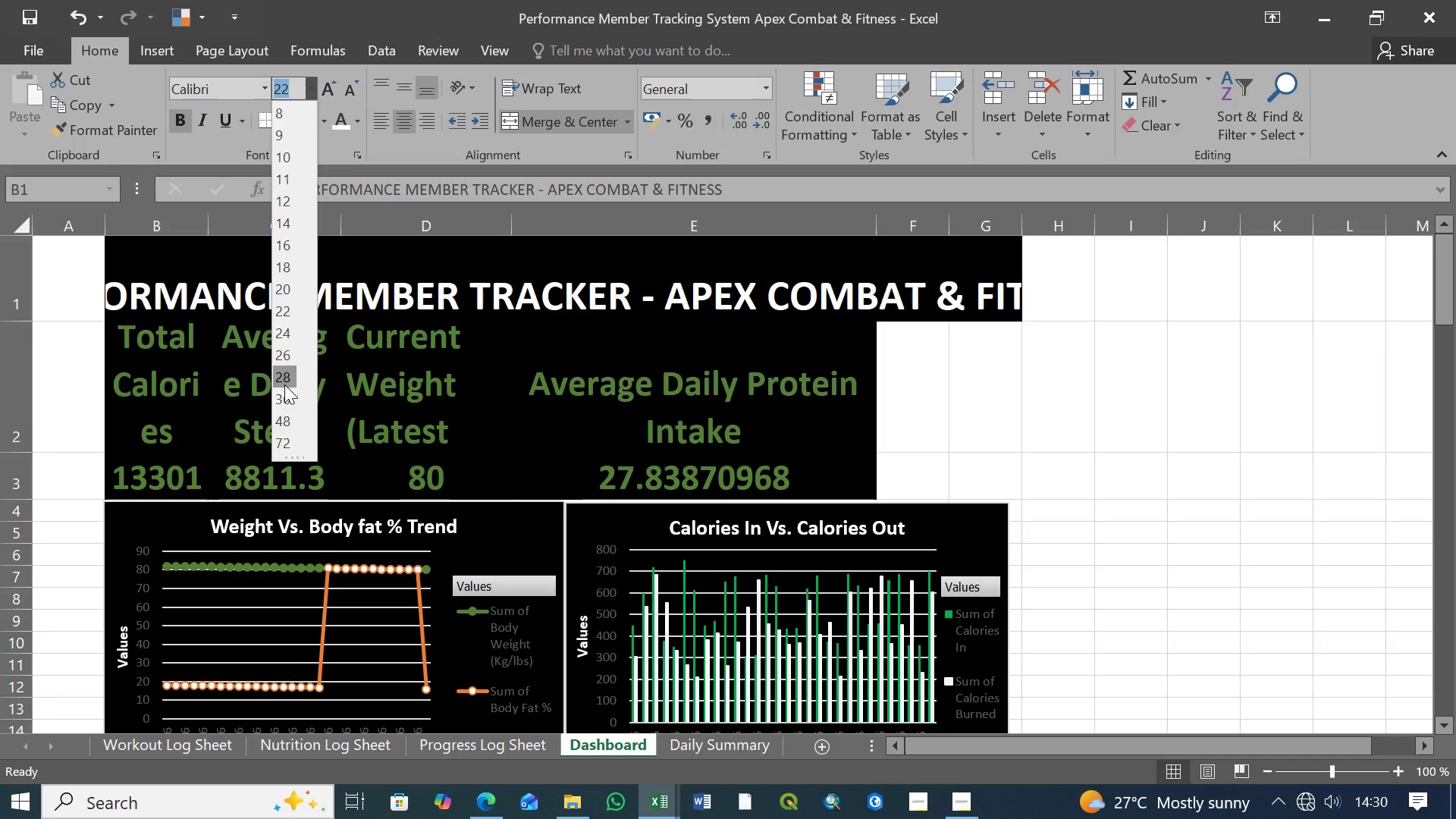 
wait(14.2)
 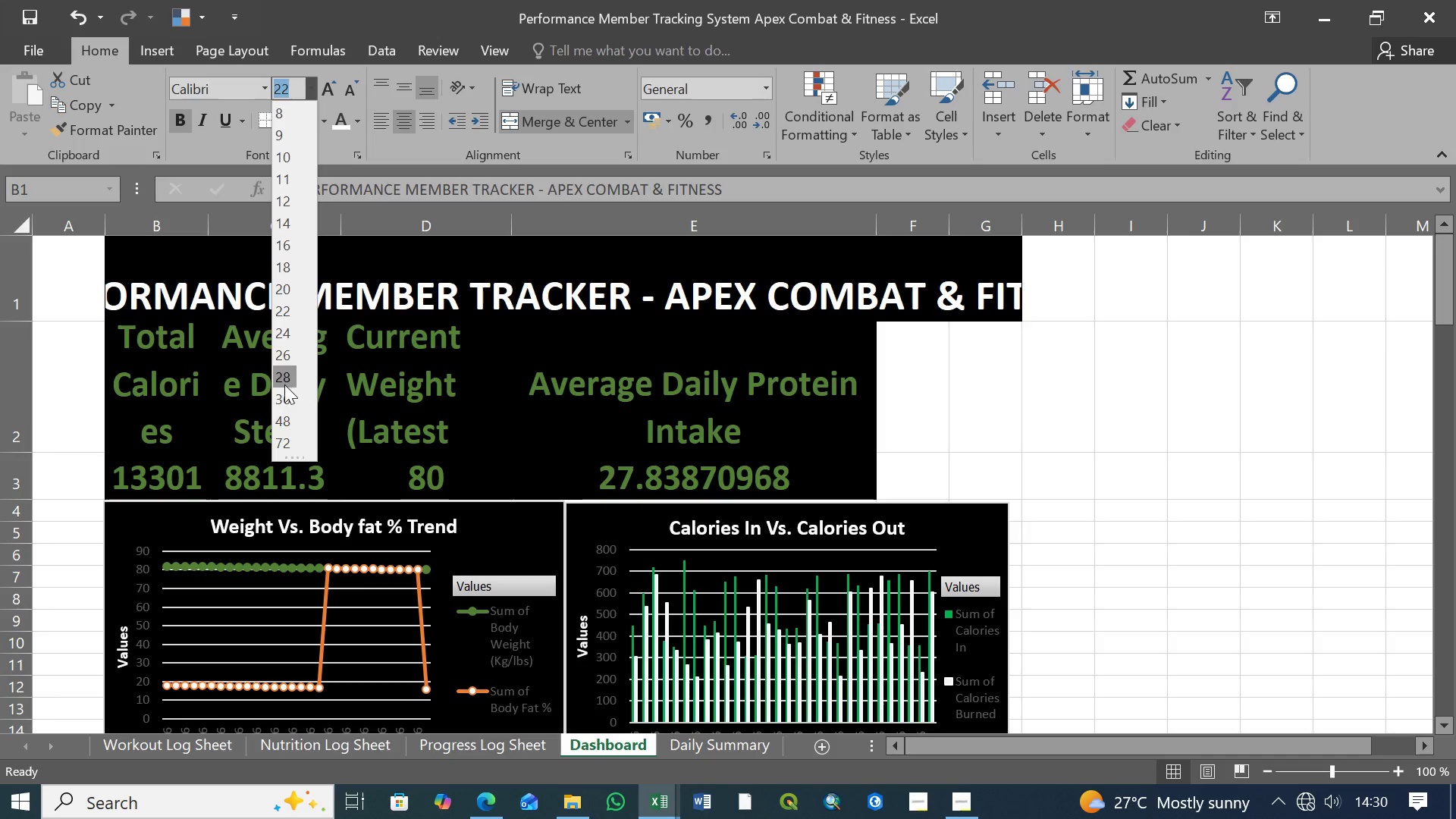 
left_click([290, 378])
 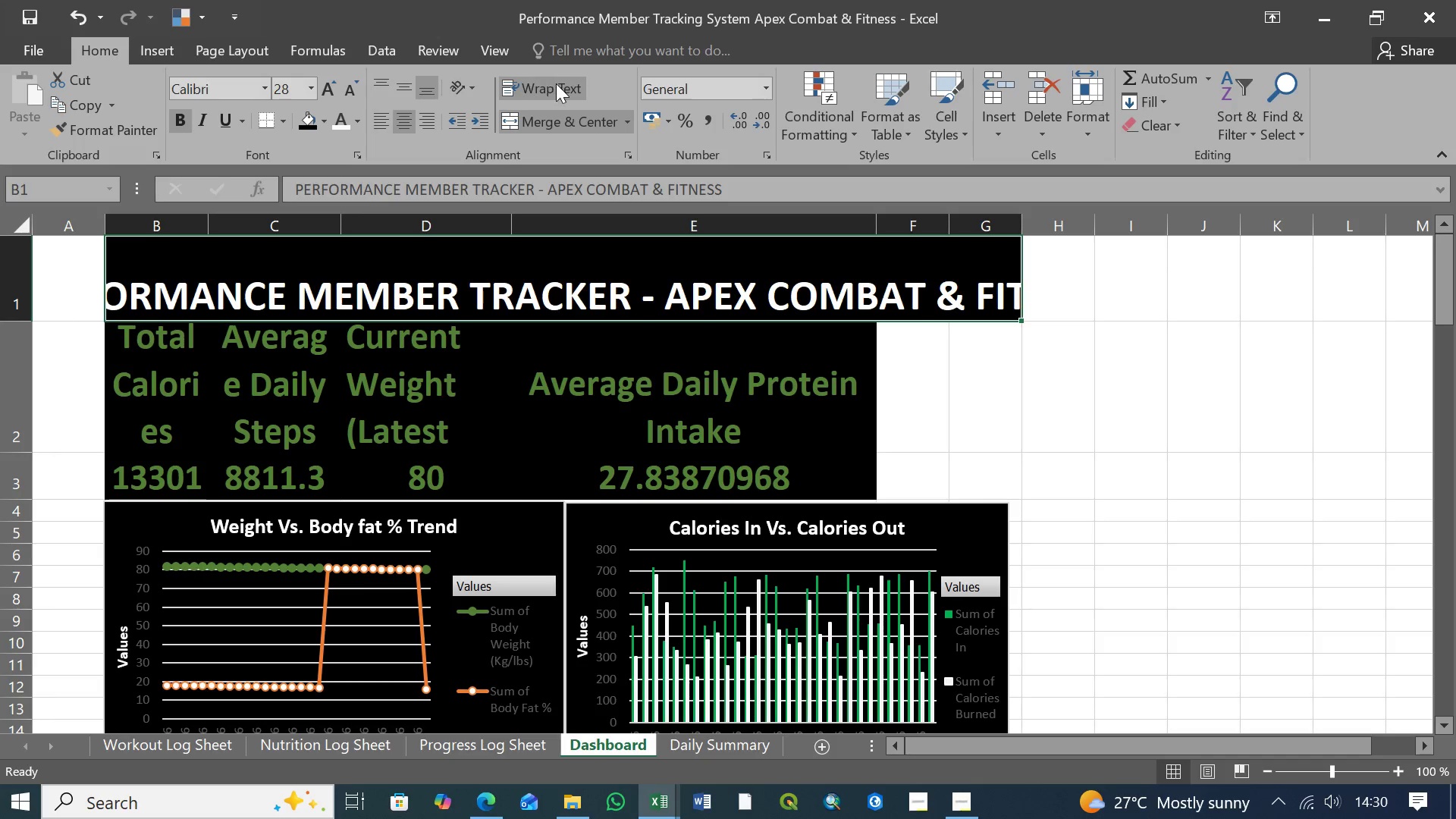 
left_click([562, 89])
 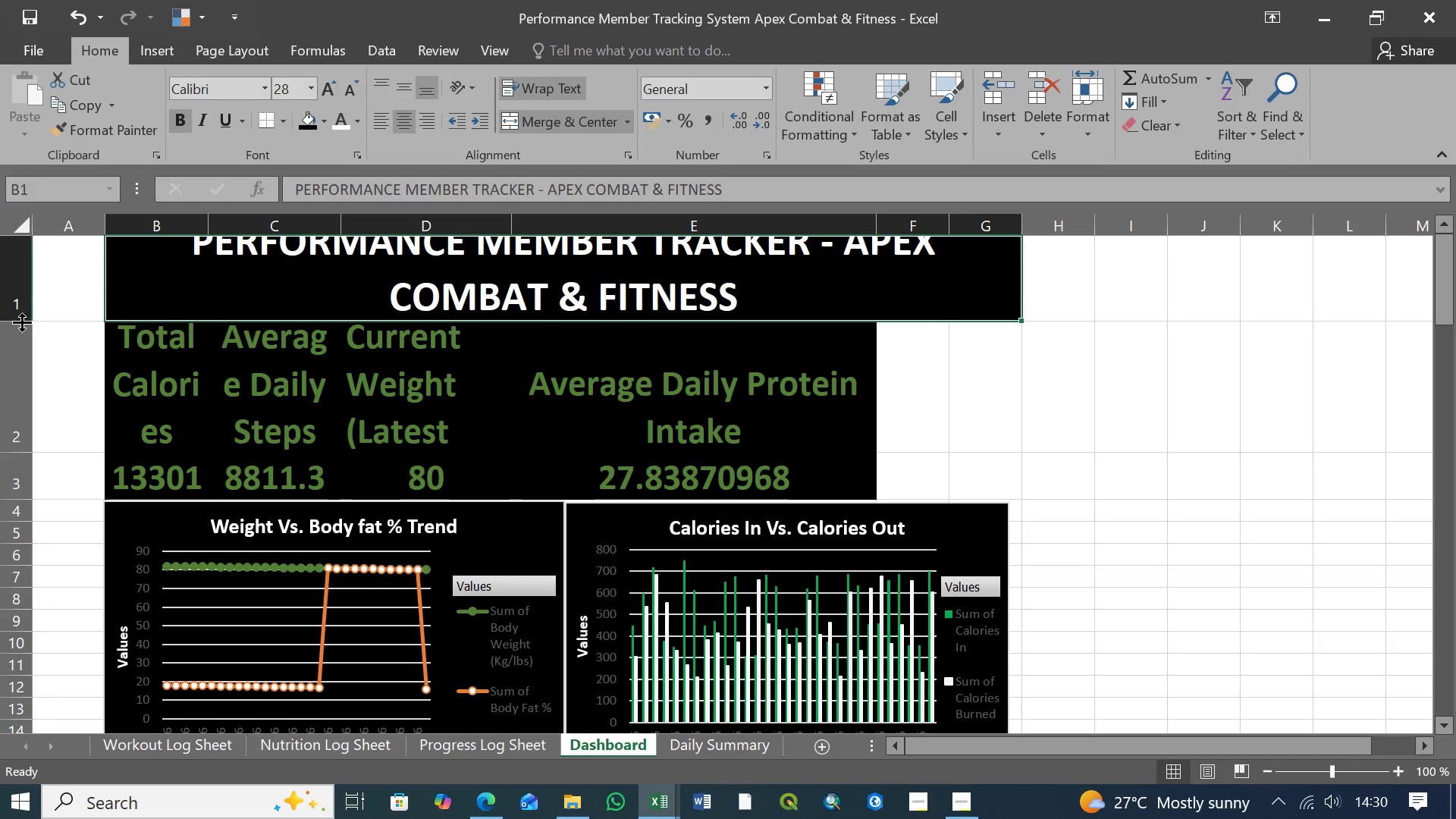 
wait(6.94)
 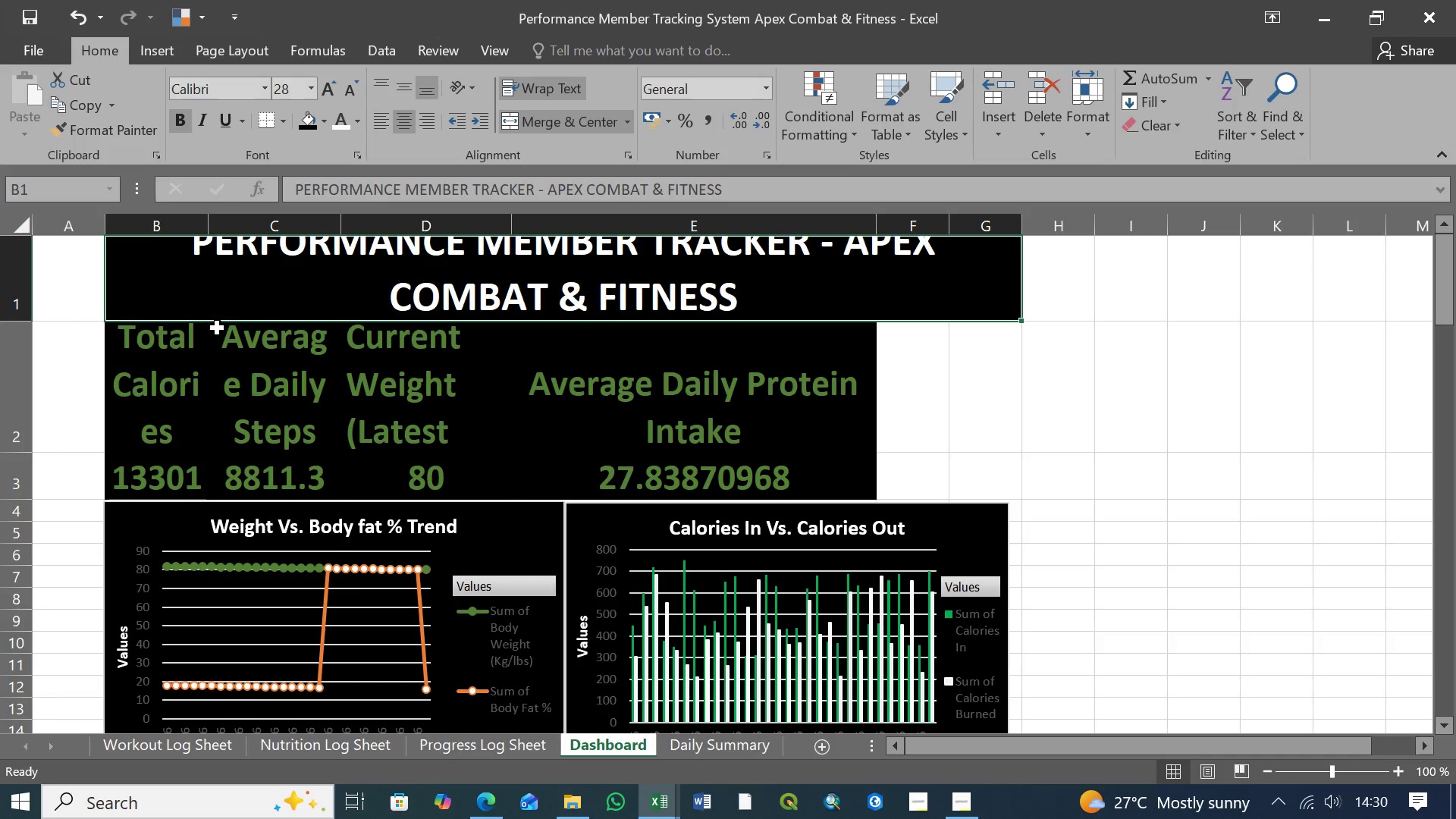 
left_click_drag(start_coordinate=[20, 322], to_coordinate=[22, 332])
 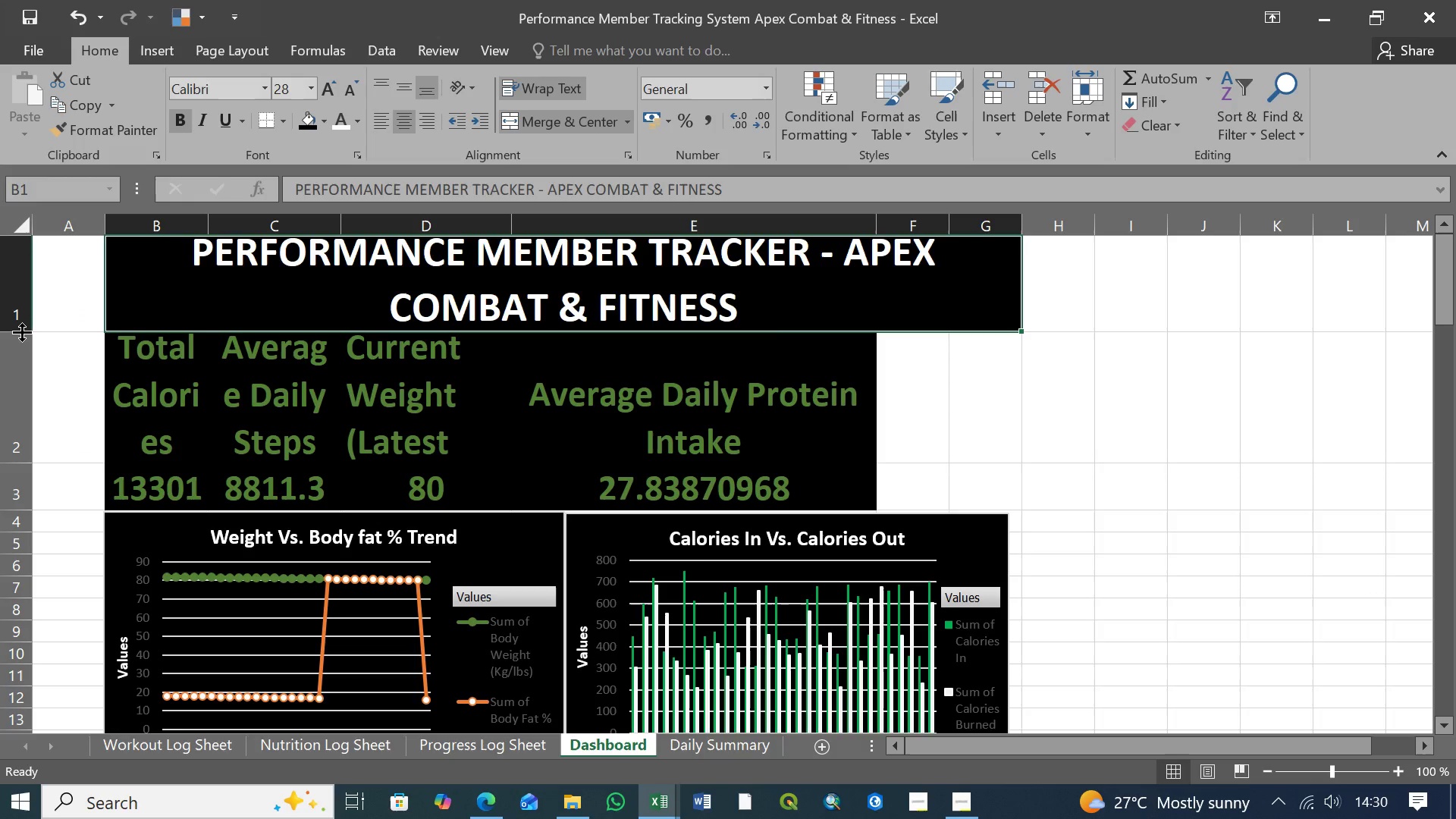 
left_click_drag(start_coordinate=[22, 332], to_coordinate=[22, 337])
 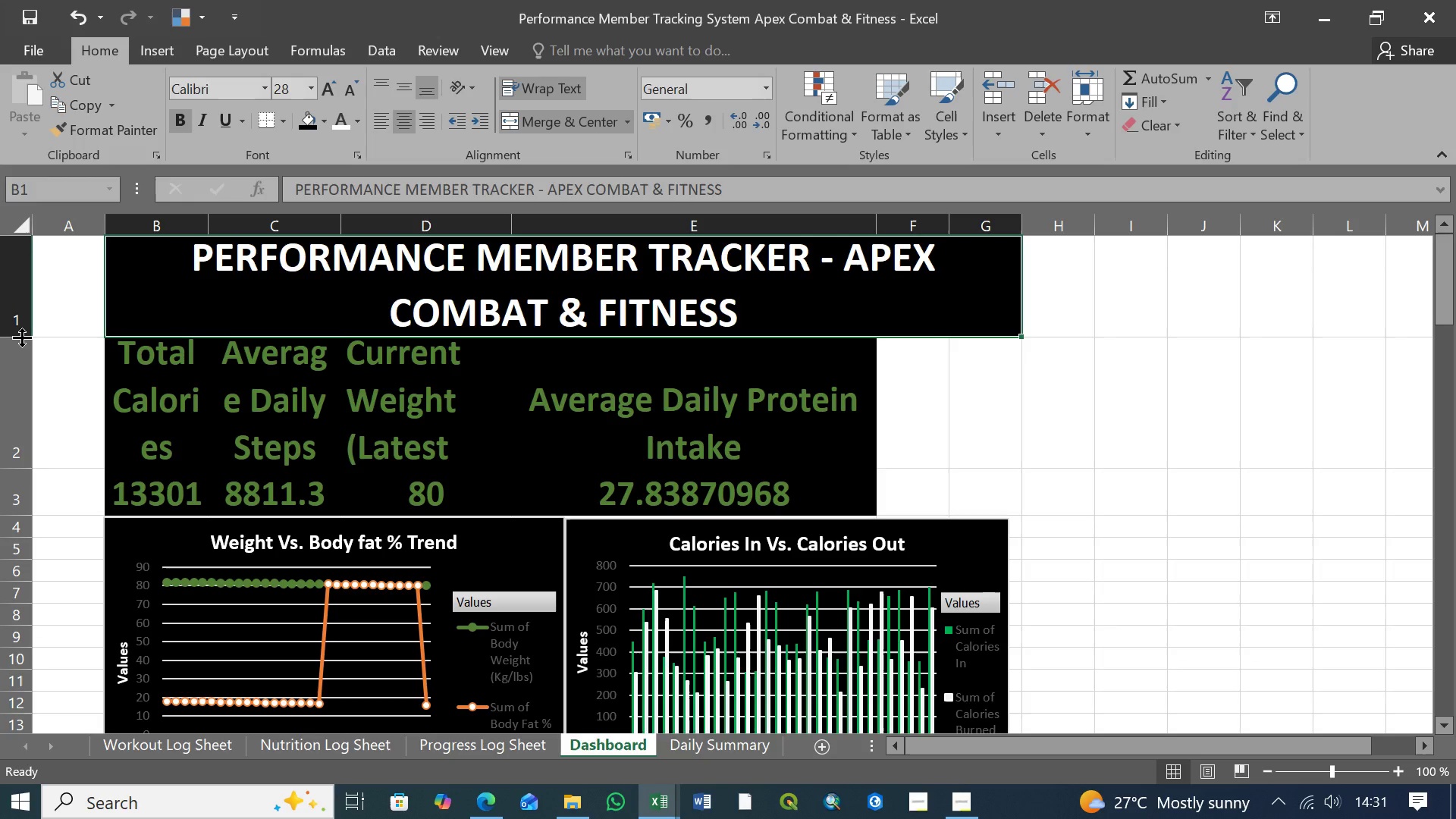 
wait(5.31)
 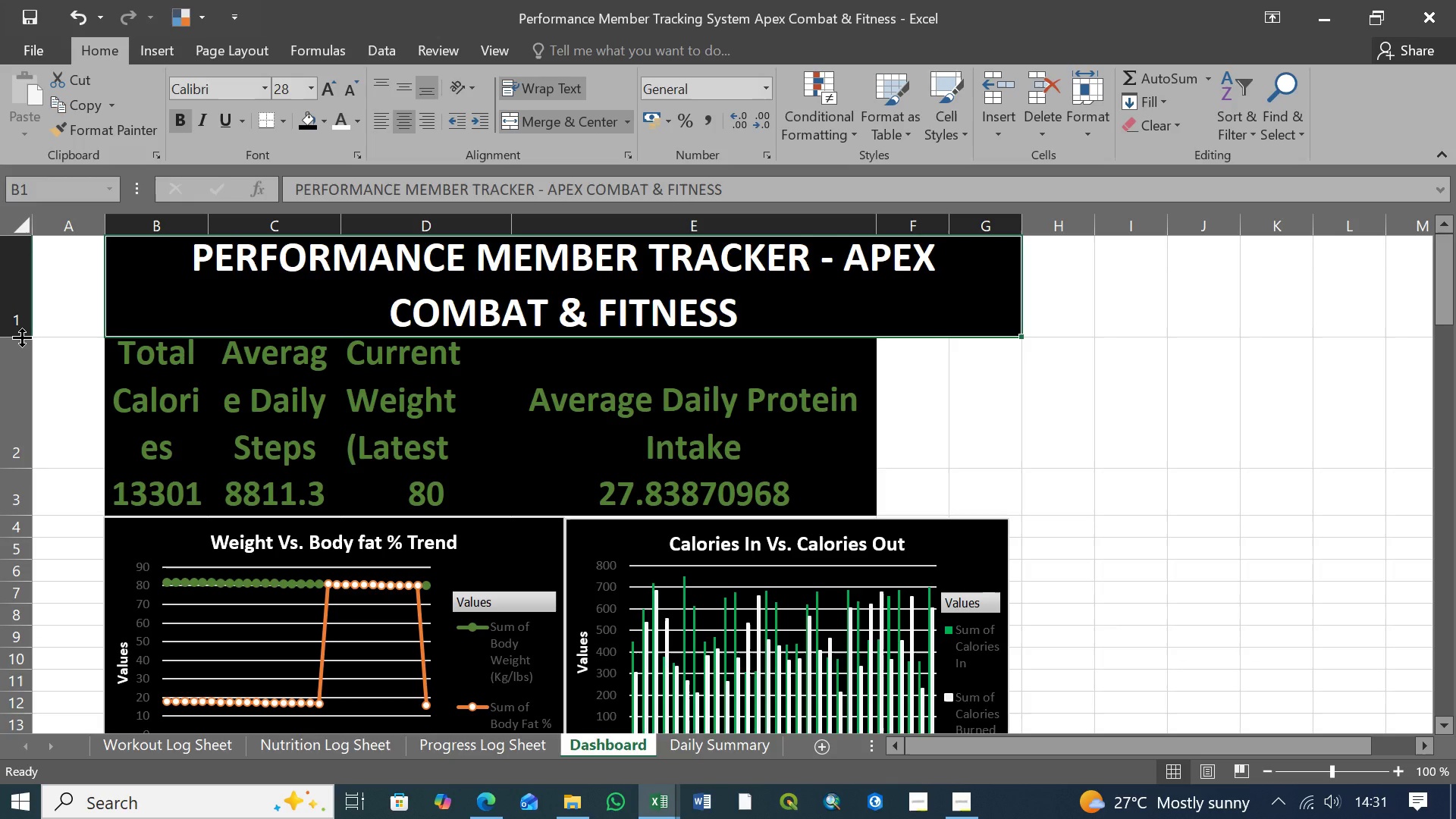 
left_click([810, 391])
 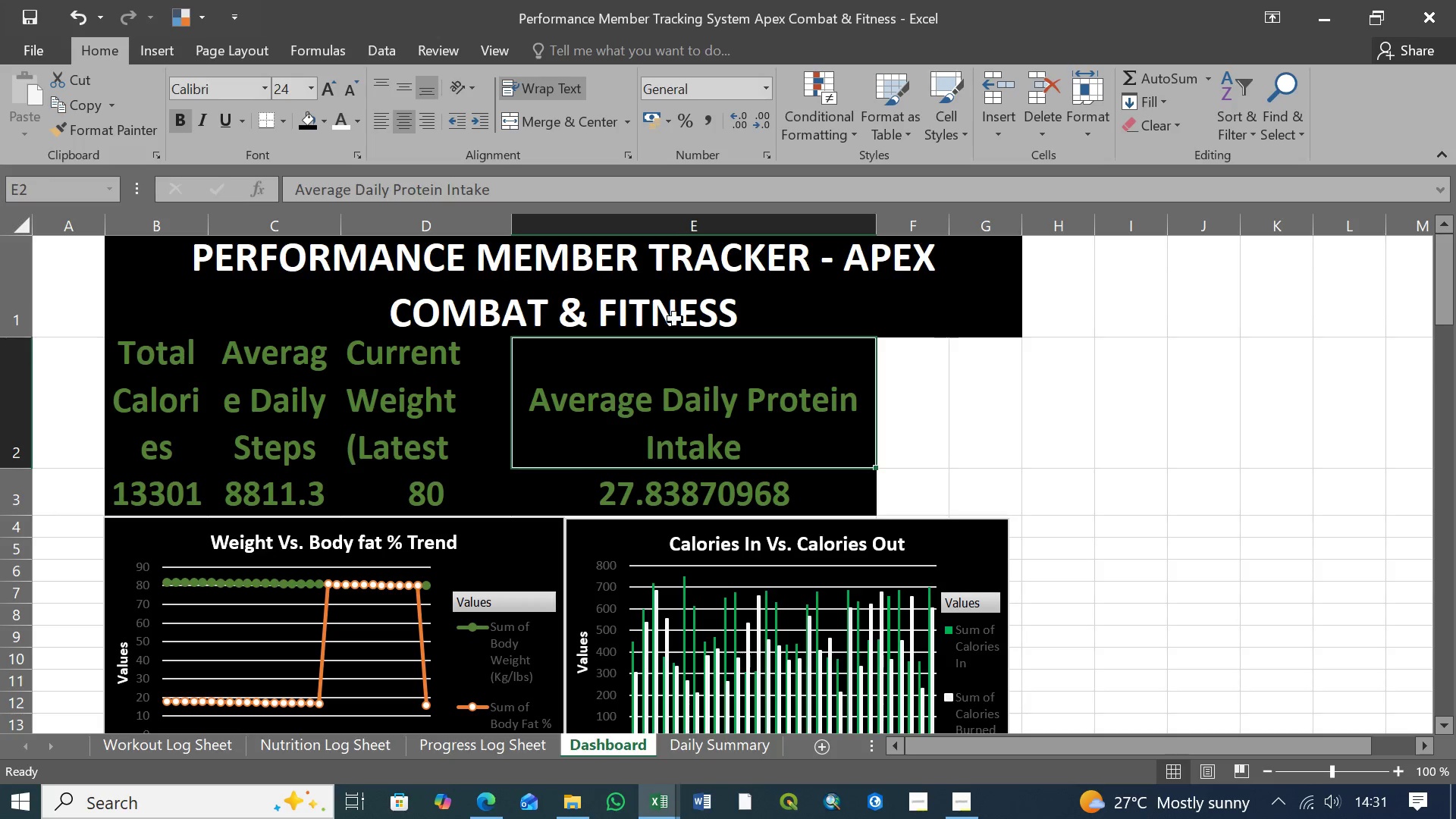 
wait(19.0)
 